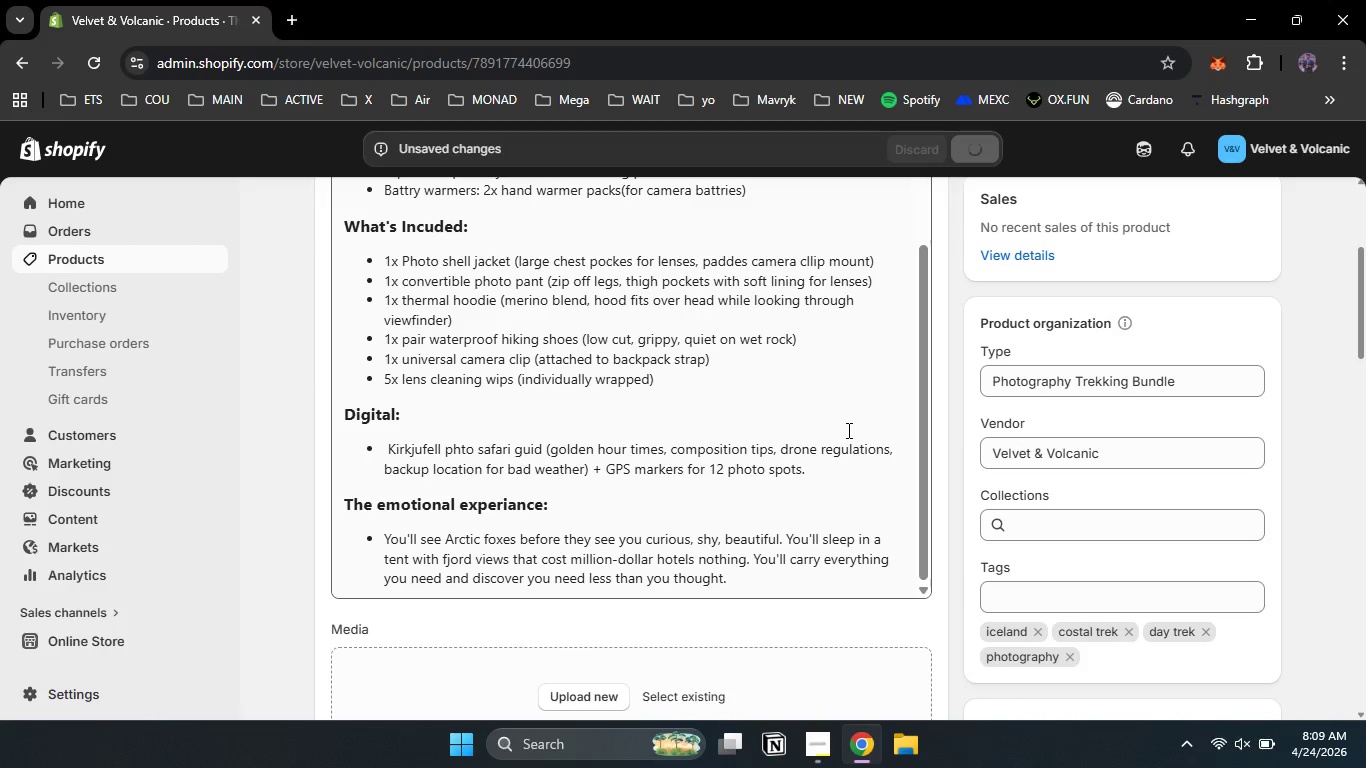 
left_click([831, 749])
 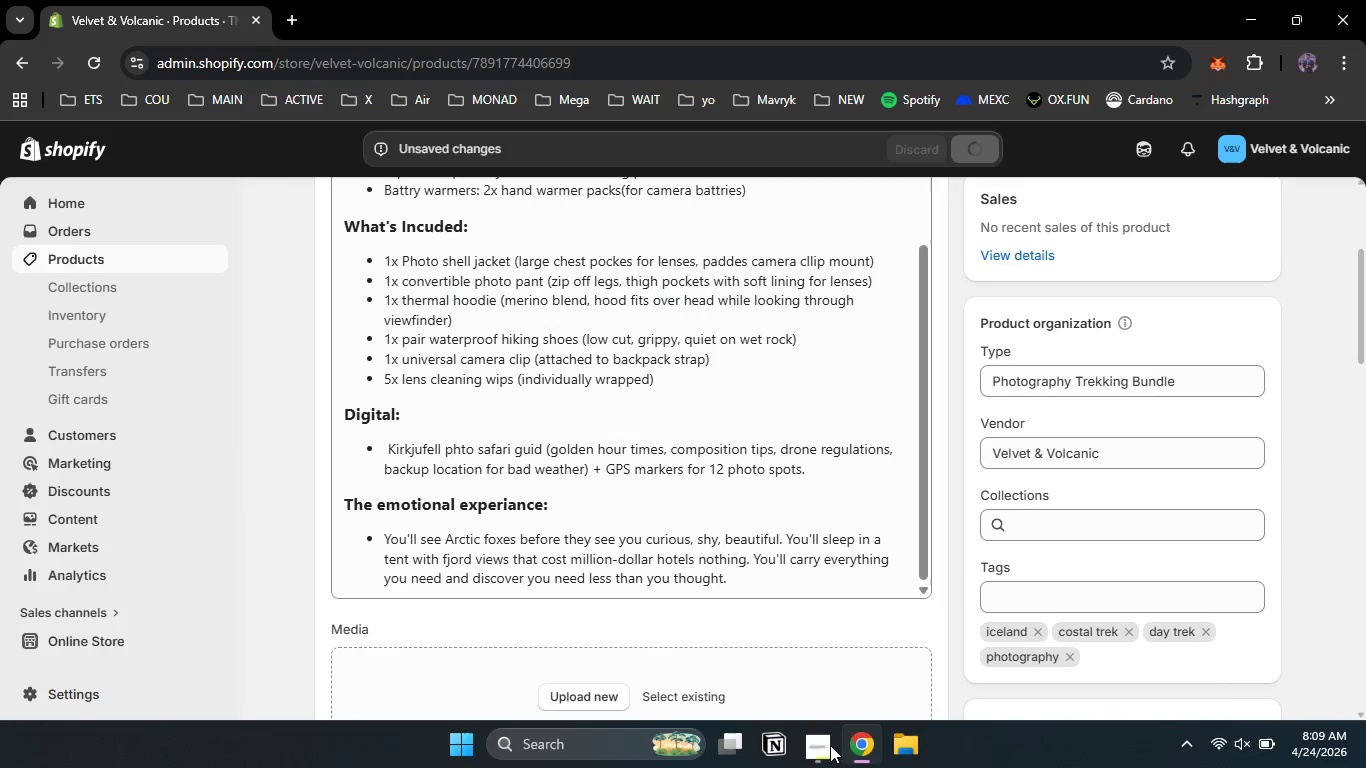 
left_click([830, 745])
 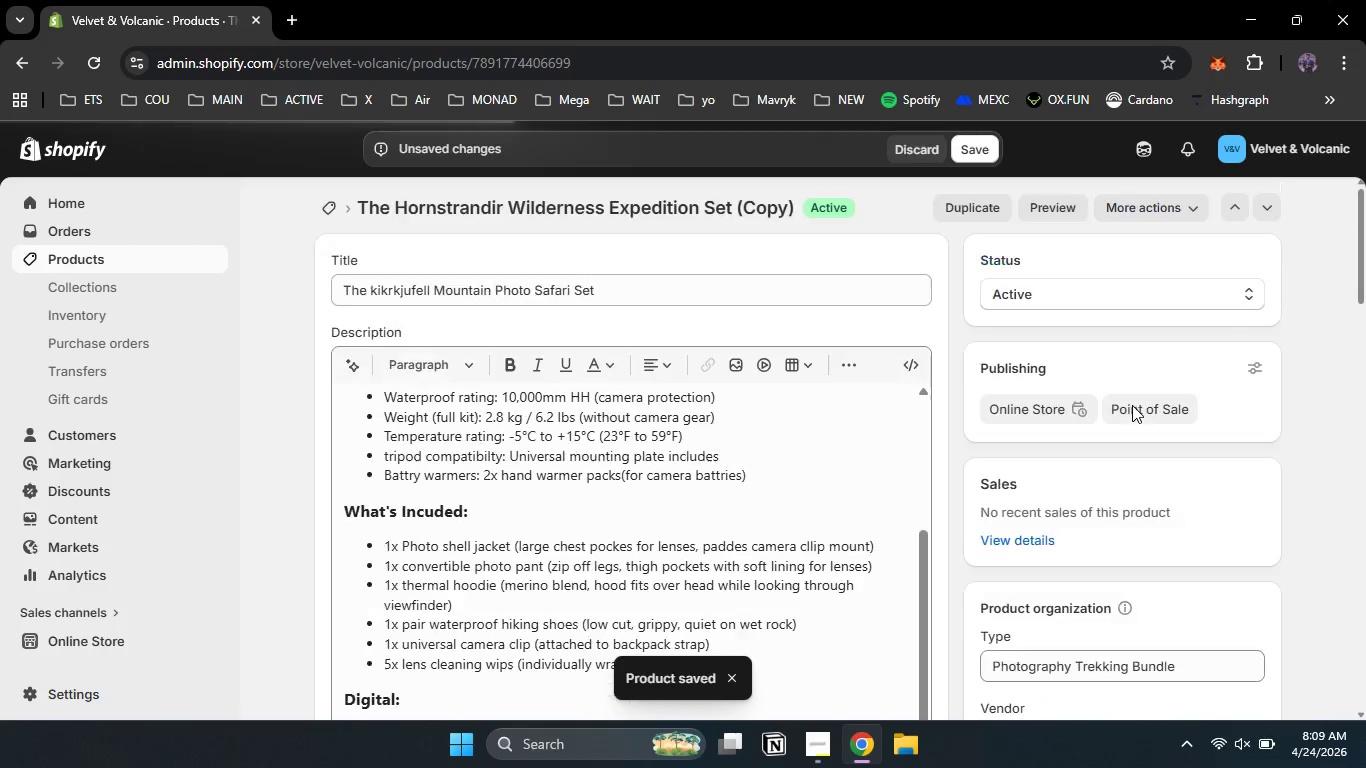 
scroll: coordinate [1132, 405], scroll_direction: up, amount: 8.0
 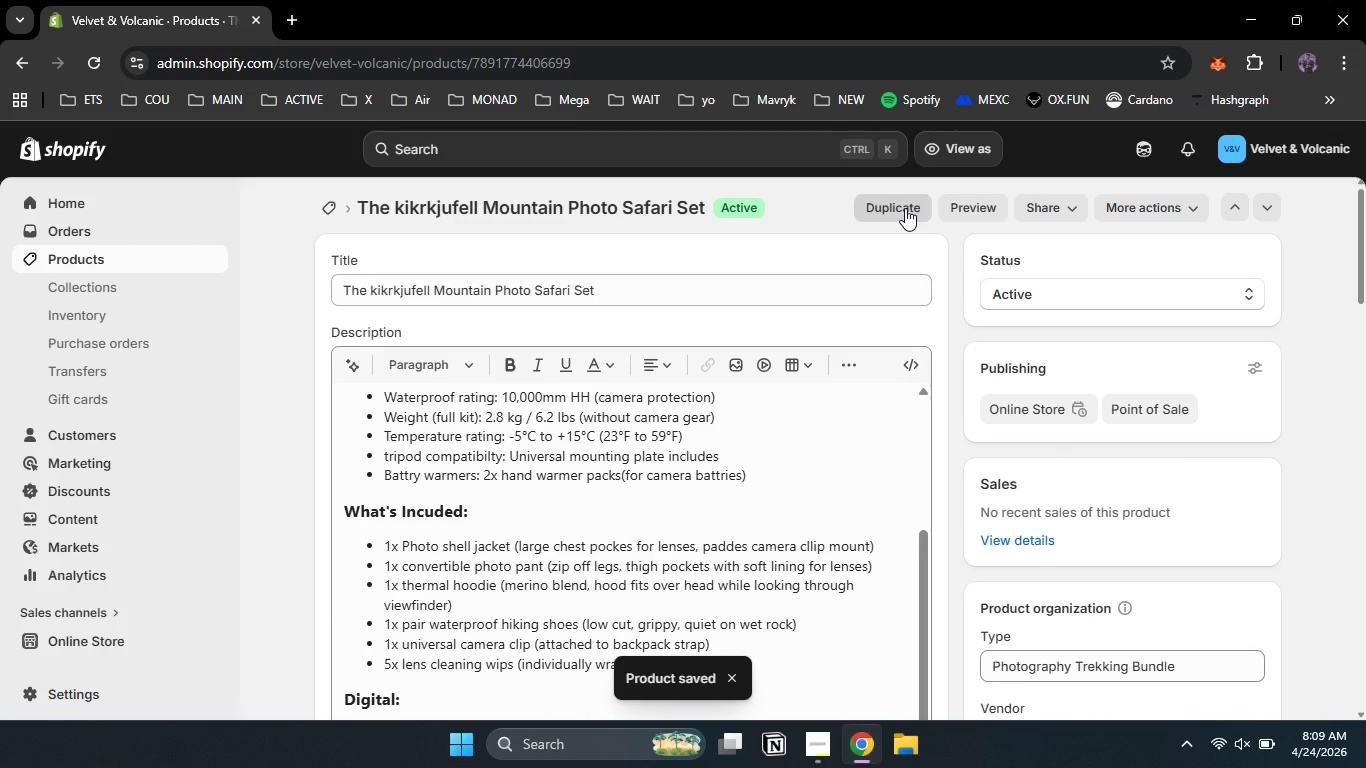 
left_click([905, 208])
 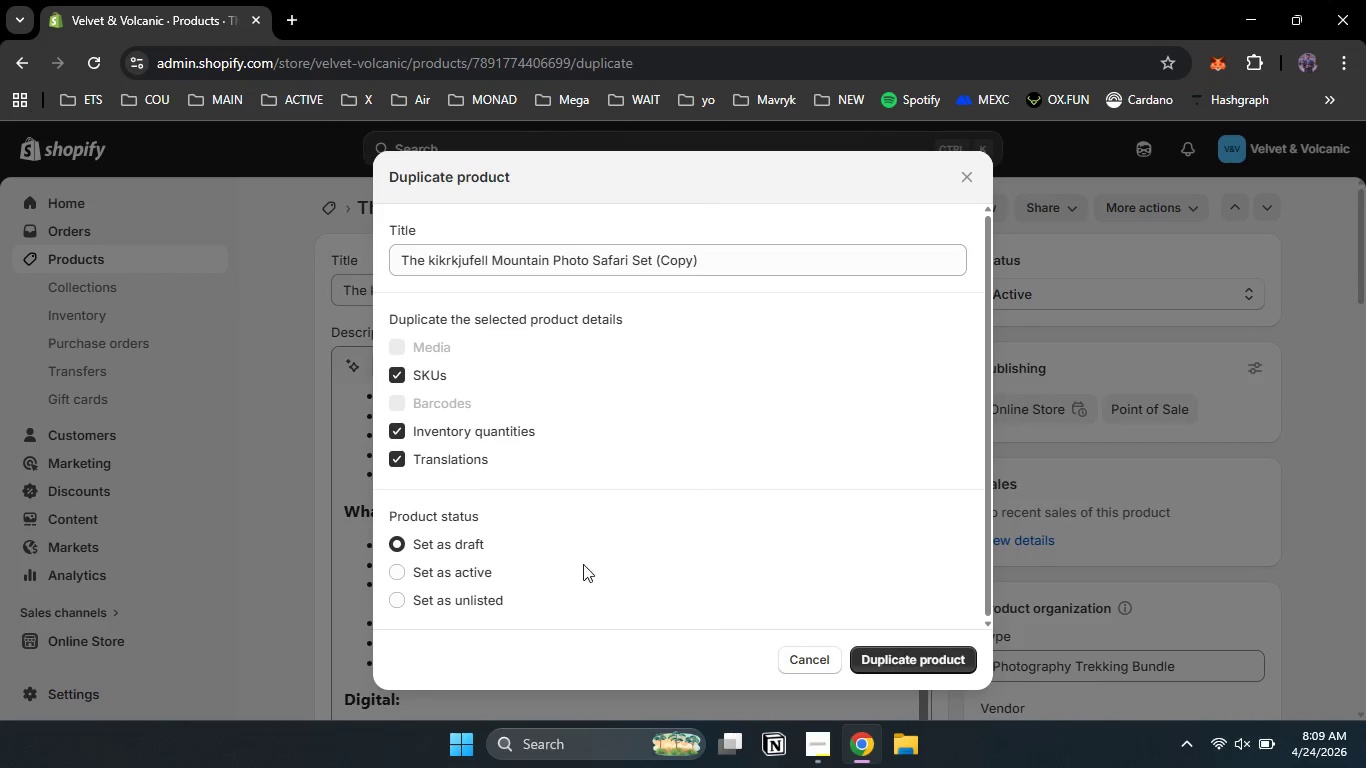 
wait(5.52)
 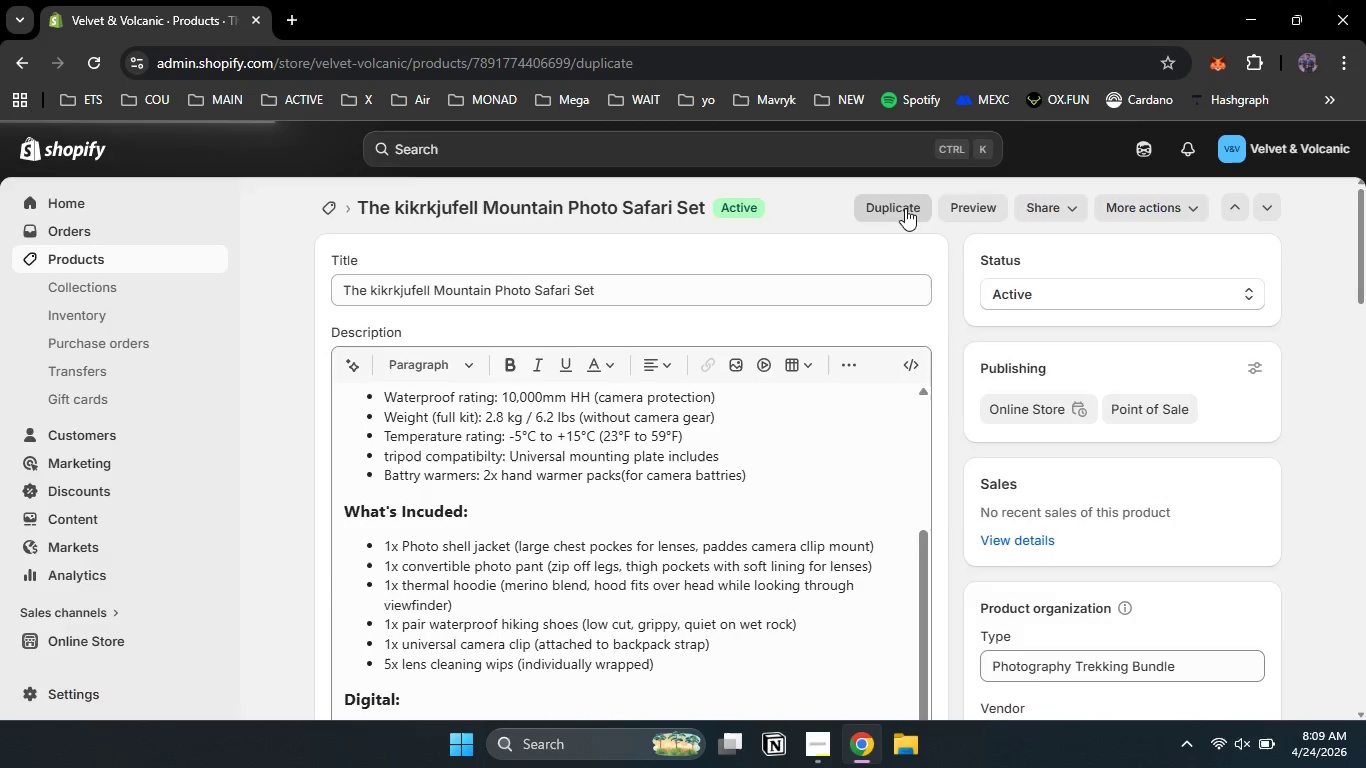 
left_click([462, 573])
 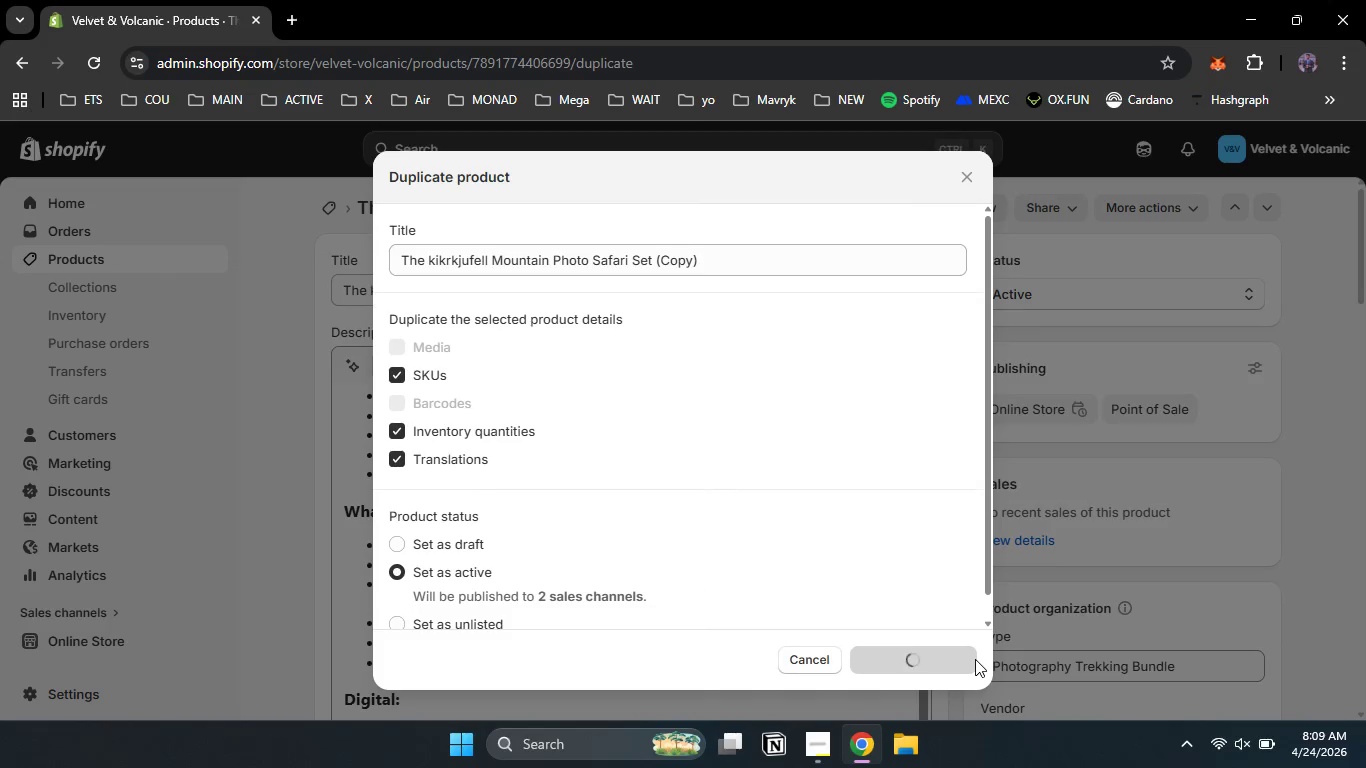 
left_click([975, 659])
 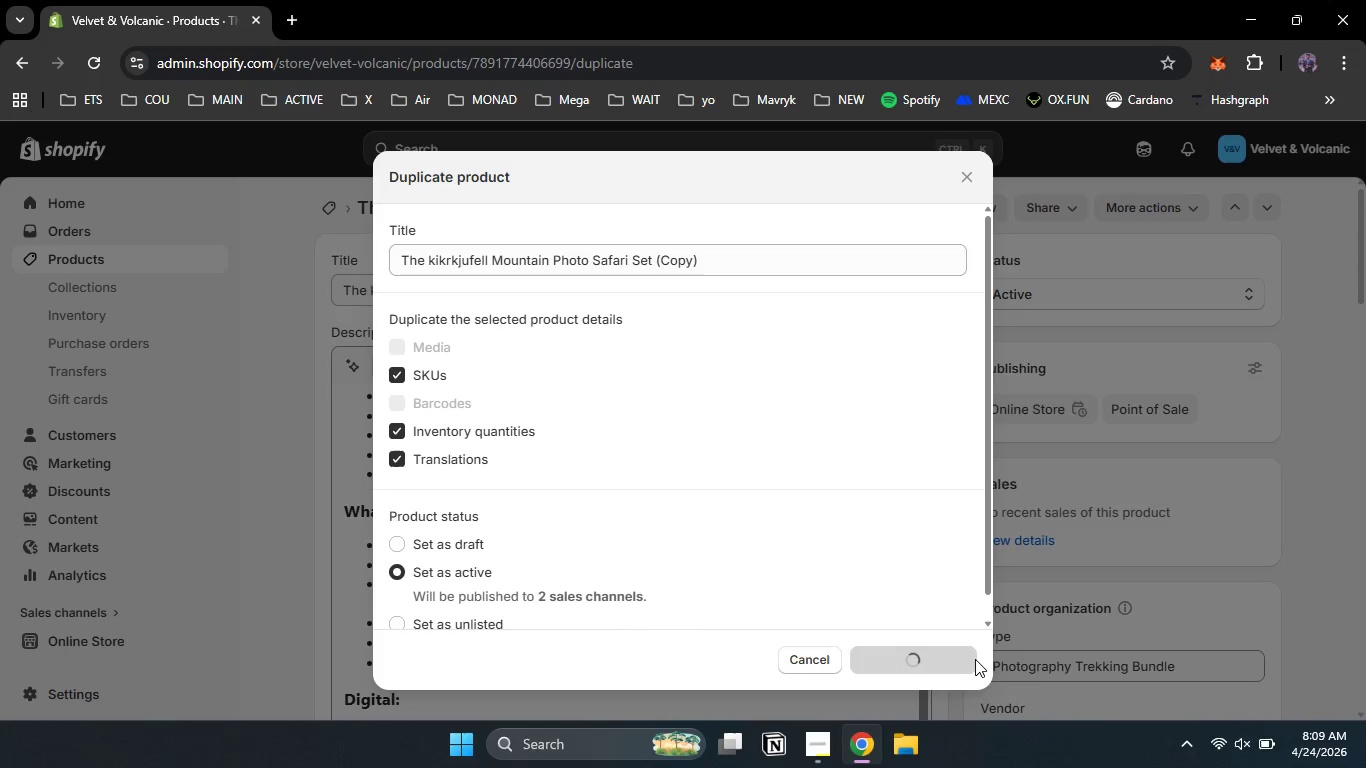 
wait(10.95)
 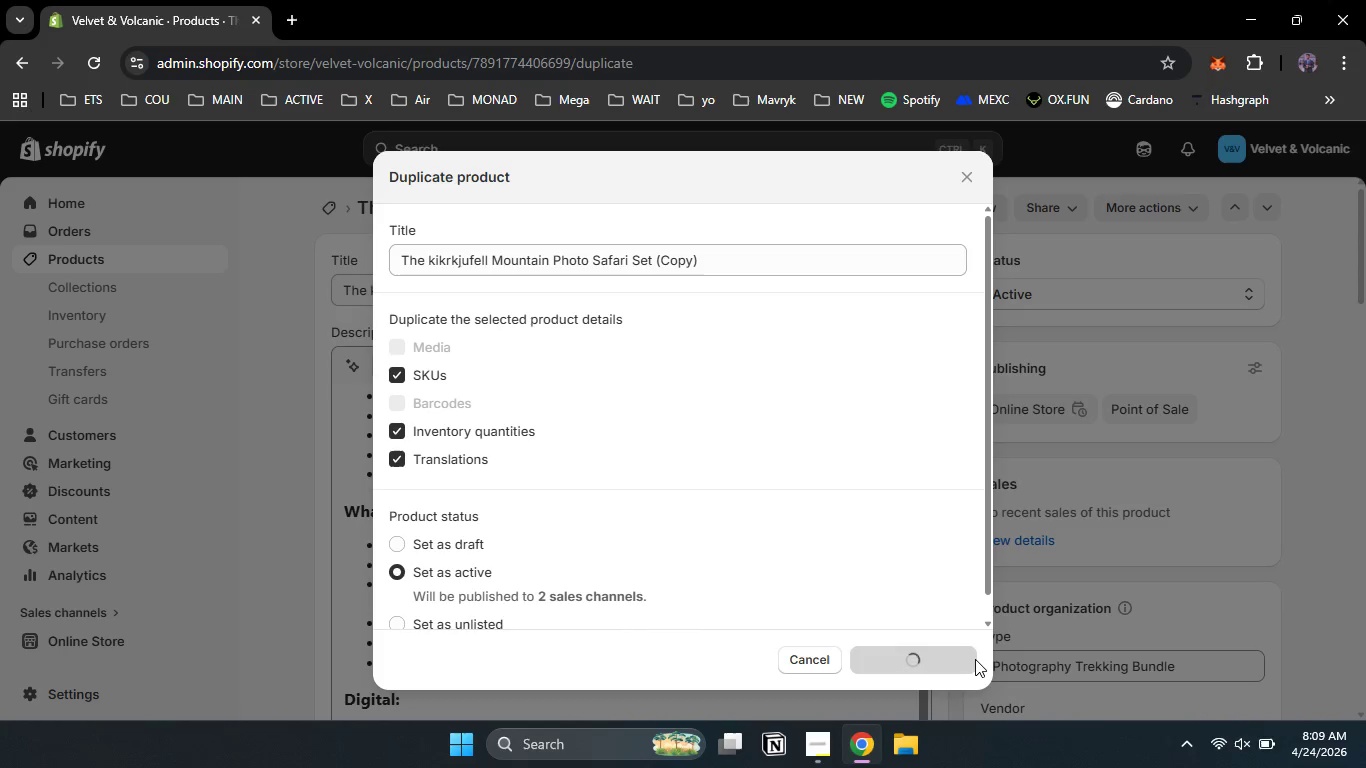 
left_click_drag(start_coordinate=[721, 296], to_coordinate=[313, 261])
 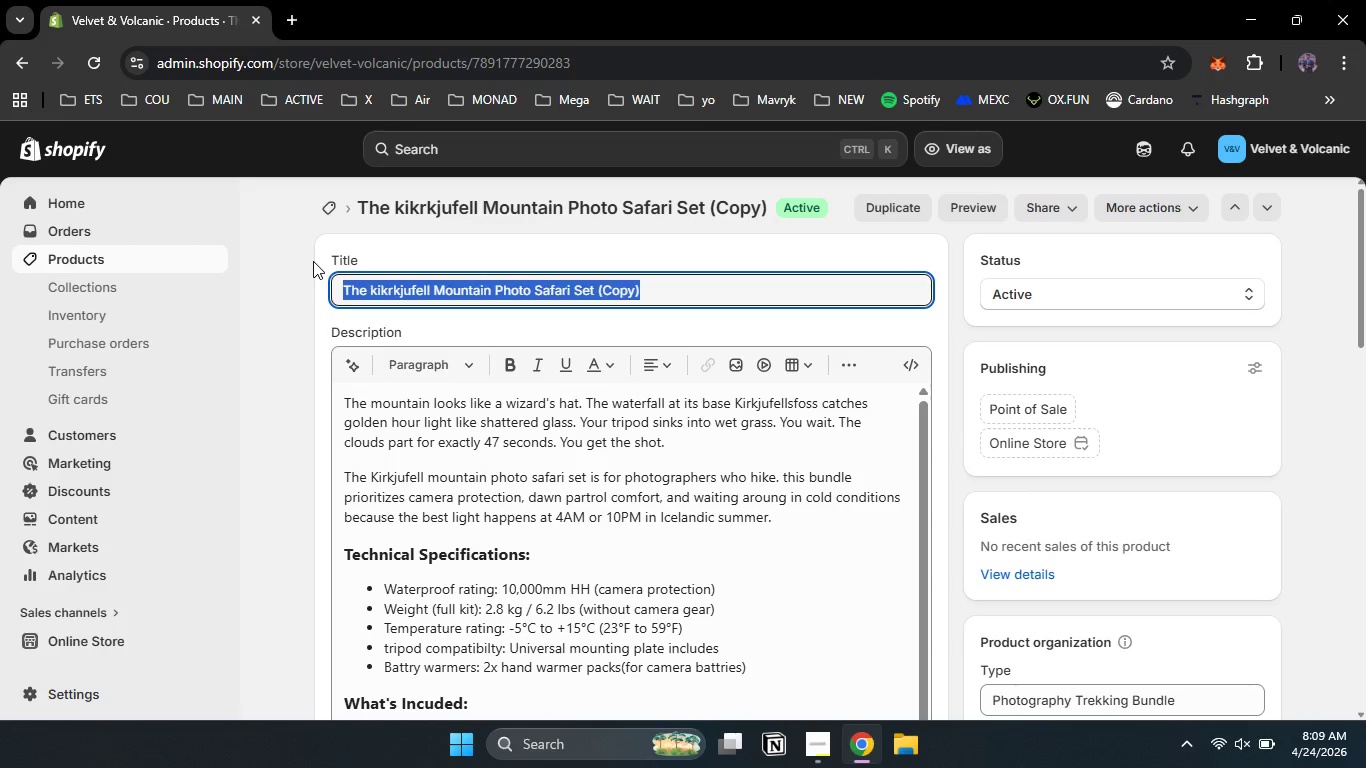 
type(The Gijan)
key(Backspace)
key(Backspace)
key(Backspace)
key(Backspace)
type(jai)
key(Backspace)
type(in water)
key(Backspace)
key(Backspace)
key(Backspace)
key(Backspace)
key(Backspace)
type(Waterfall Hi)
key(Backspace)
type(ideen Trail s)
key(Backspace)
type(Set )
 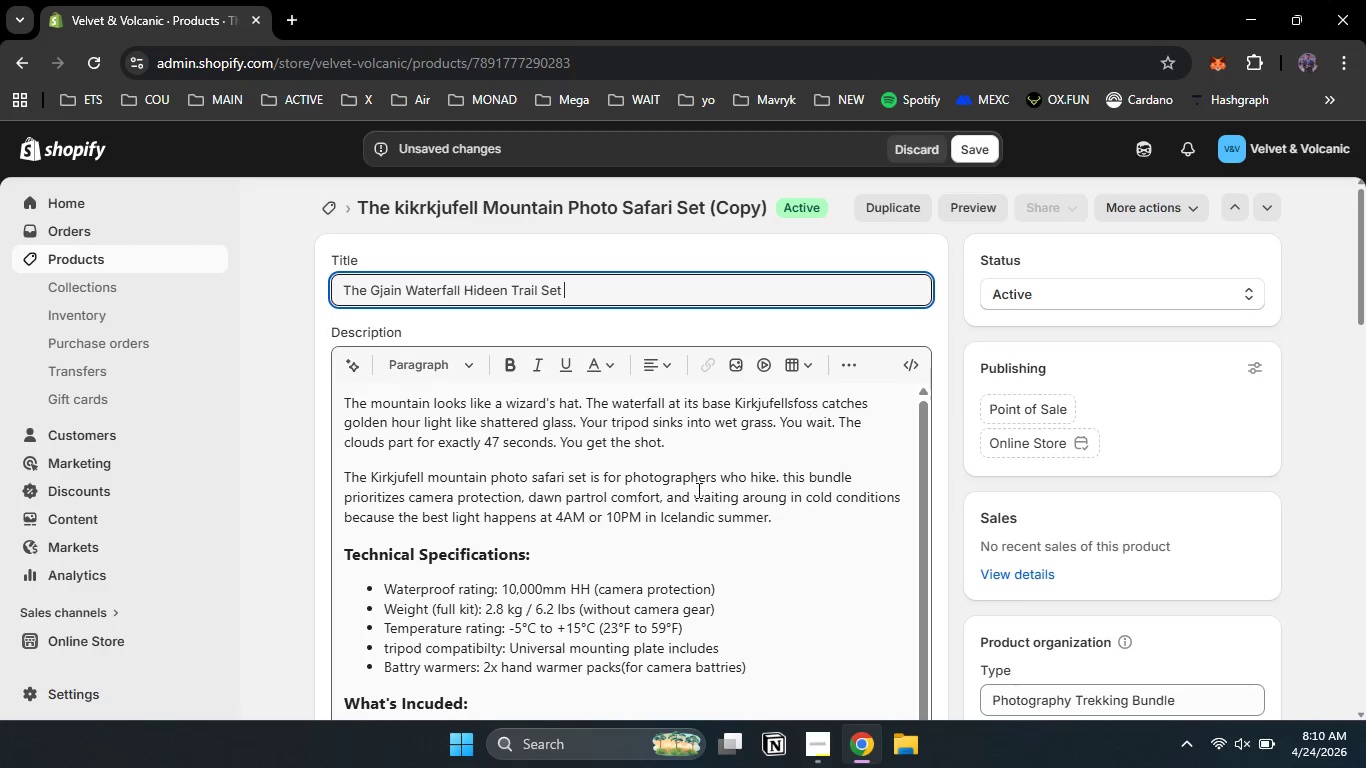 
left_click_drag(start_coordinate=[770, 515], to_coordinate=[295, 364])
 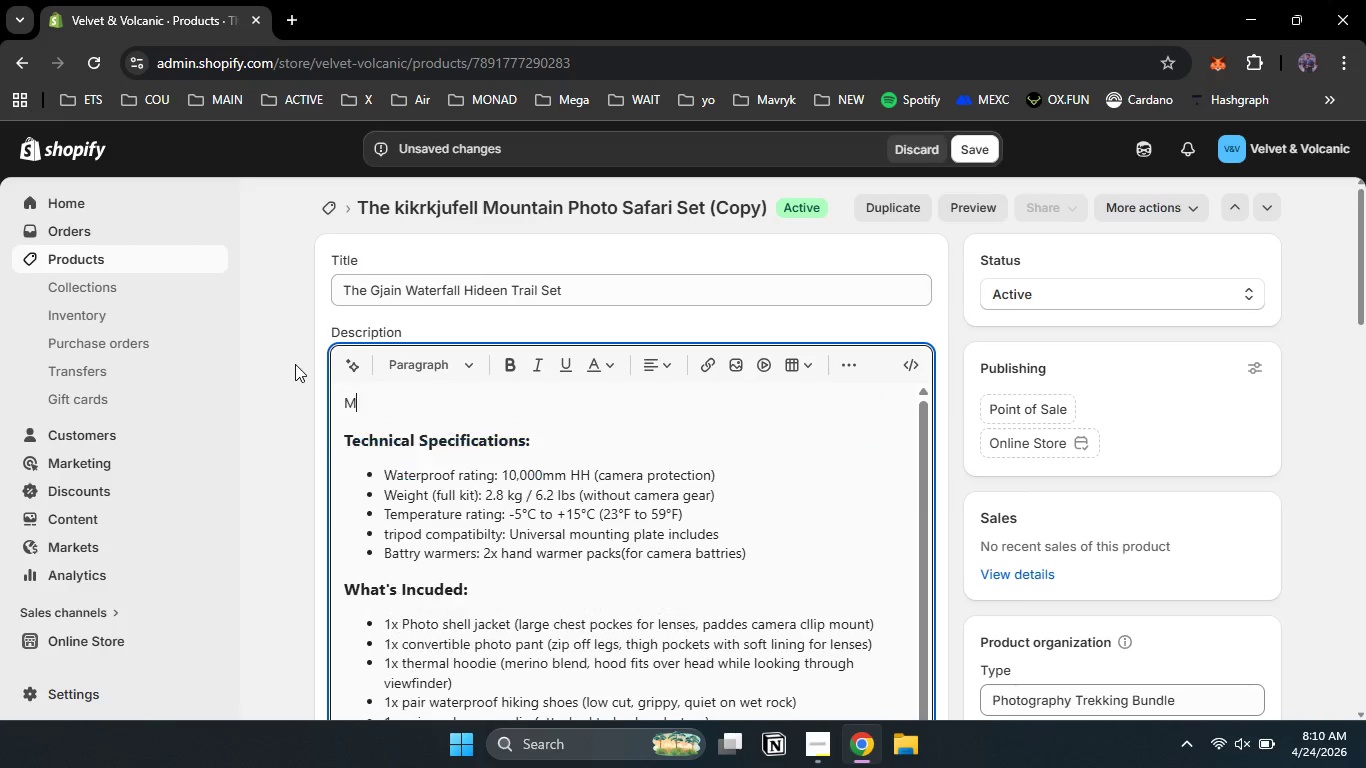 
type(Most s)
 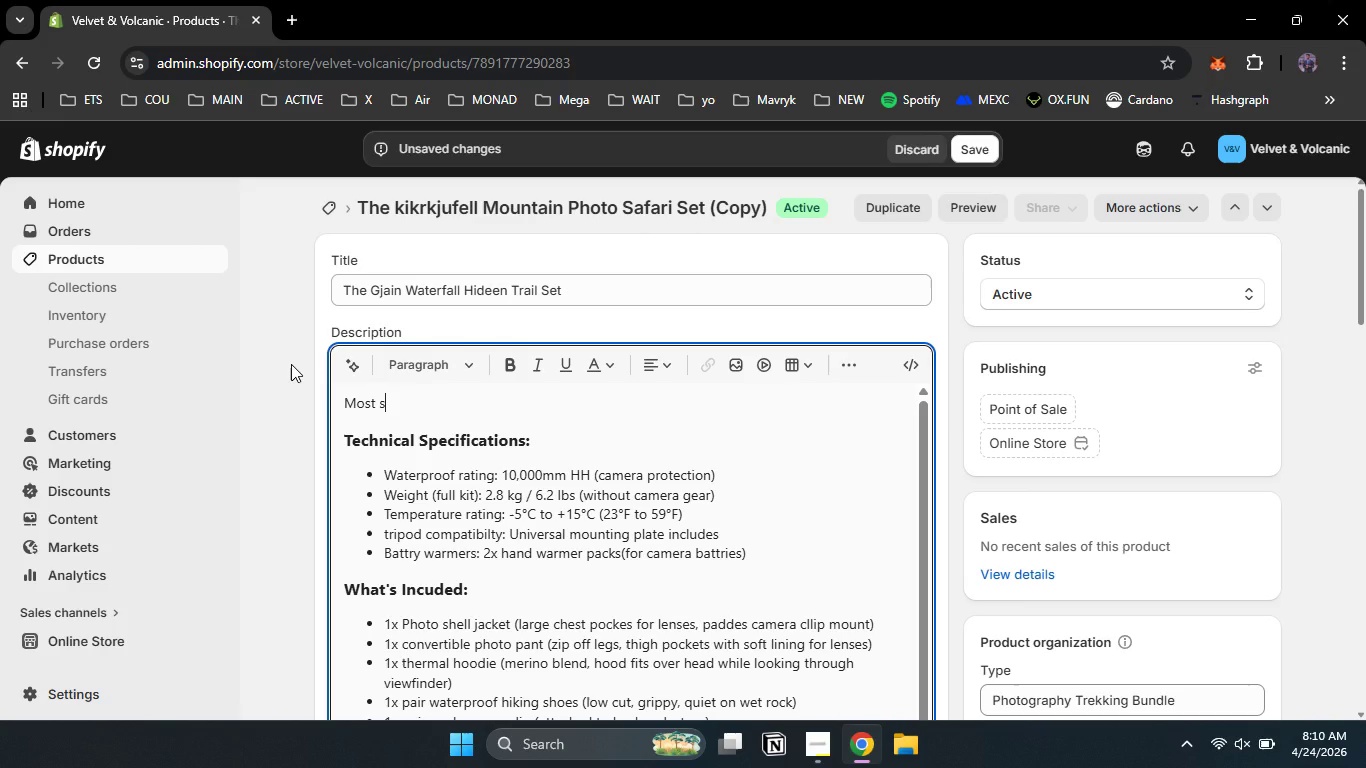 
wait(6.22)
 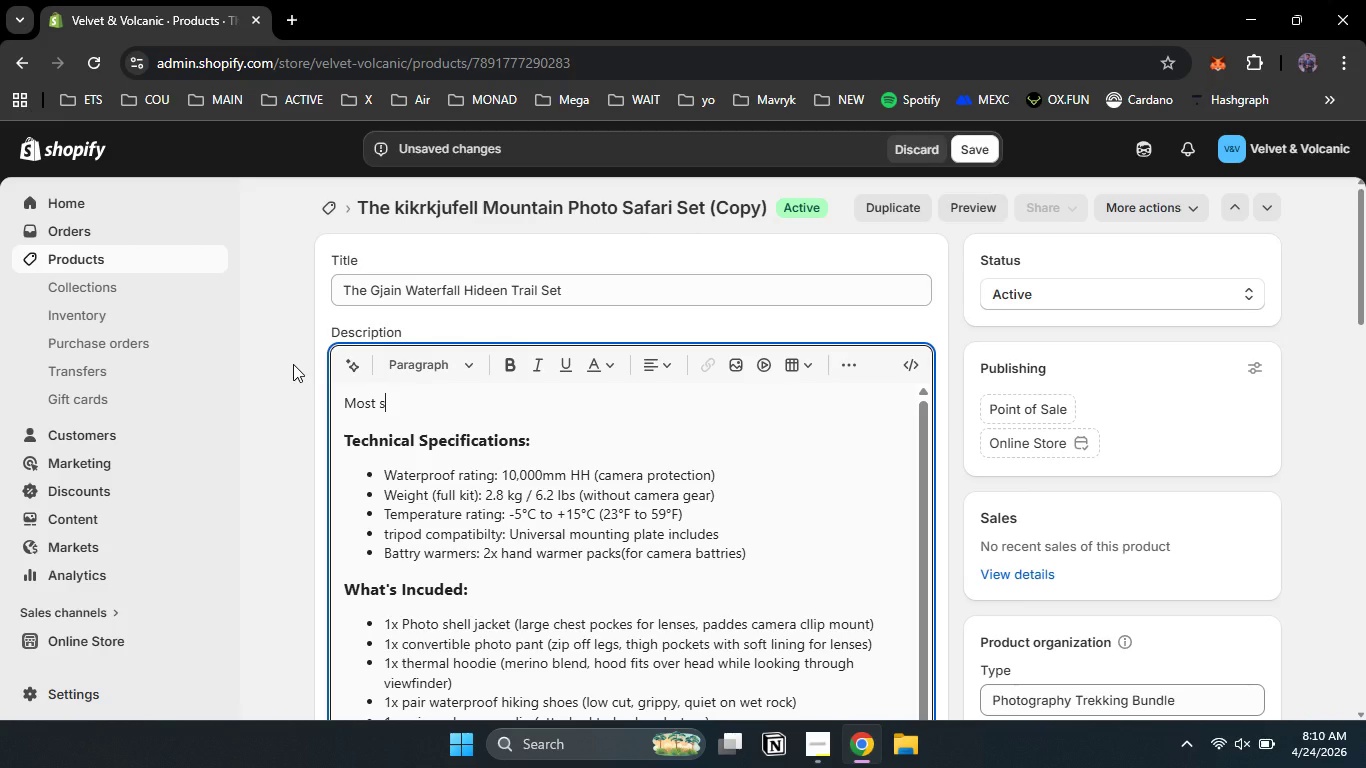 
type(tourists )
 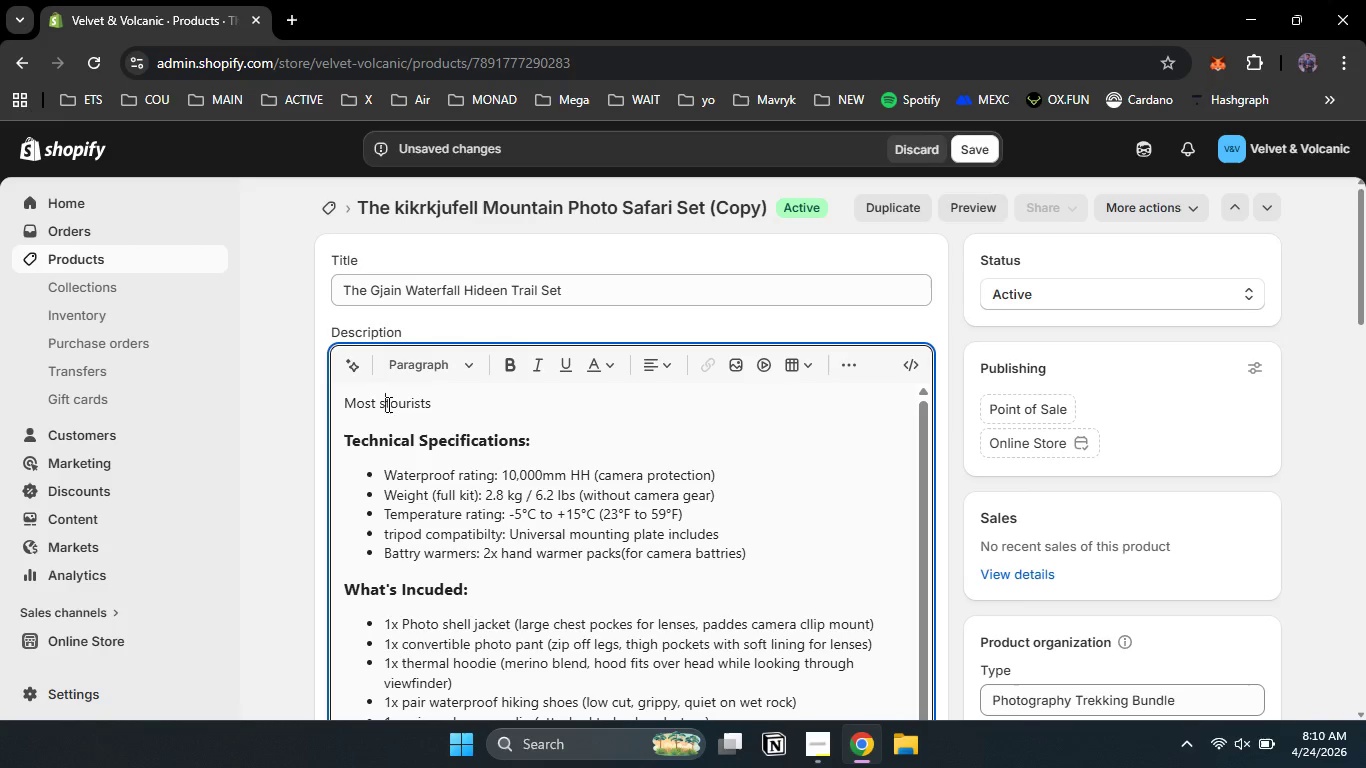 
key(Backspace)
 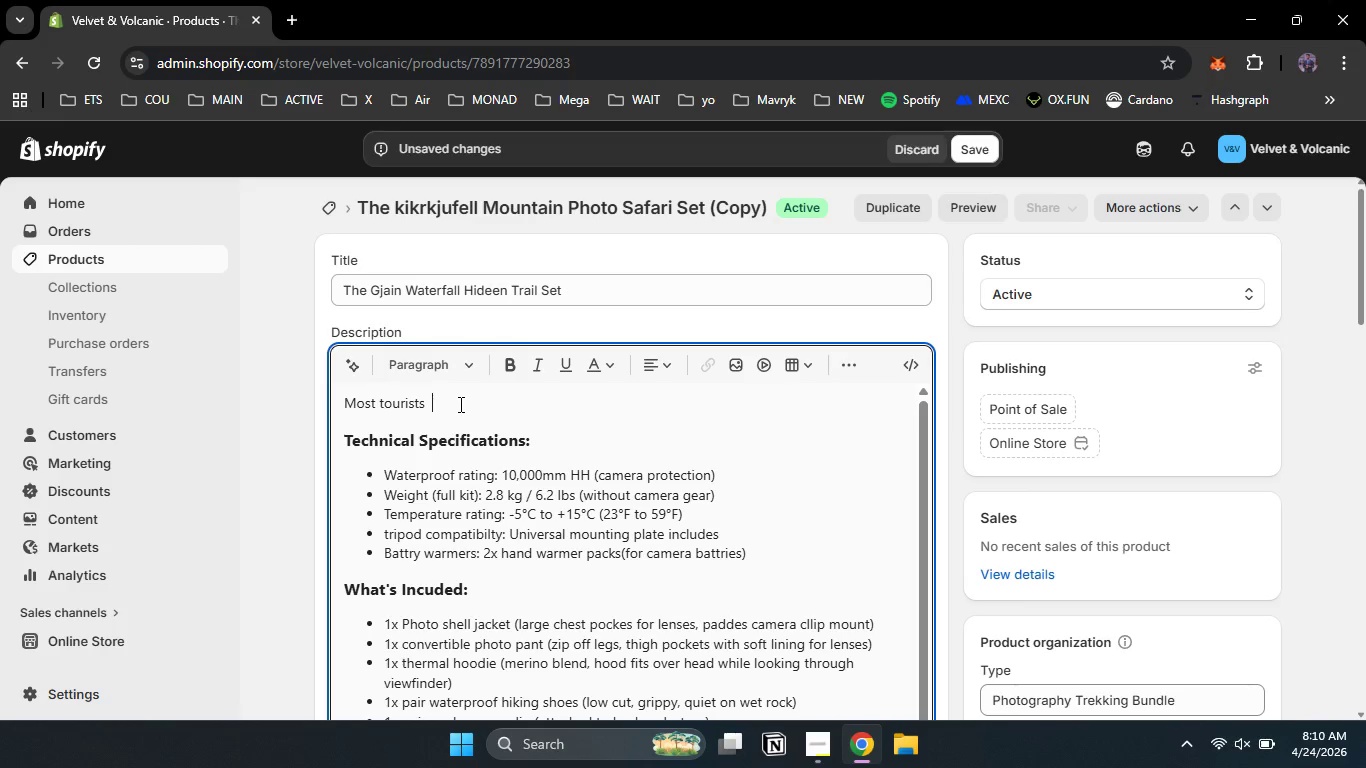 
left_click([459, 404])
 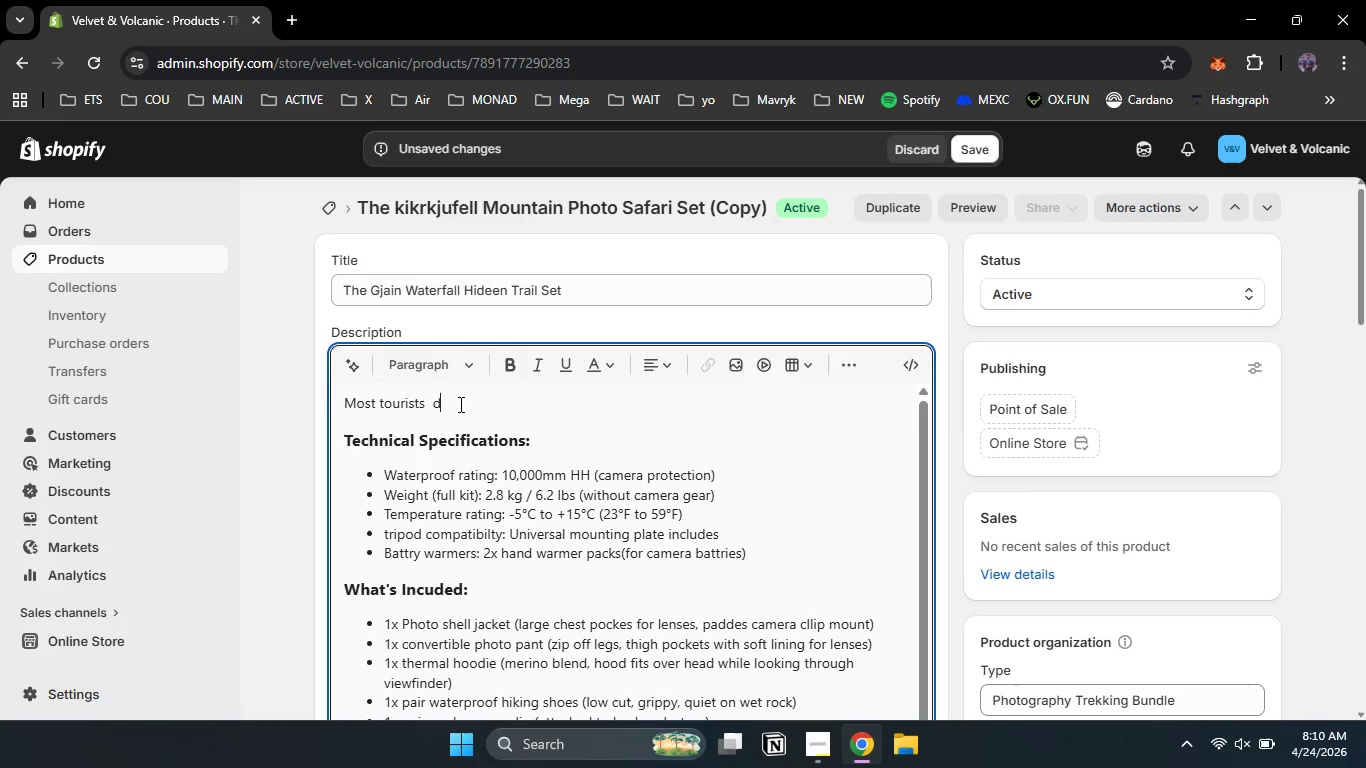 
type( de)
key(Backspace)
type(rive past the ti)
key(Backspace)
type(urnoff. T)
key(Backspace)
type(It;[NumLock]'s [NumLock])
key(Backspace)
key(Backspace)
key(Backspace)
key(Backspace)
type('s[NumLock] unmarked[Delete] The)
 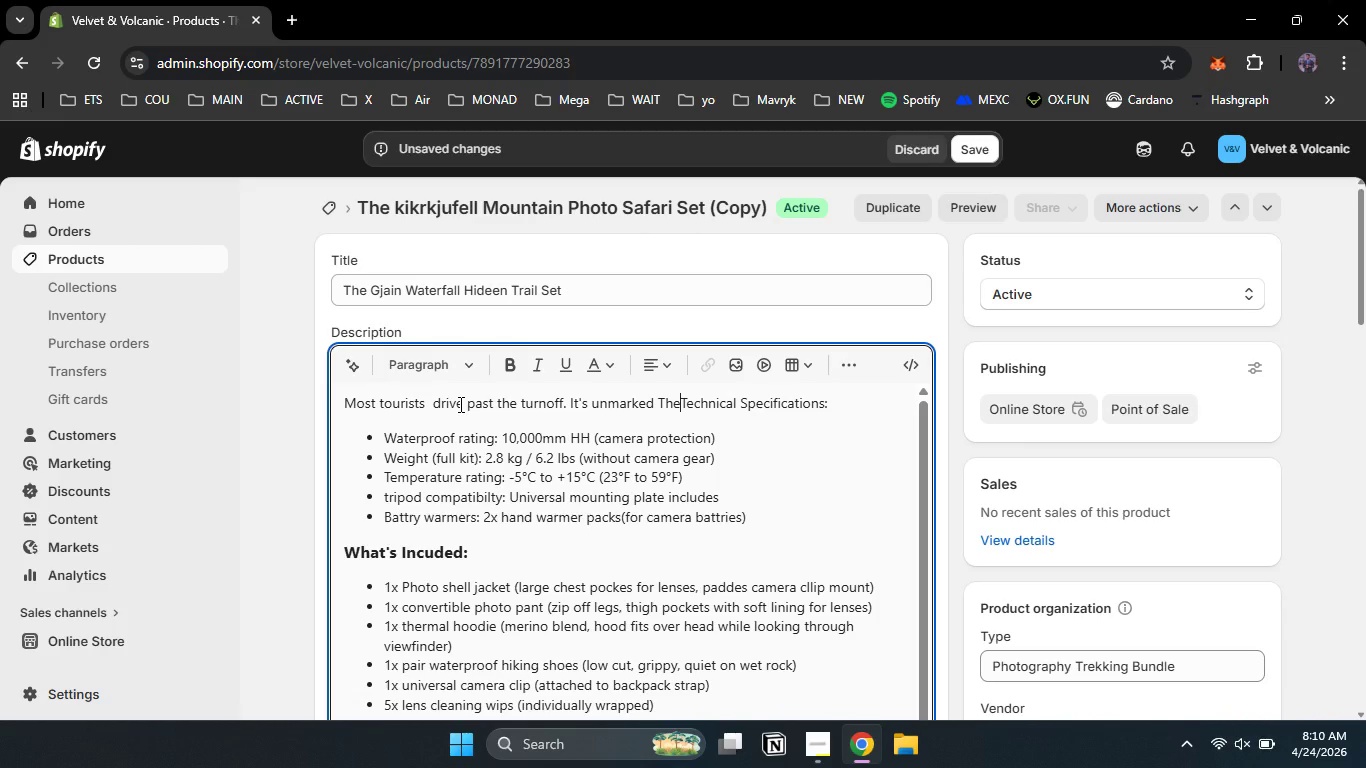 
key(Control+Z)
 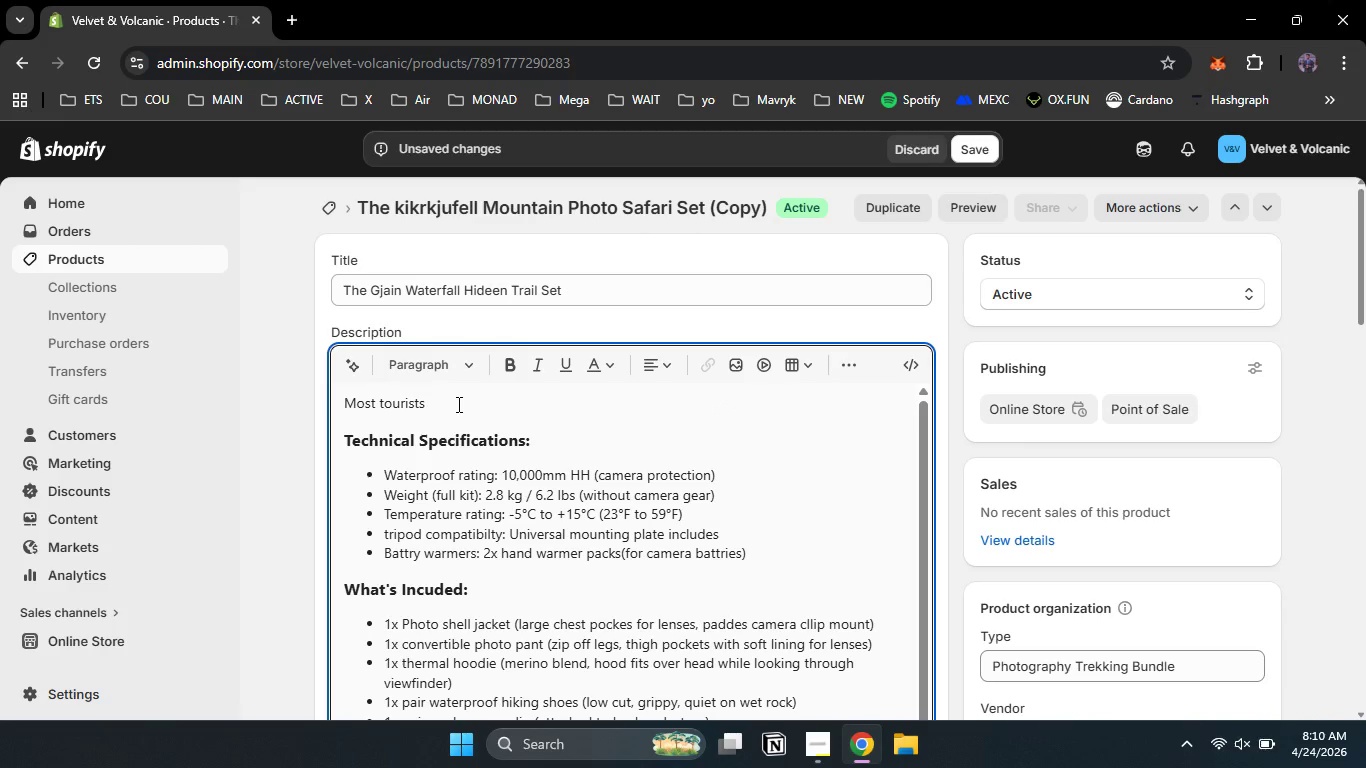 
key(Control+Z)
 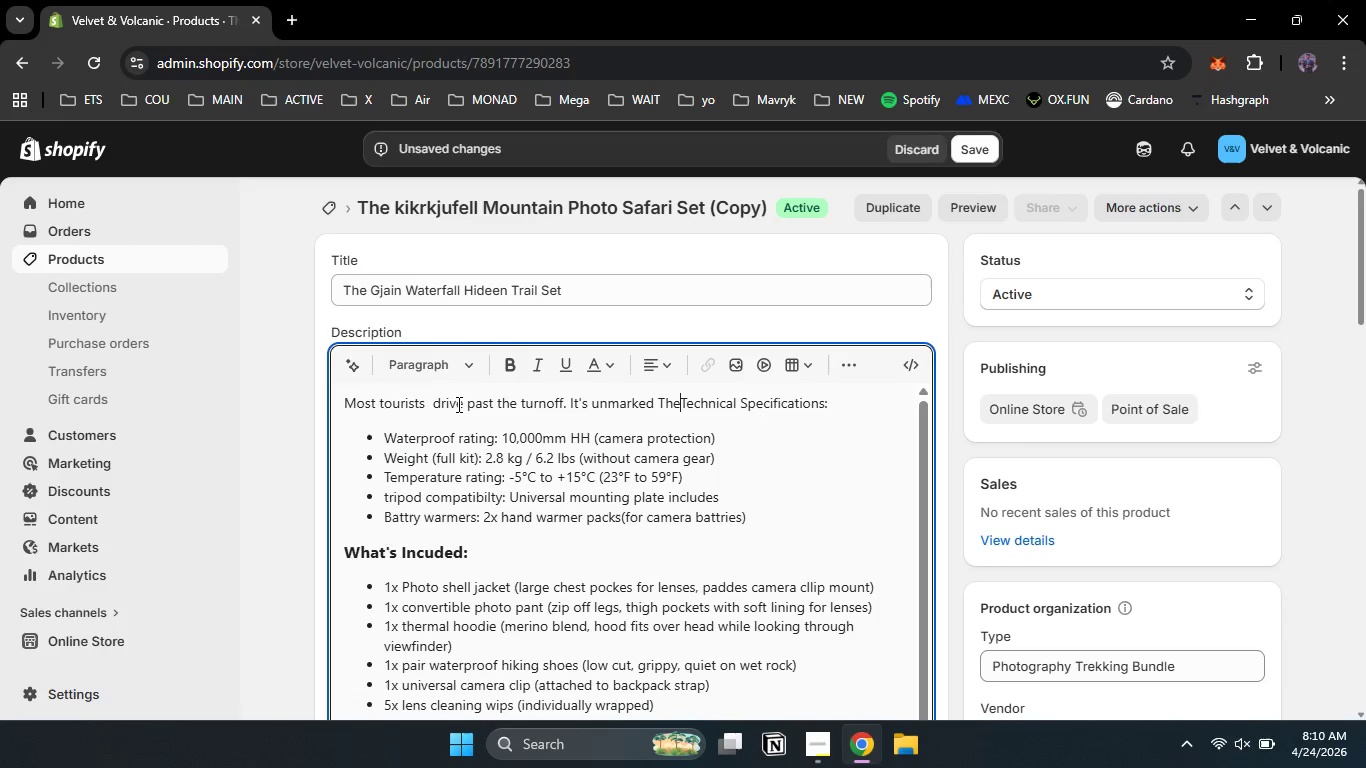 
key(Control+Y)
 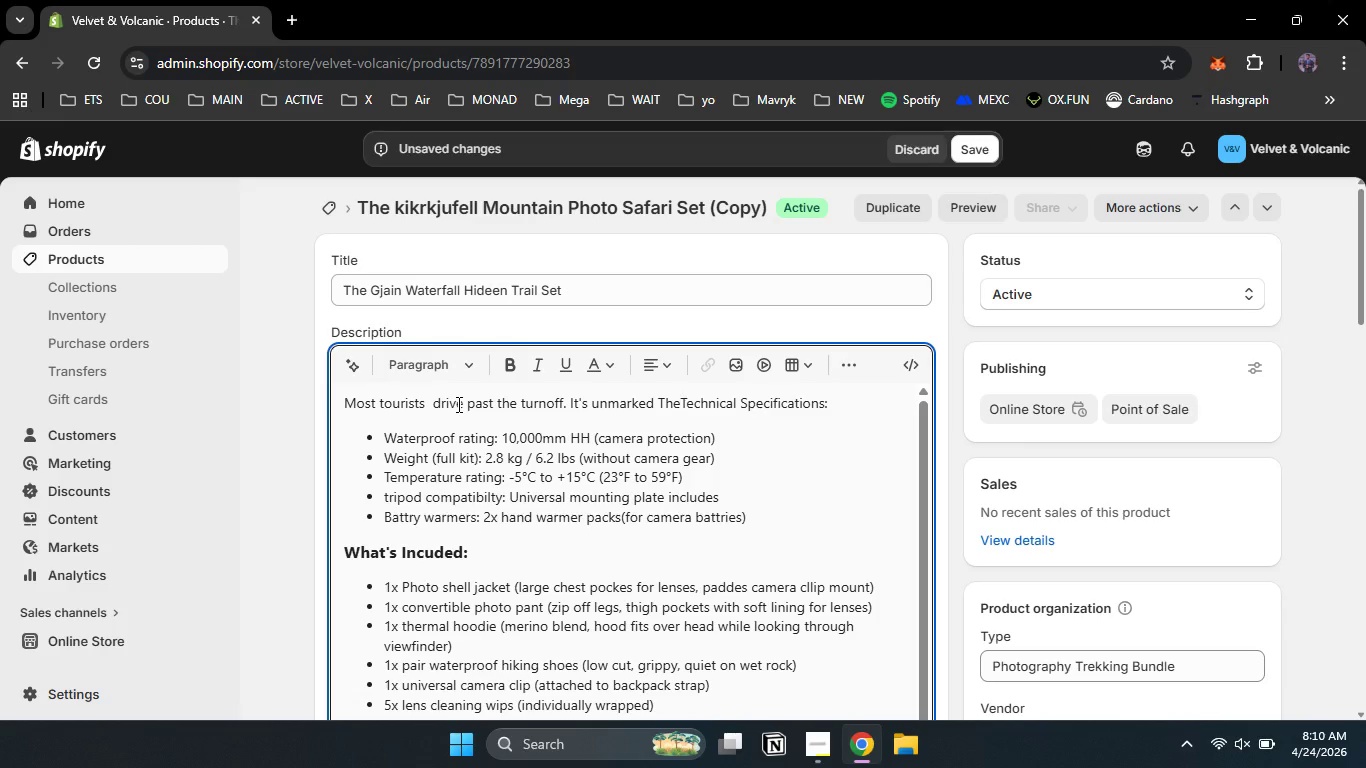 
key(Control+Y)
 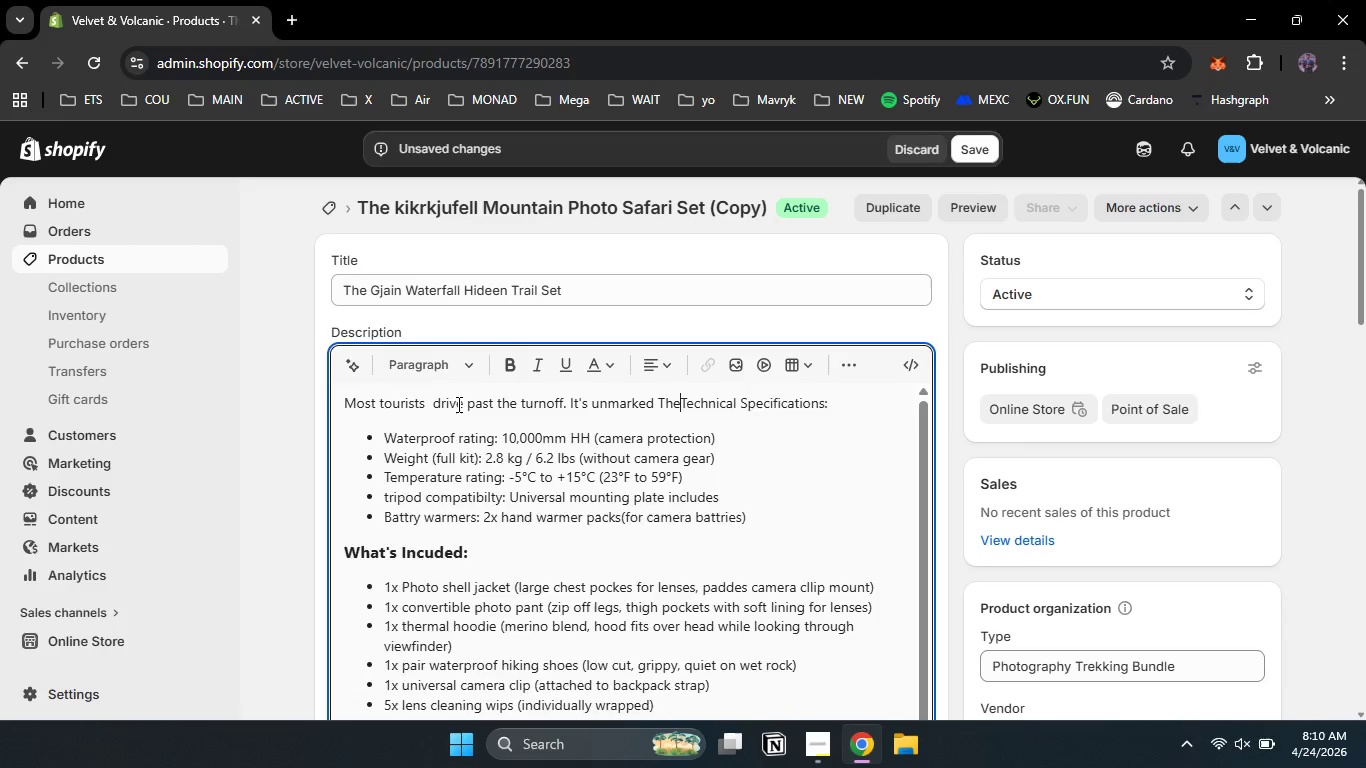 
key(Enter)
 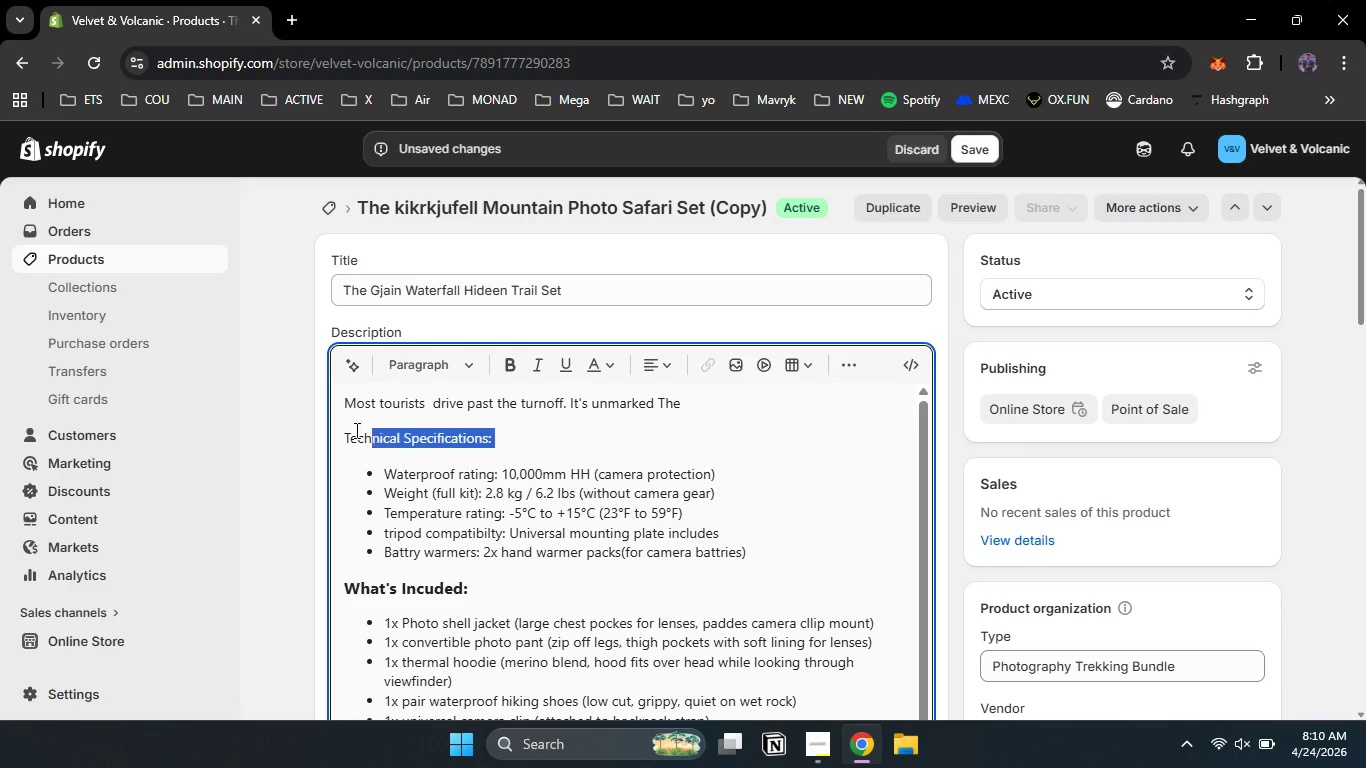 
left_click_drag(start_coordinate=[511, 441], to_coordinate=[324, 434])
 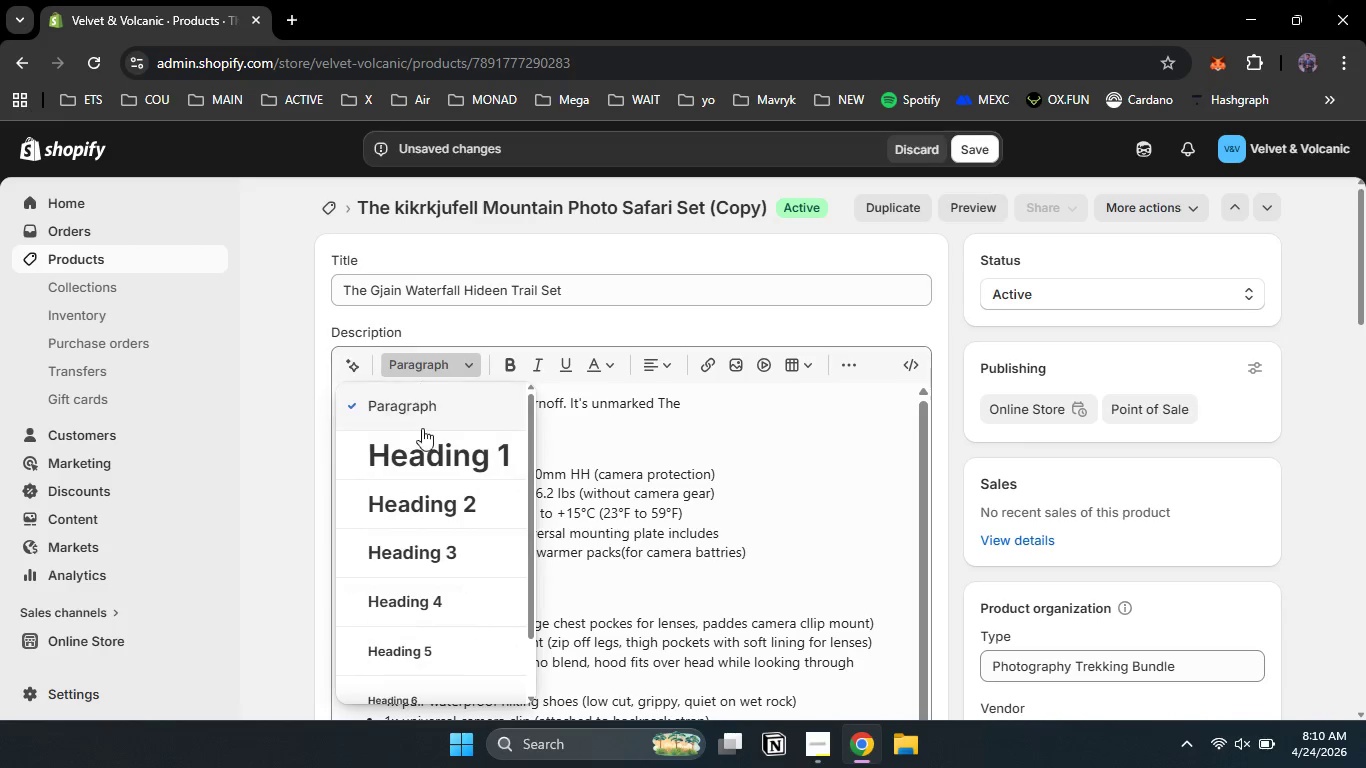 
left_click([416, 365])
 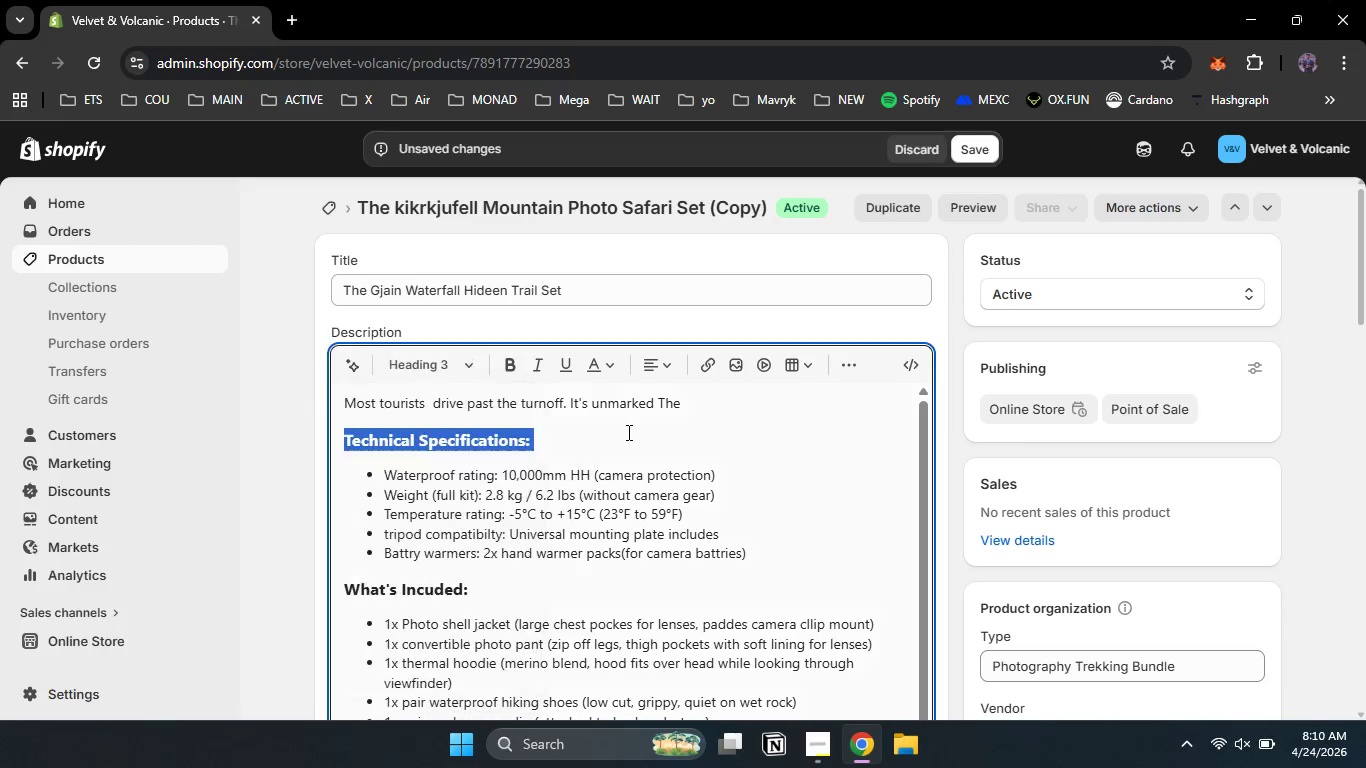 
left_click([416, 564])
 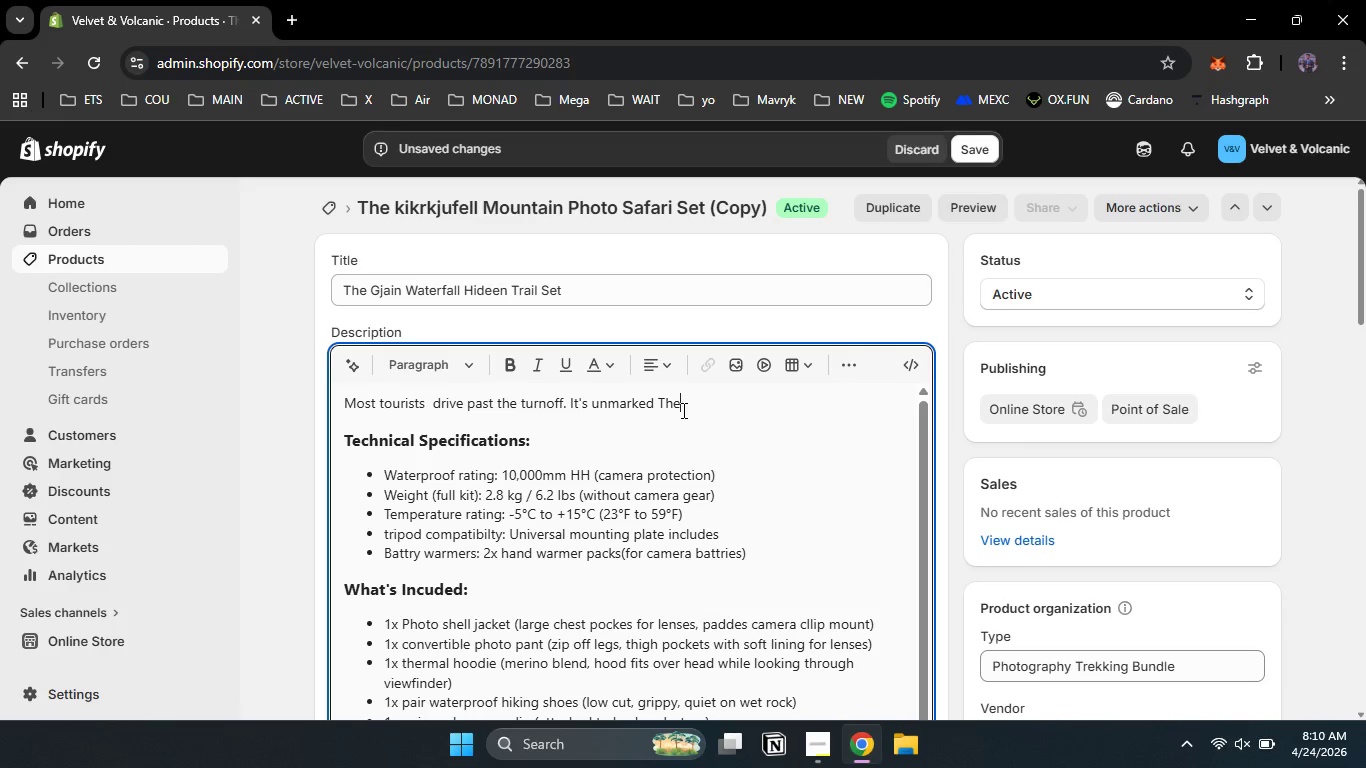 
left_click([682, 410])
 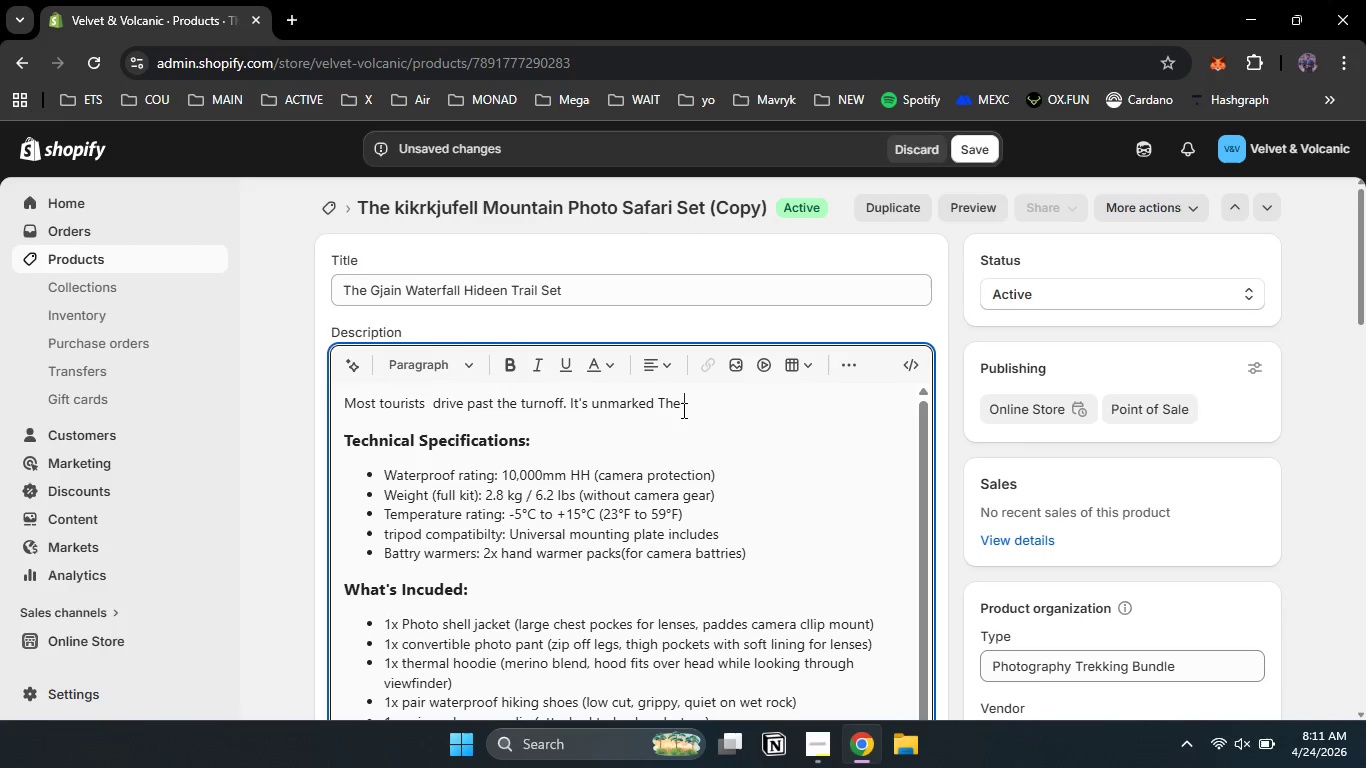 
key(Space)
 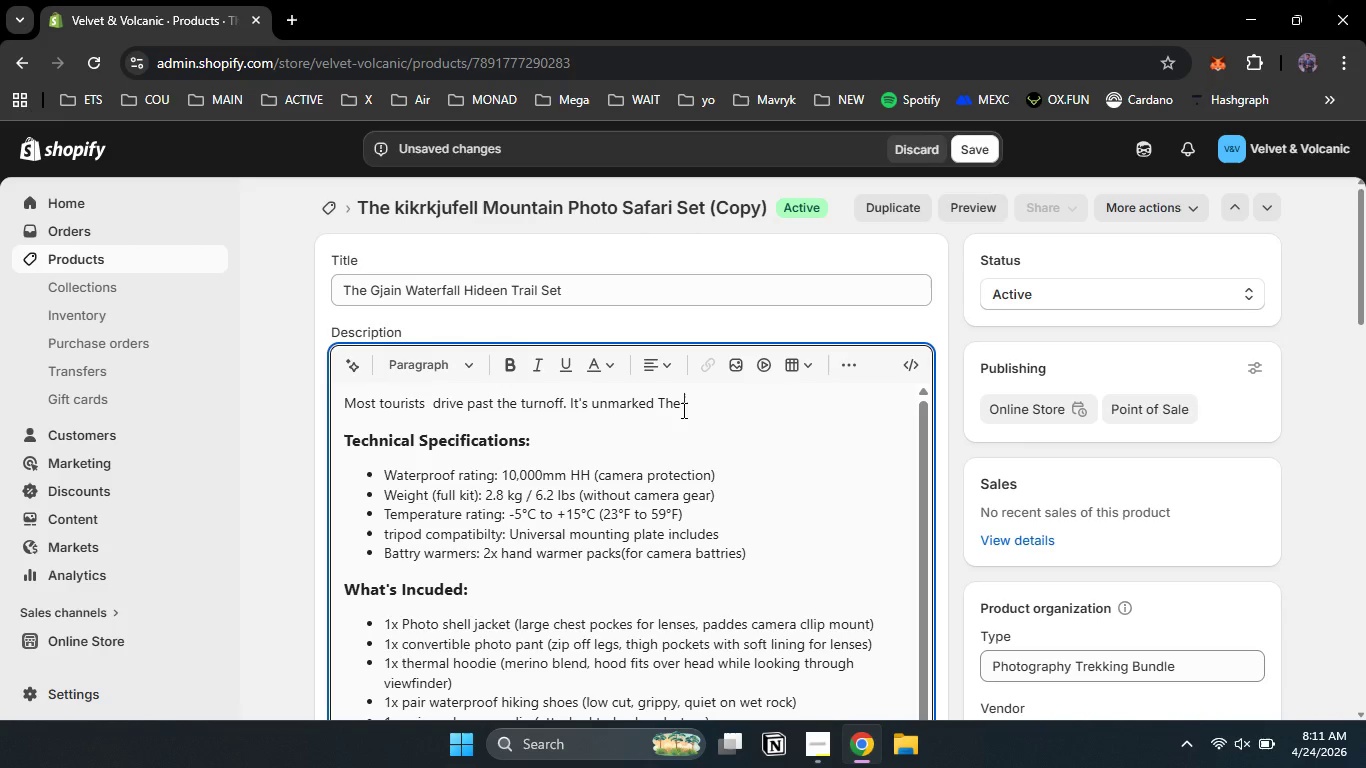 
key(NumLock)
 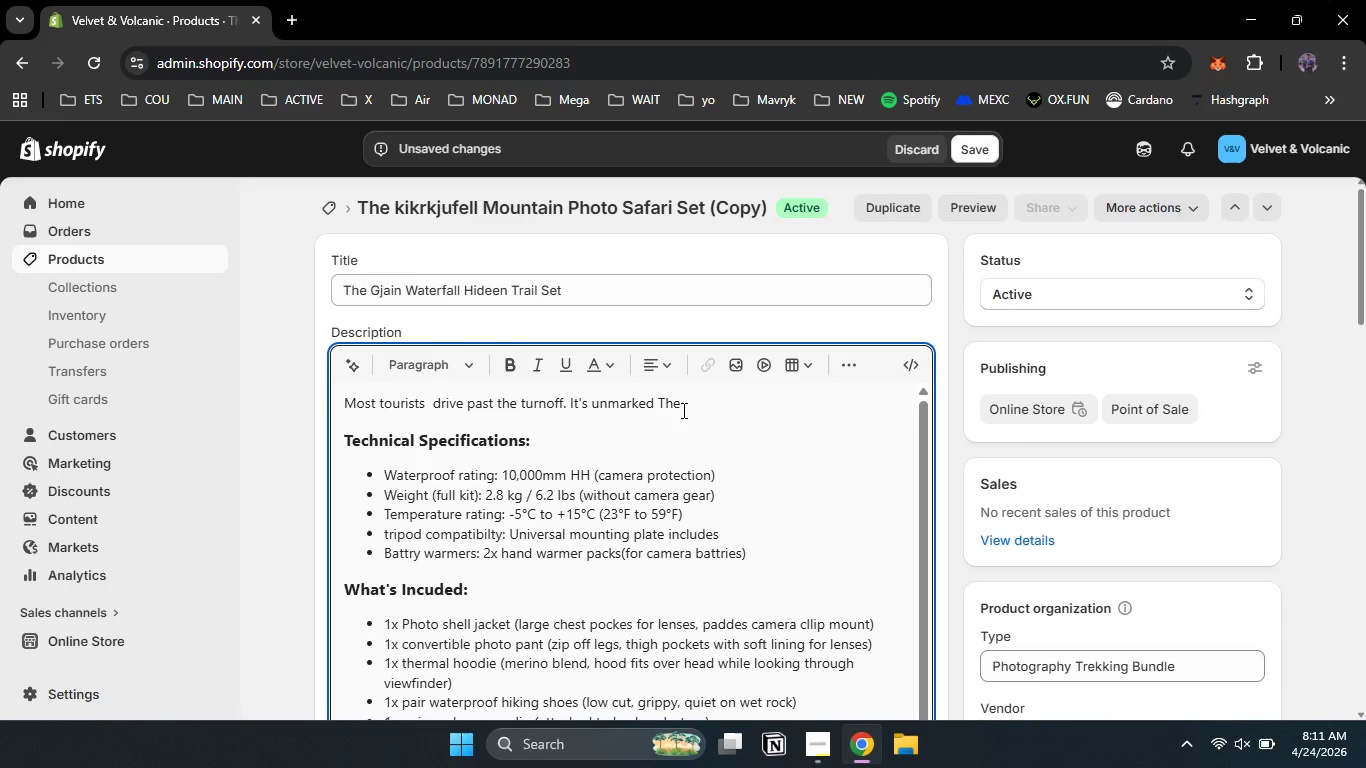 
key(Backspace)
key(Backspace)
key(Backspace)
key(Backspace)
key(Backspace)
type(. The F-road requries high clere)
key(Backspace)
type(ance courage.  But yp)
key(Backspace)
type(ou saw rthe )
key(Backspace)
key(Backspace)
key(Backspace)
key(Backspace)
key(Backspace)
type(the note in your messege )
 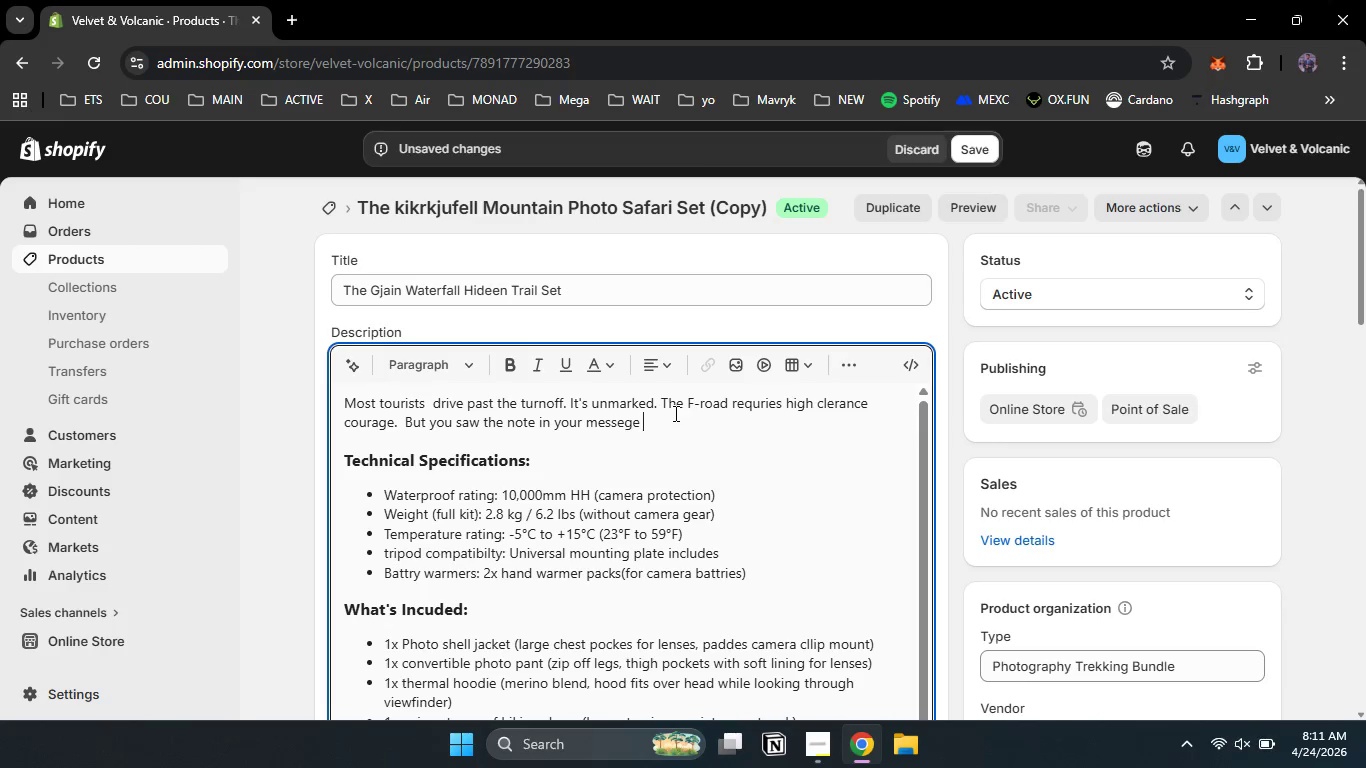 
left_click_drag(start_coordinate=[674, 413], to_coordinate=[588, 417])
 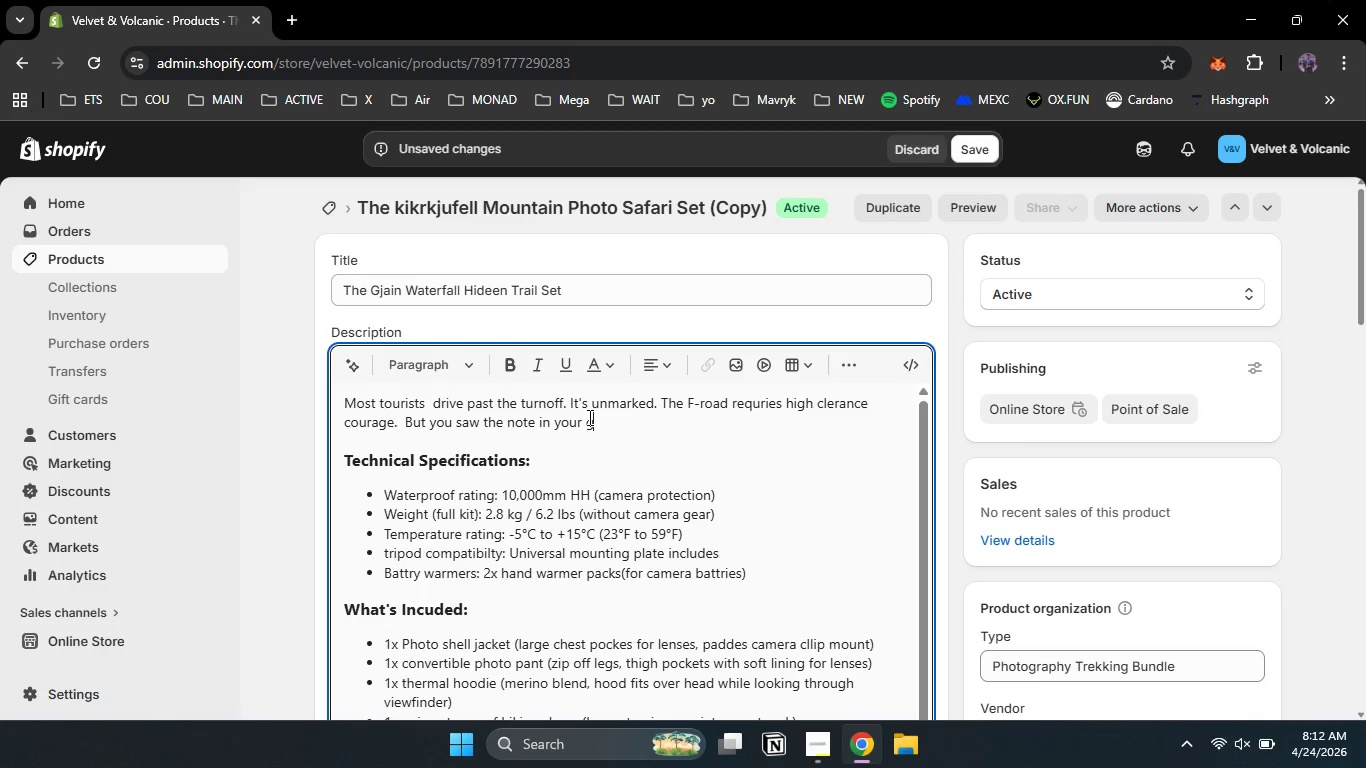 
key(Backspace)
type(guidbook )
key(Backspace)
type(. You parked )
key(Backspace)
type(. Yoi)
key(Backspace)
type(i )
key(Backspace)
key(Backspace)
type(u walkes)
key(Backspace)
type(d 20 minutes. Am)
key(Backspace)
type(nd now yoy)
key(Backspace)
type(u're standing in a canyon that looks like a lost world multiple waterfalls, basalt columns, and absolute no one else.)
 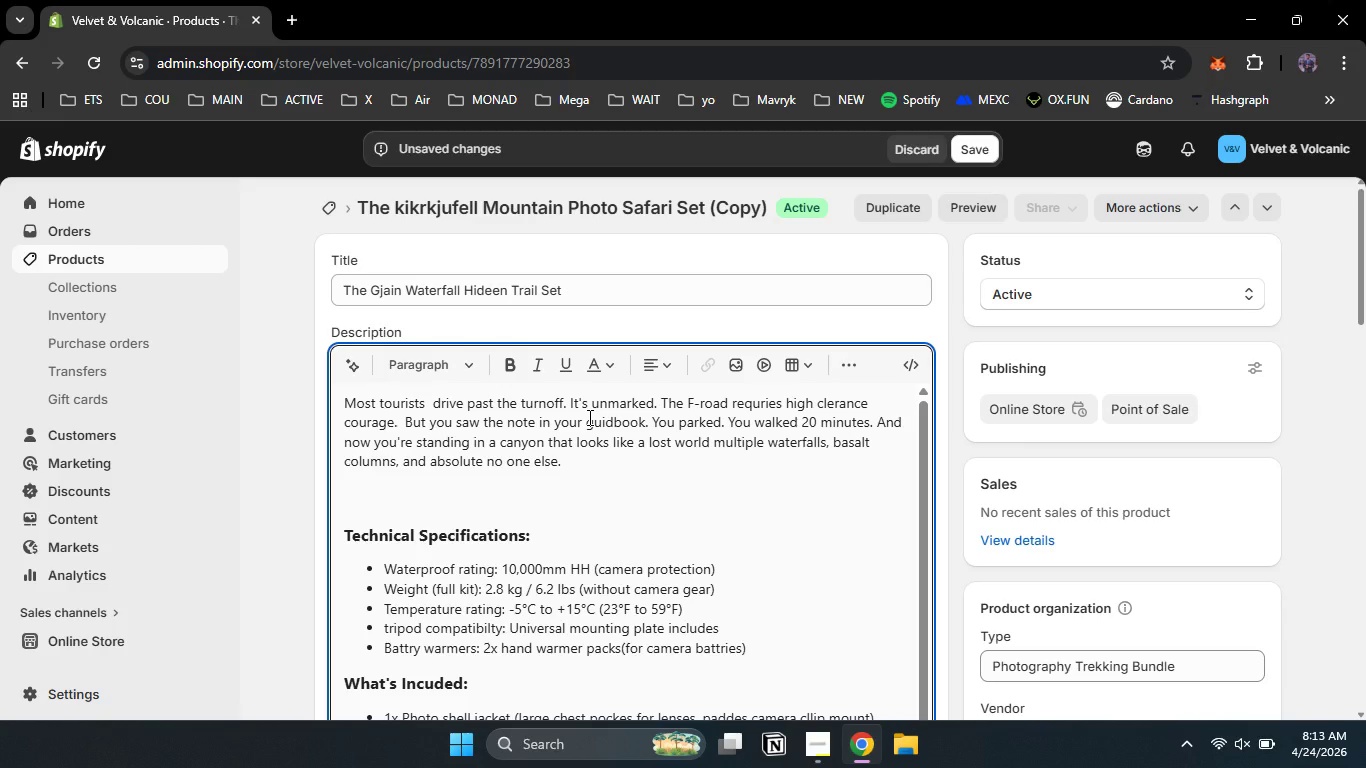 
 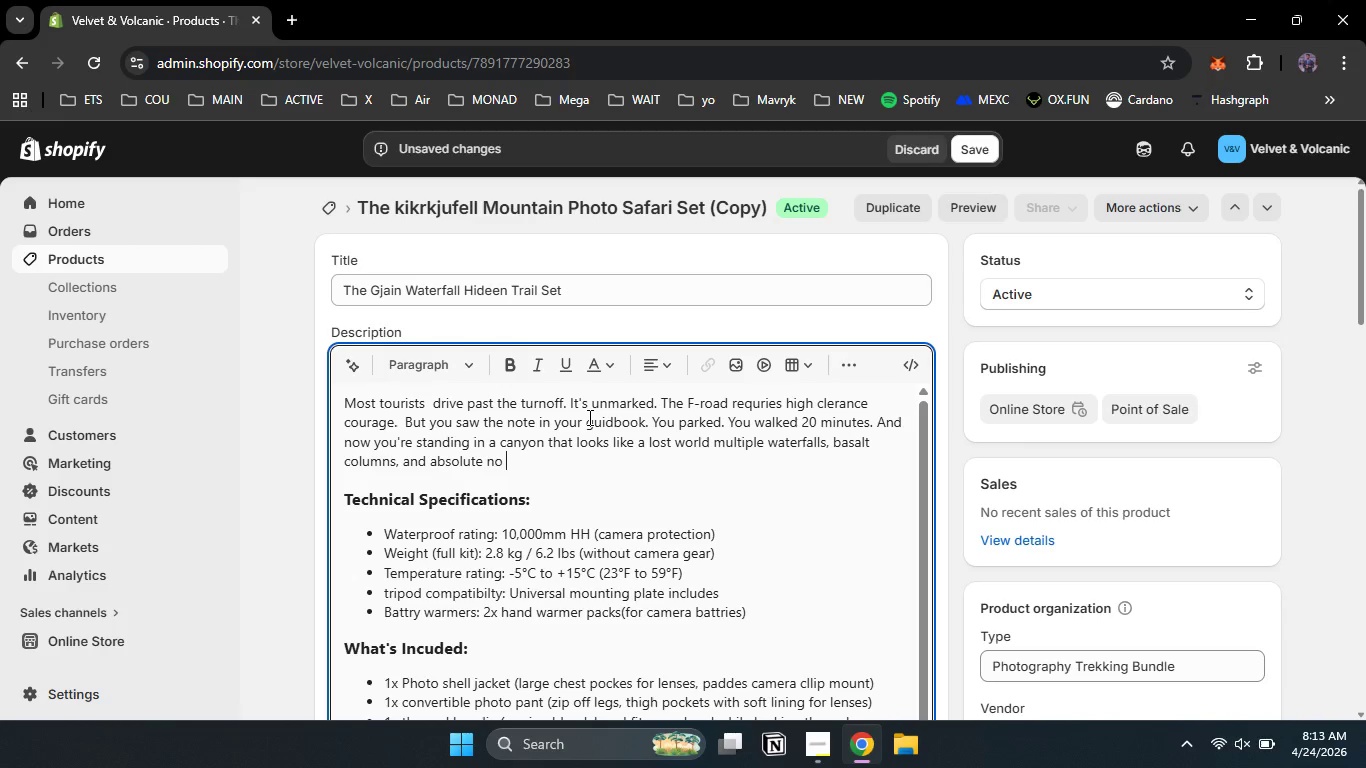 
key(Enter)
 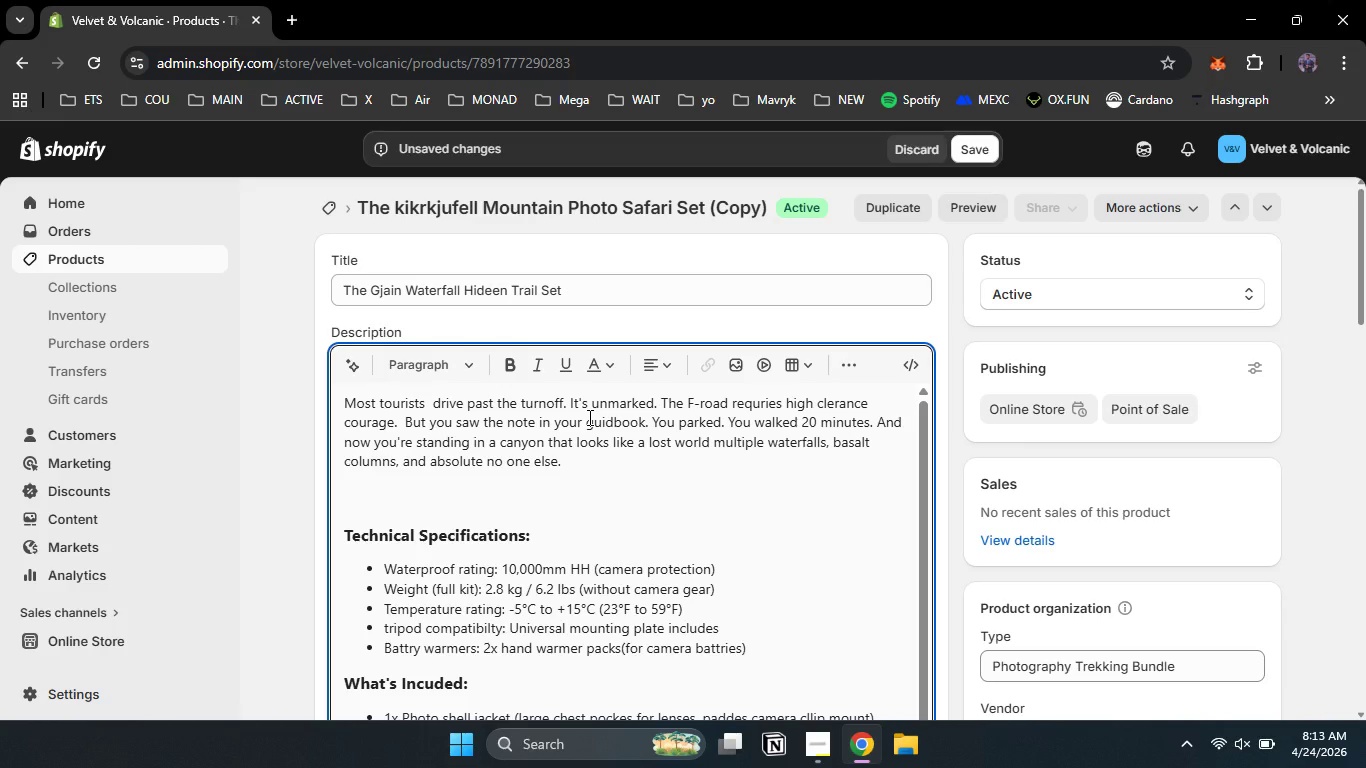 
type(The Gjain waterfall H)
key(Backspace)
type(hideen trail set is for expoleres who hate crowds. This is not a famous destination yet =. It's )
key(Backspace)
key(Backspace)
key(Backspace)
key(Backspace)
type(. It's )
 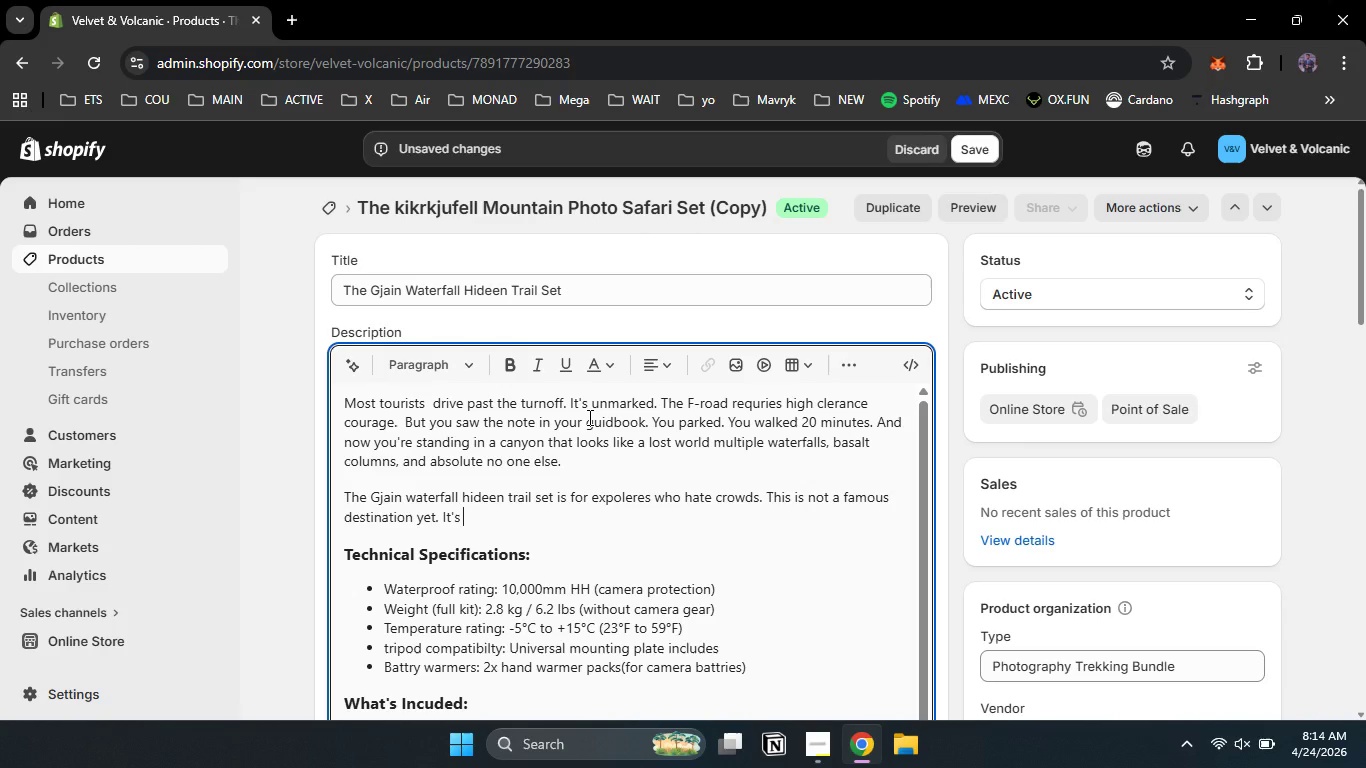 
type(a pocekt of paradise in Iceland's interior lava cavas )
key(Backspace)
key(Backspace)
type(w=)
key(Backspace)
key(Backspace)
key(Backspace)
type(es. th)
key(Backspace)
type(iered waterfalls, and wading pools so clear you';)
key(Backspace)
type(ll question if they are real.)
 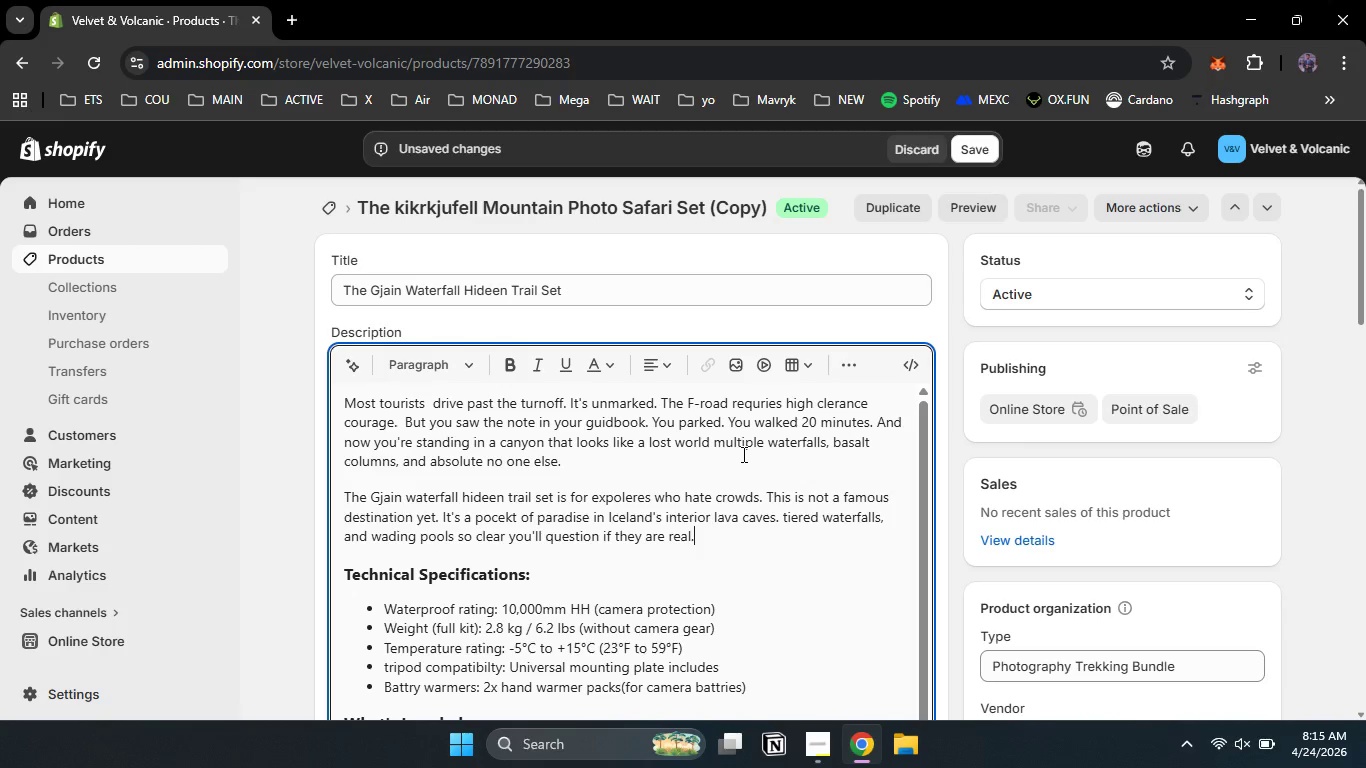 
scroll: coordinate [742, 454], scroll_direction: down, amount: 1.0
 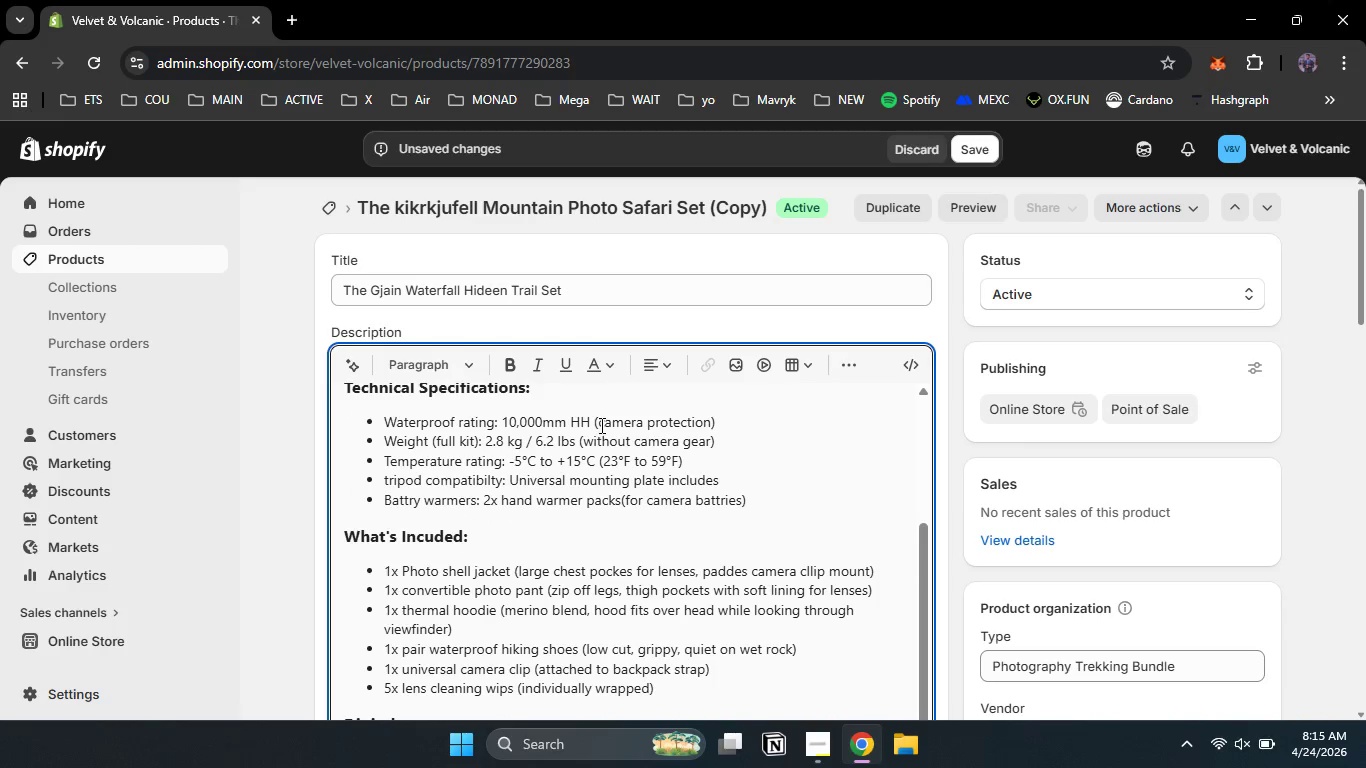 
left_click_drag(start_coordinate=[598, 422], to_coordinate=[709, 425])
 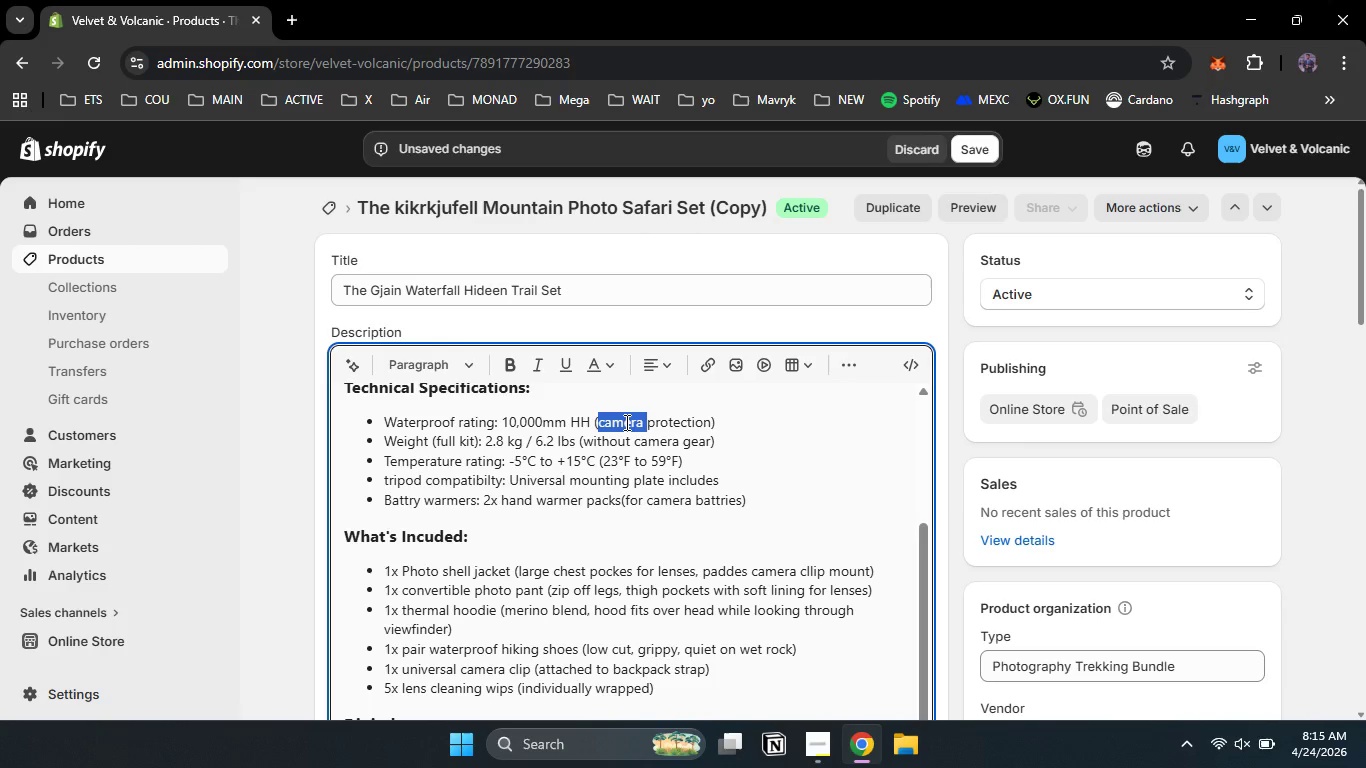 
double_click([625, 422])
 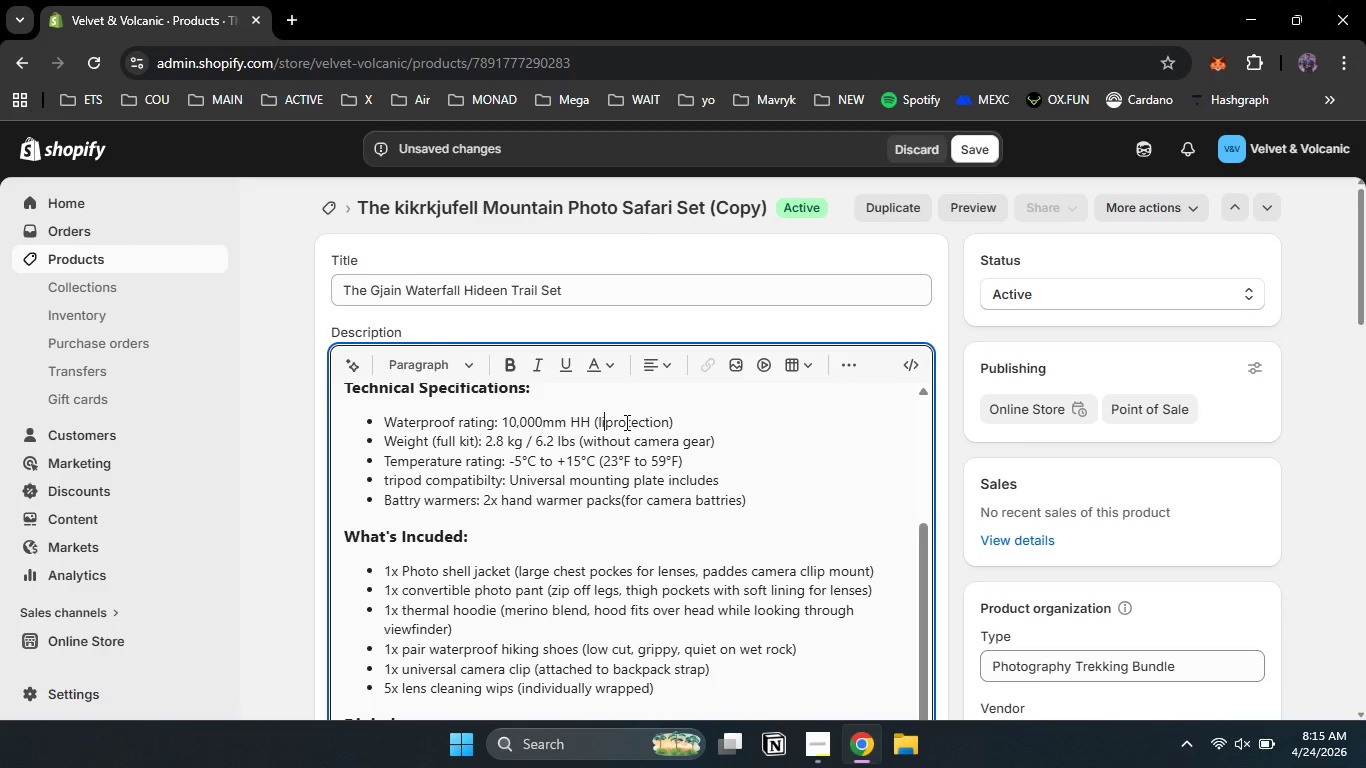 
type(light rain)
 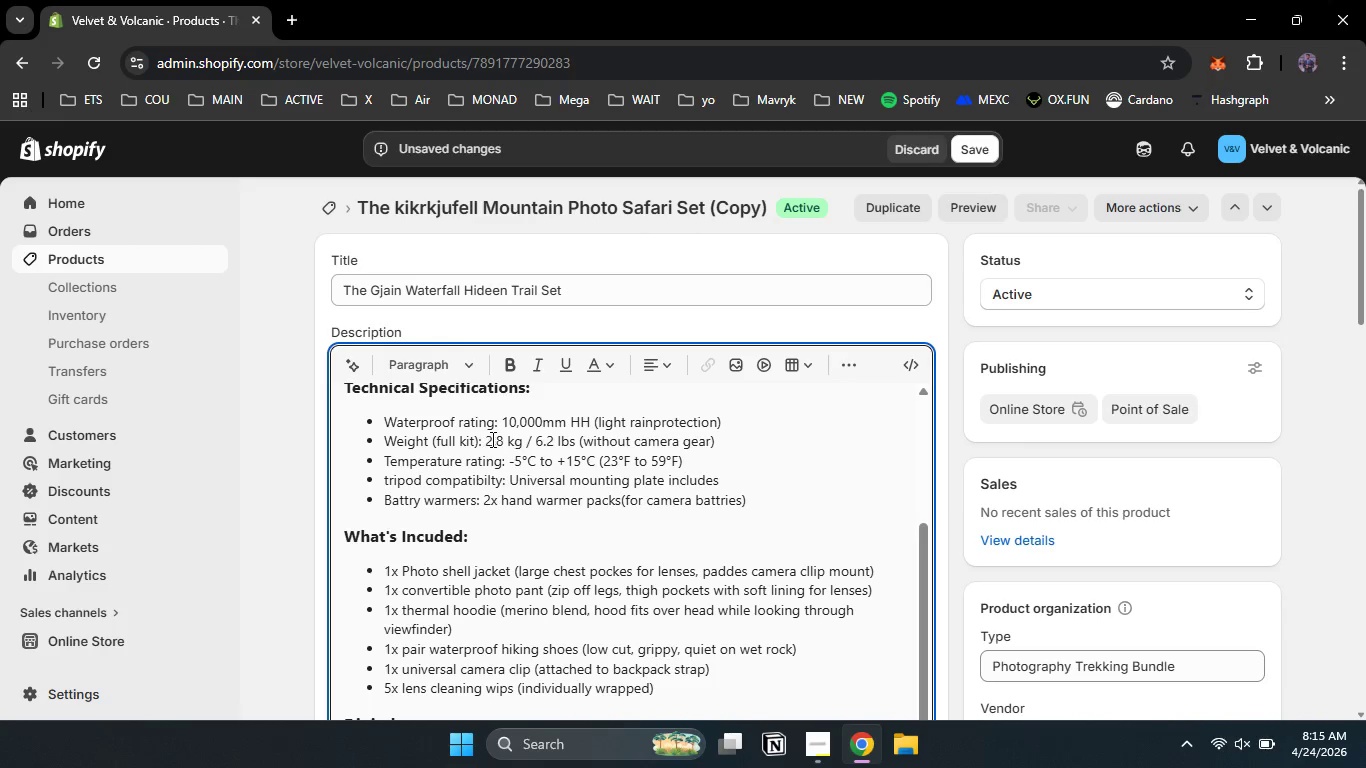 
left_click([488, 439])
 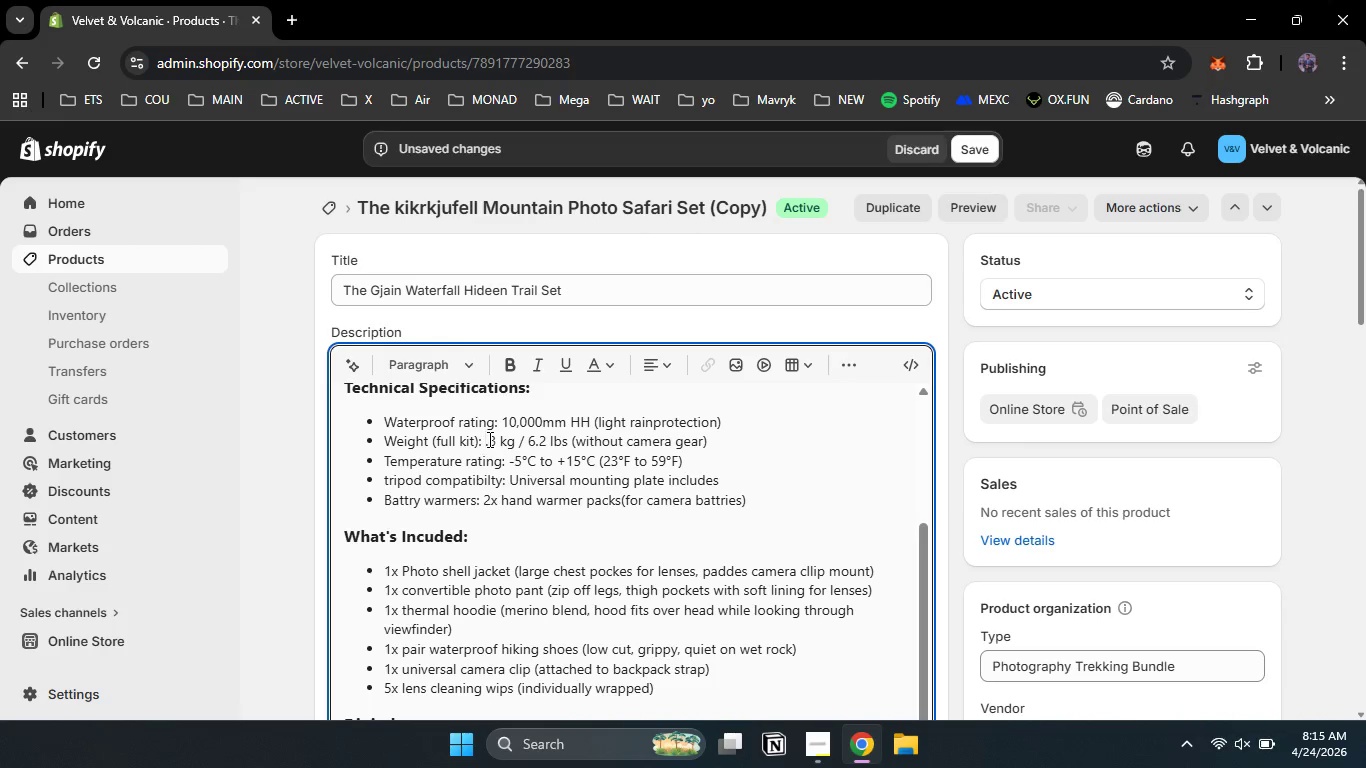 
key(Delete)
 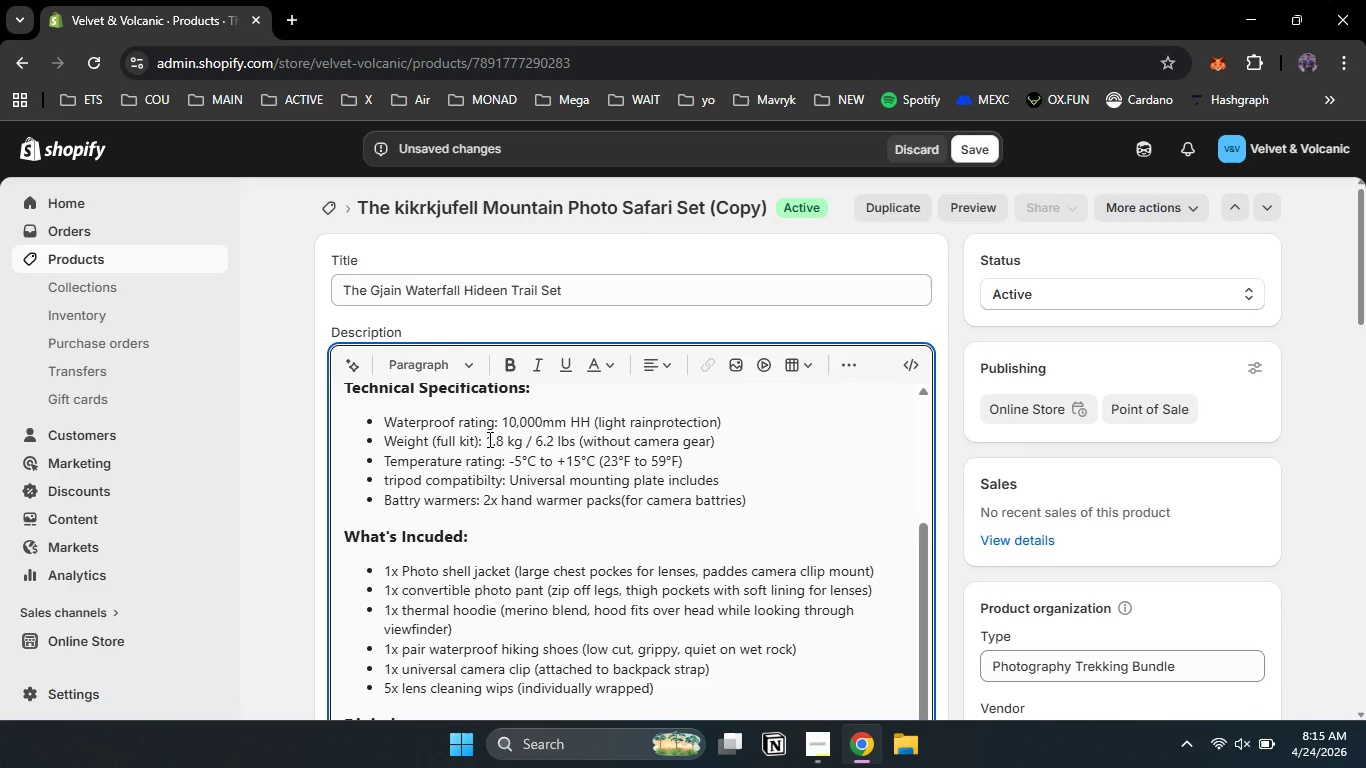 
key(Numpad1)
 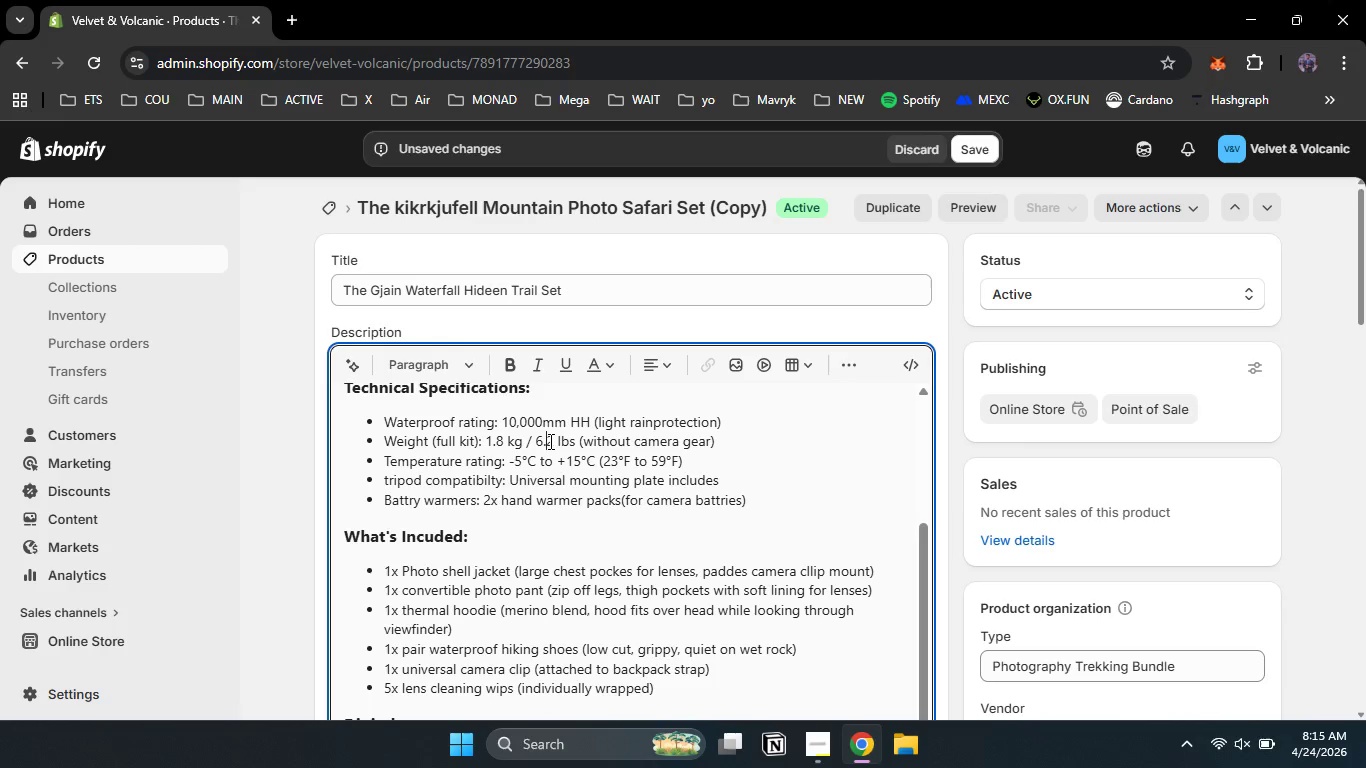 
left_click([549, 441])
 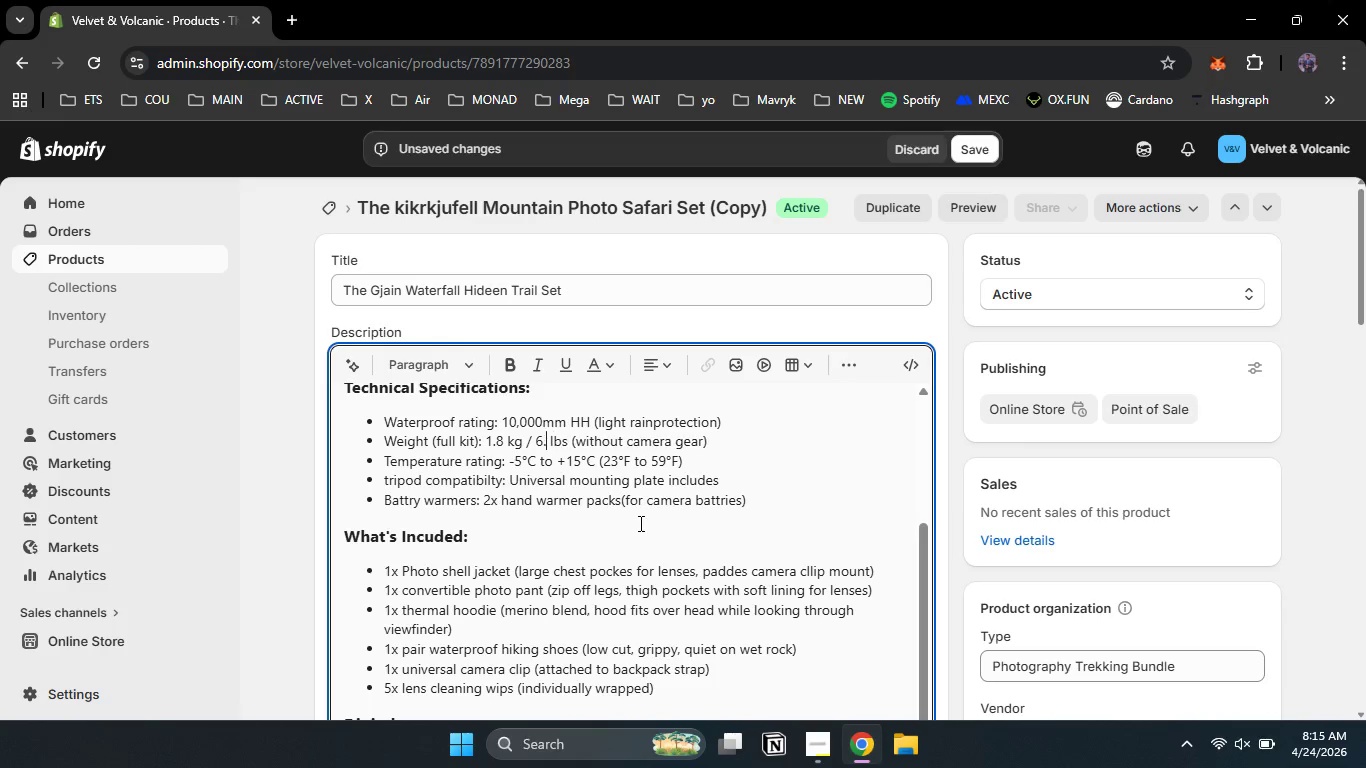 
key(ArrowRight)
 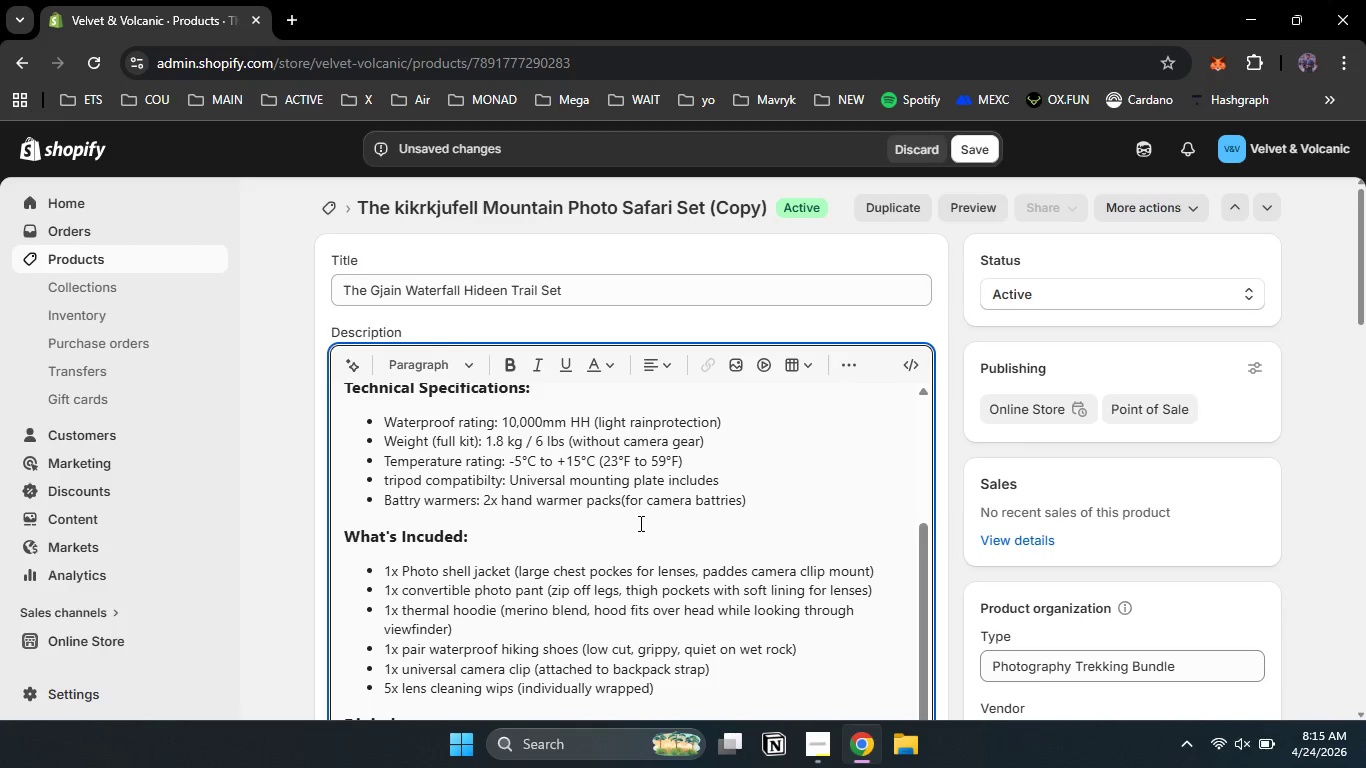 
key(Backspace)
 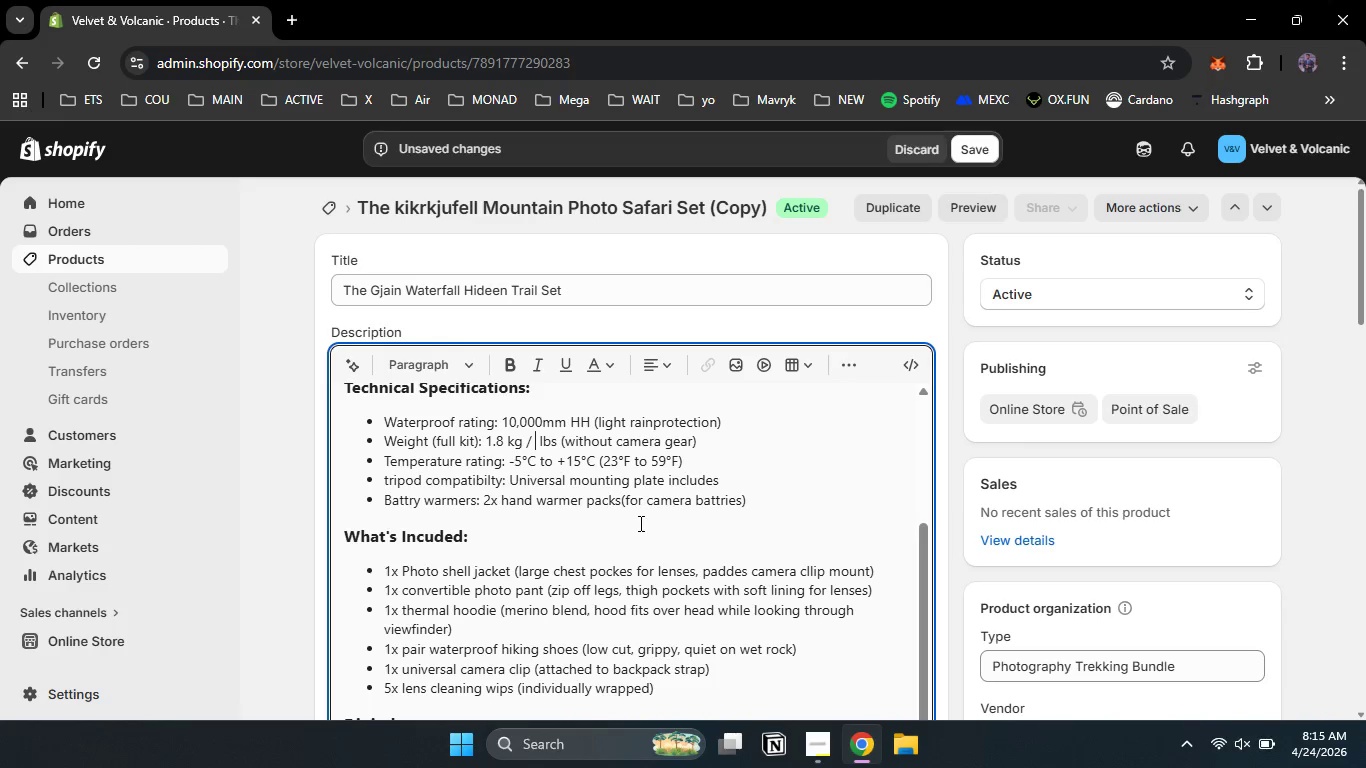 
key(Backspace)
 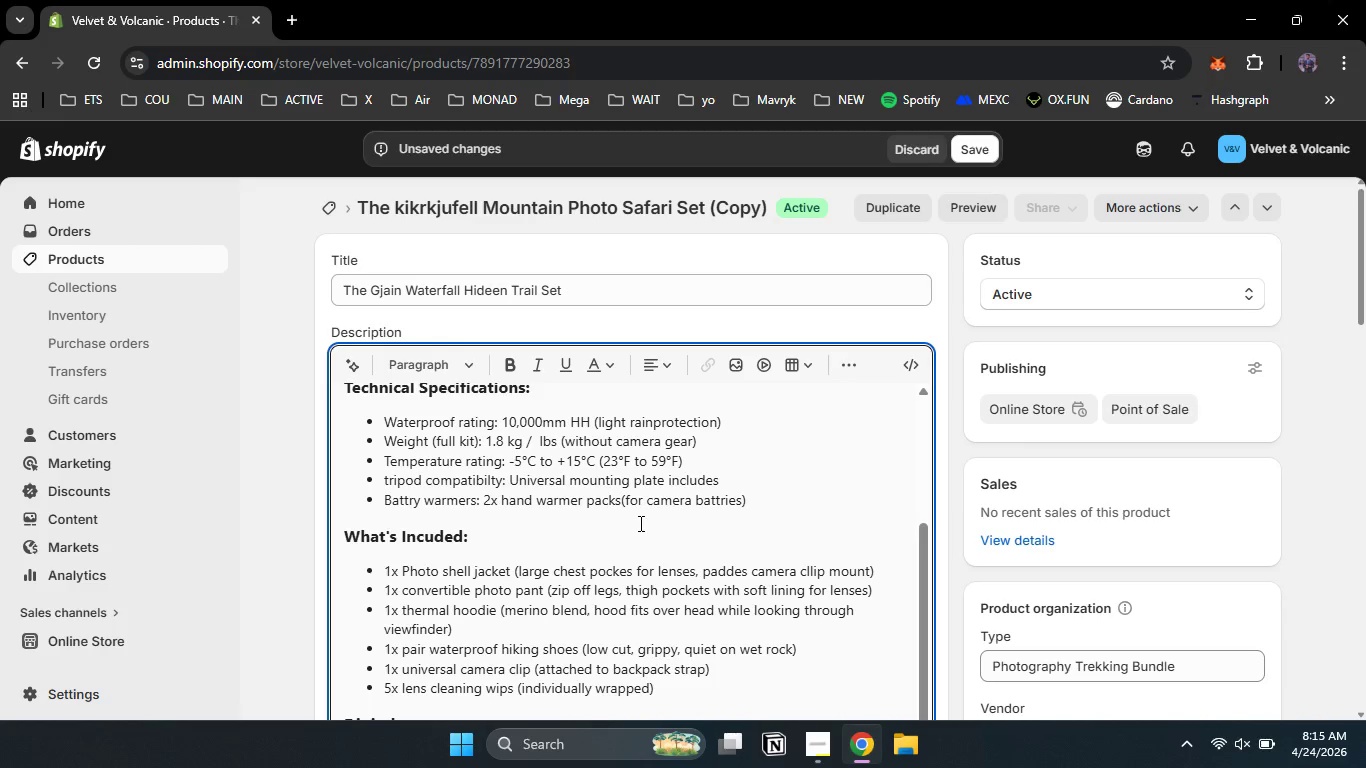 
key(Backspace)
 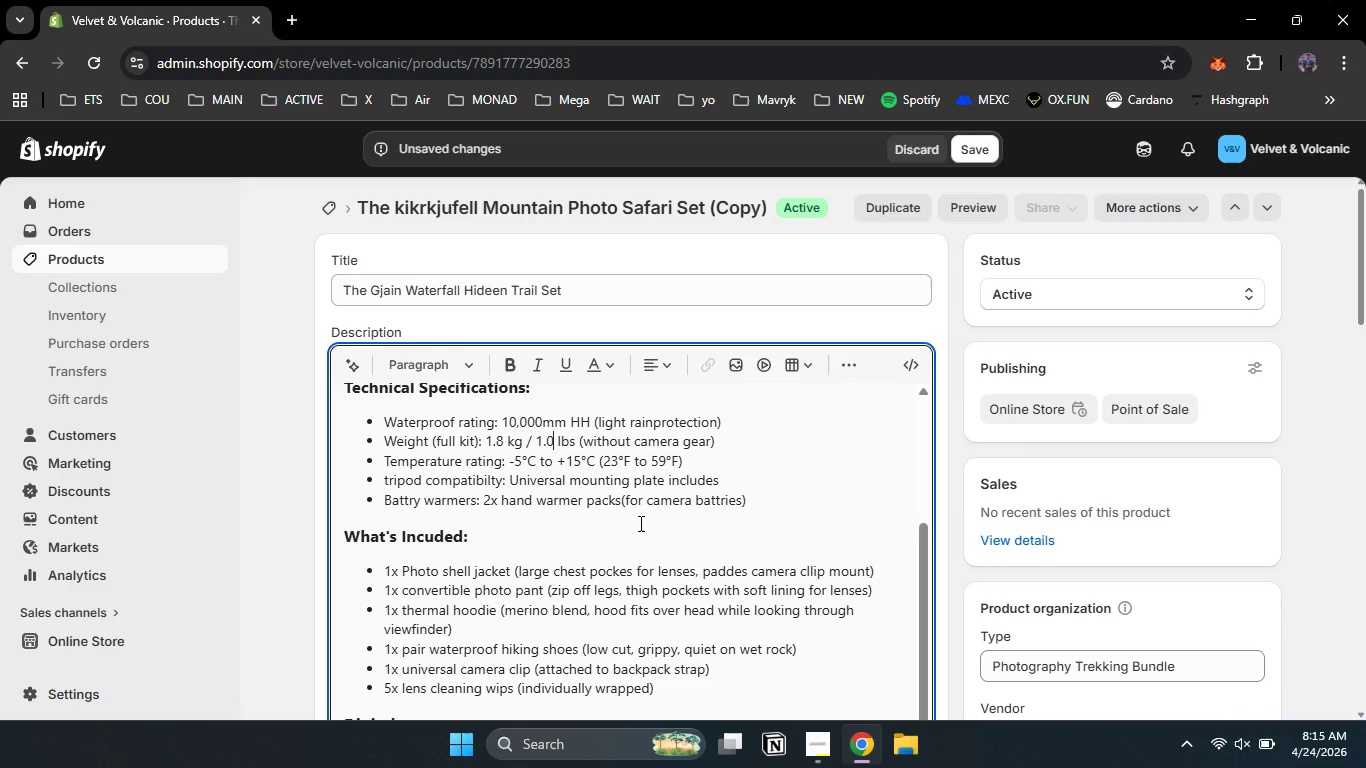 
key(Numpad1)
 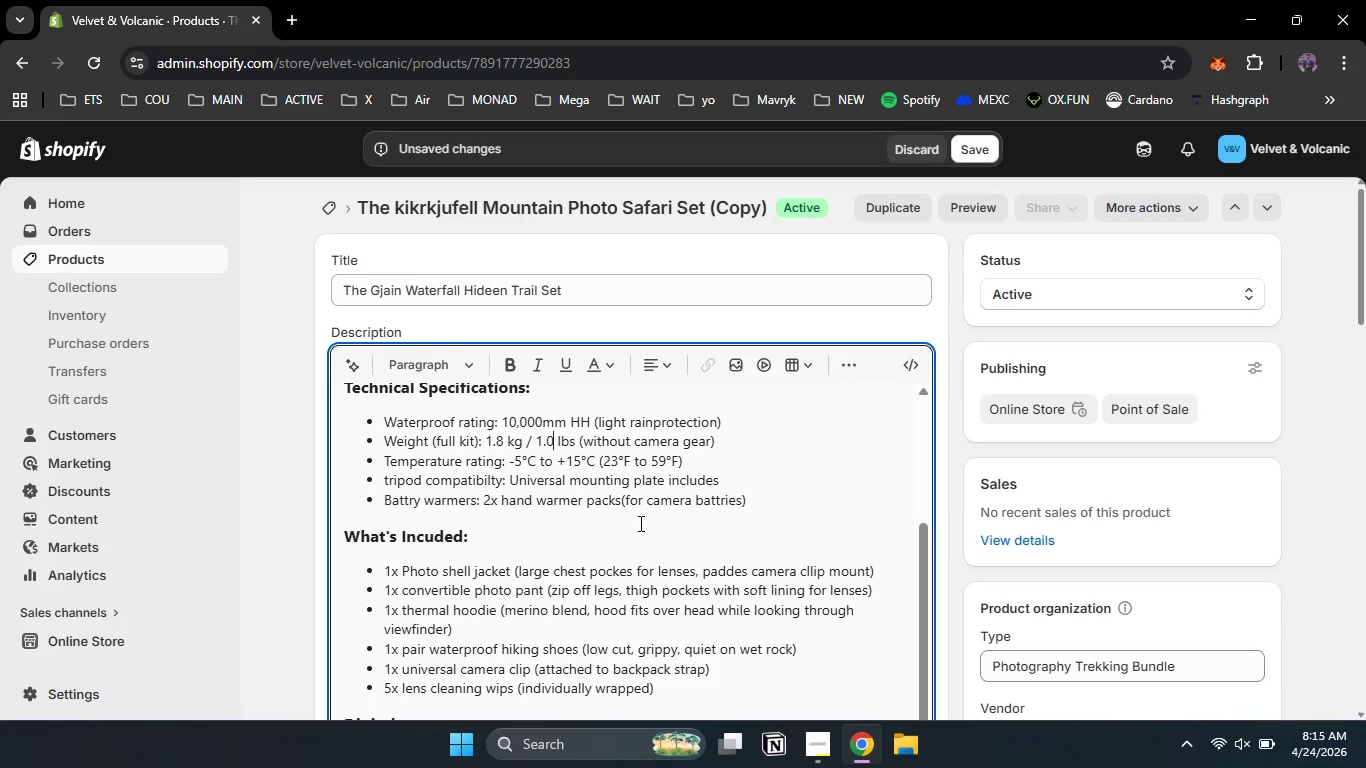 
key(NumpadDecimal)
 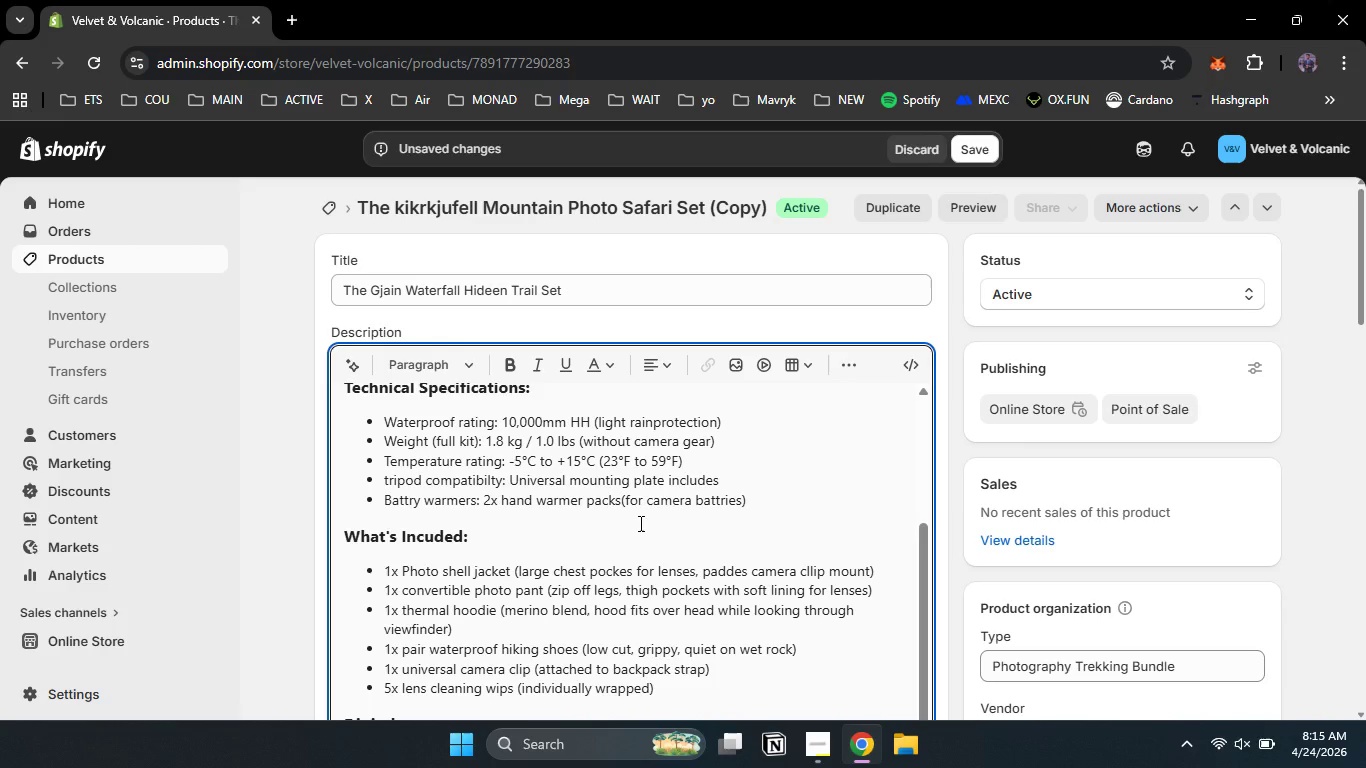 
key(Numpad0)
 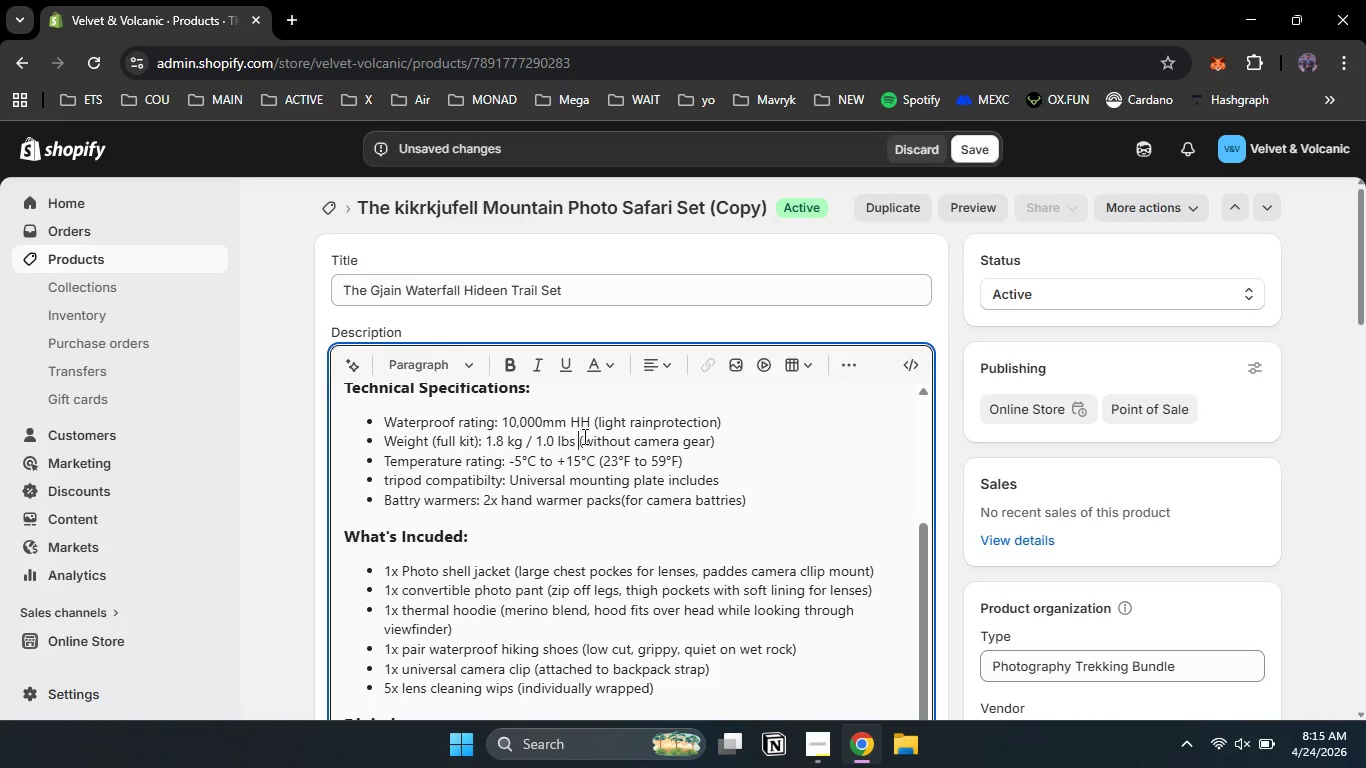 
left_click_drag(start_coordinate=[579, 436], to_coordinate=[731, 434])
 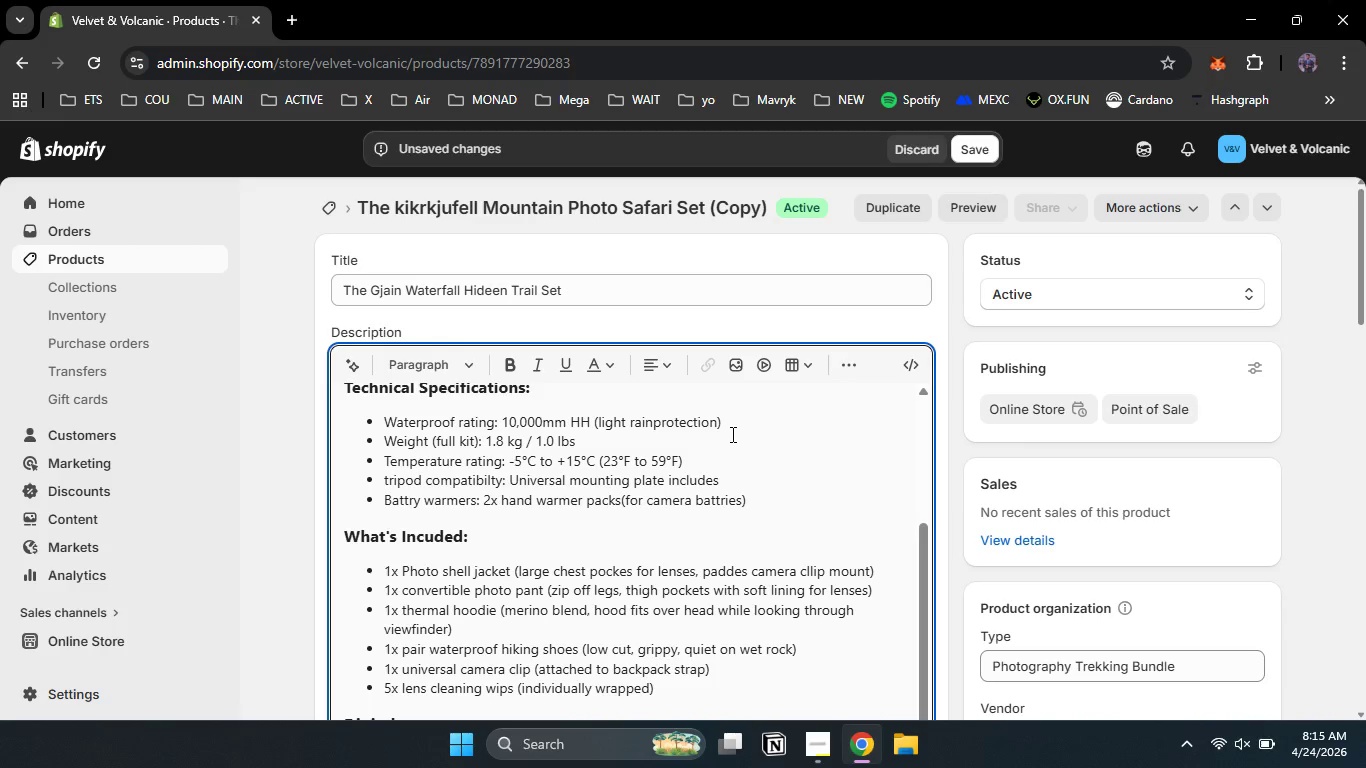 
key(Backspace)
 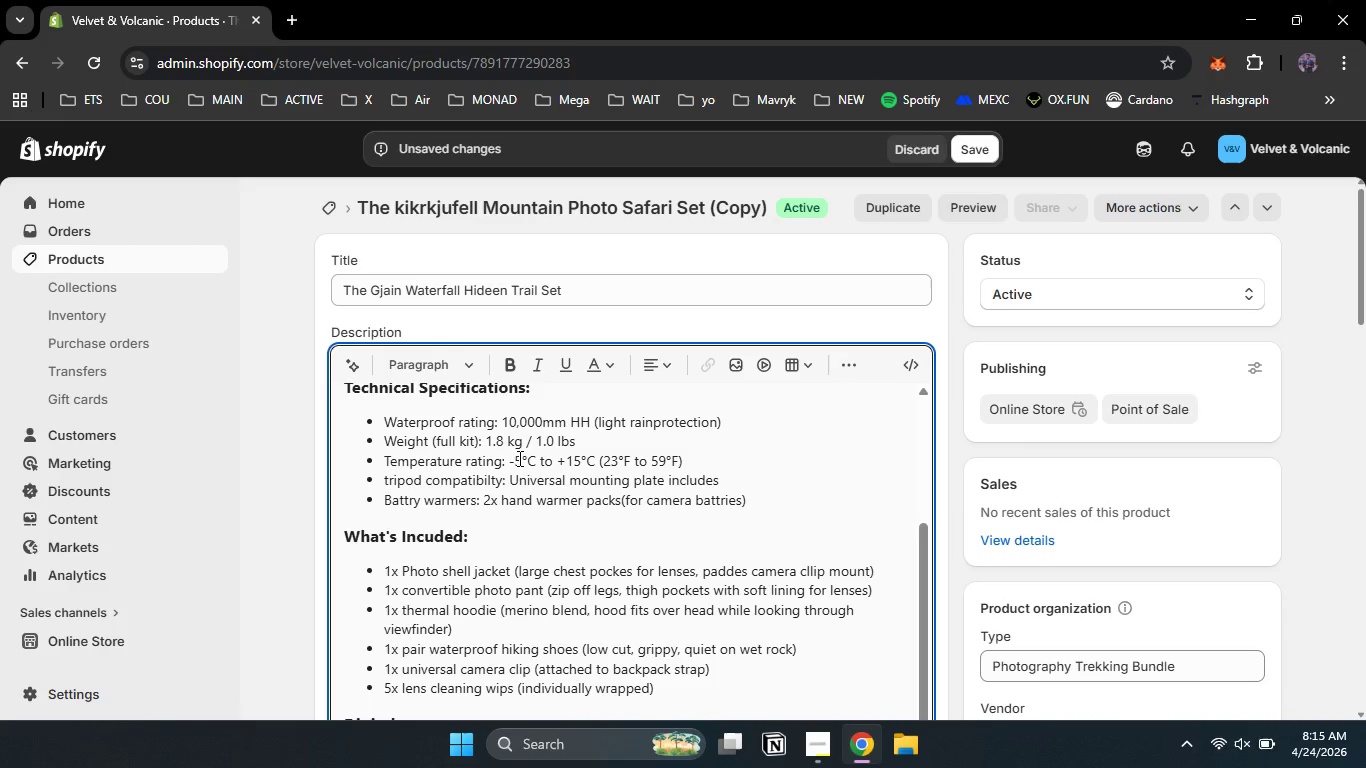 
left_click([518, 458])
 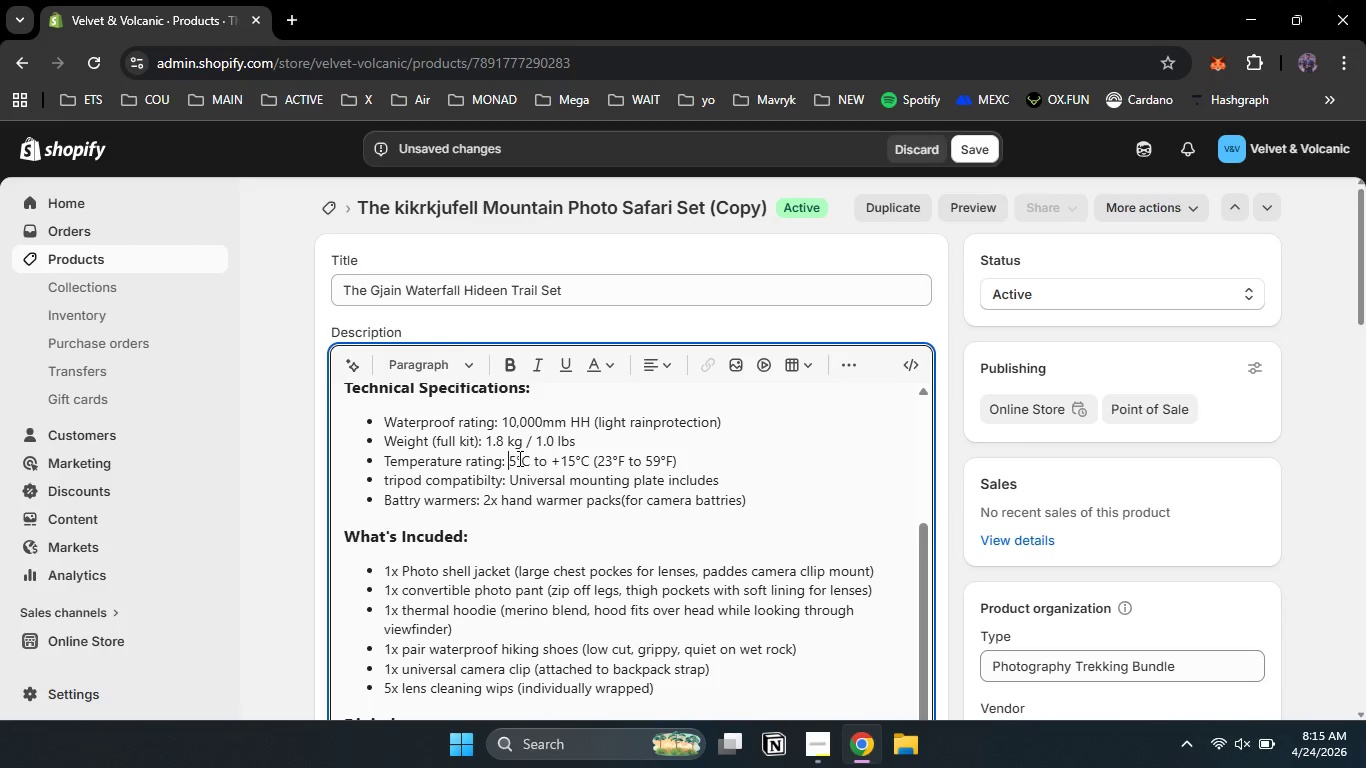 
key(Backspace)
 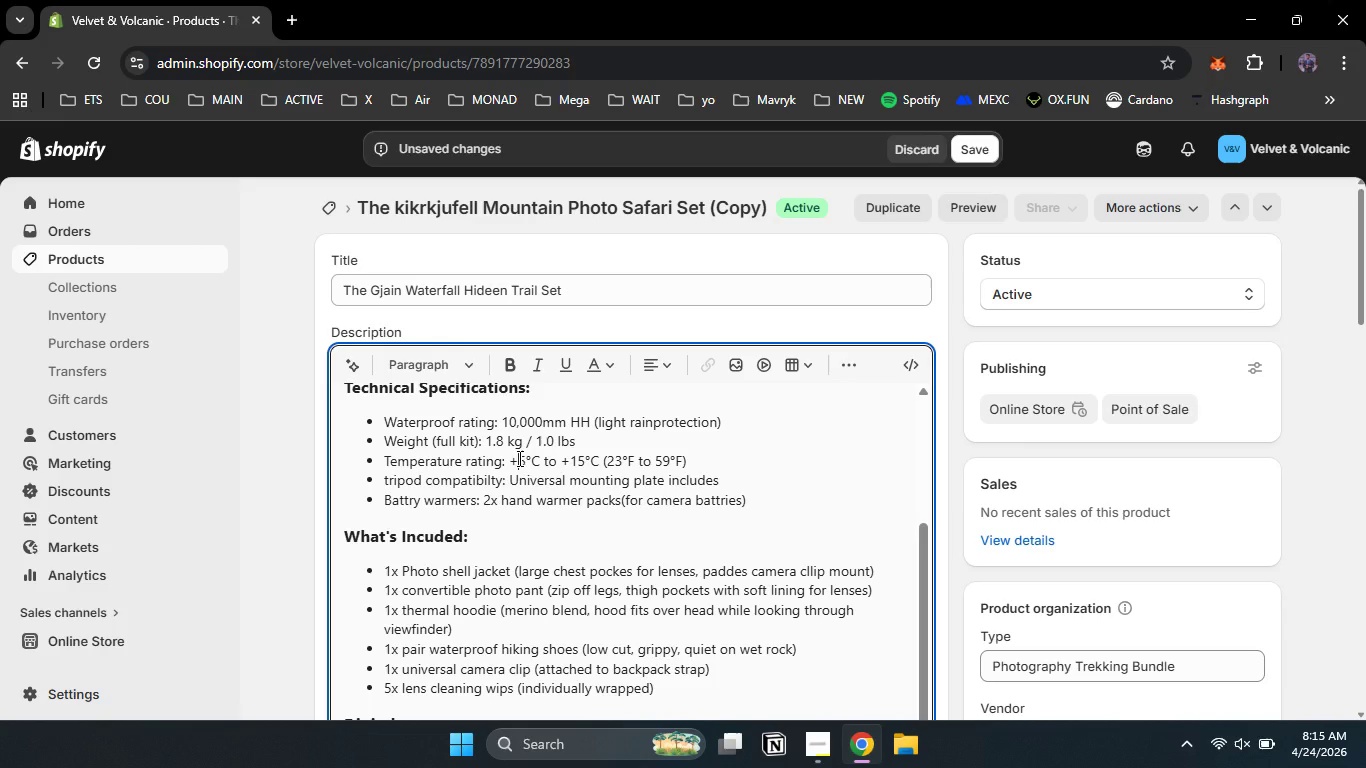 
key(Shift+Equal)
 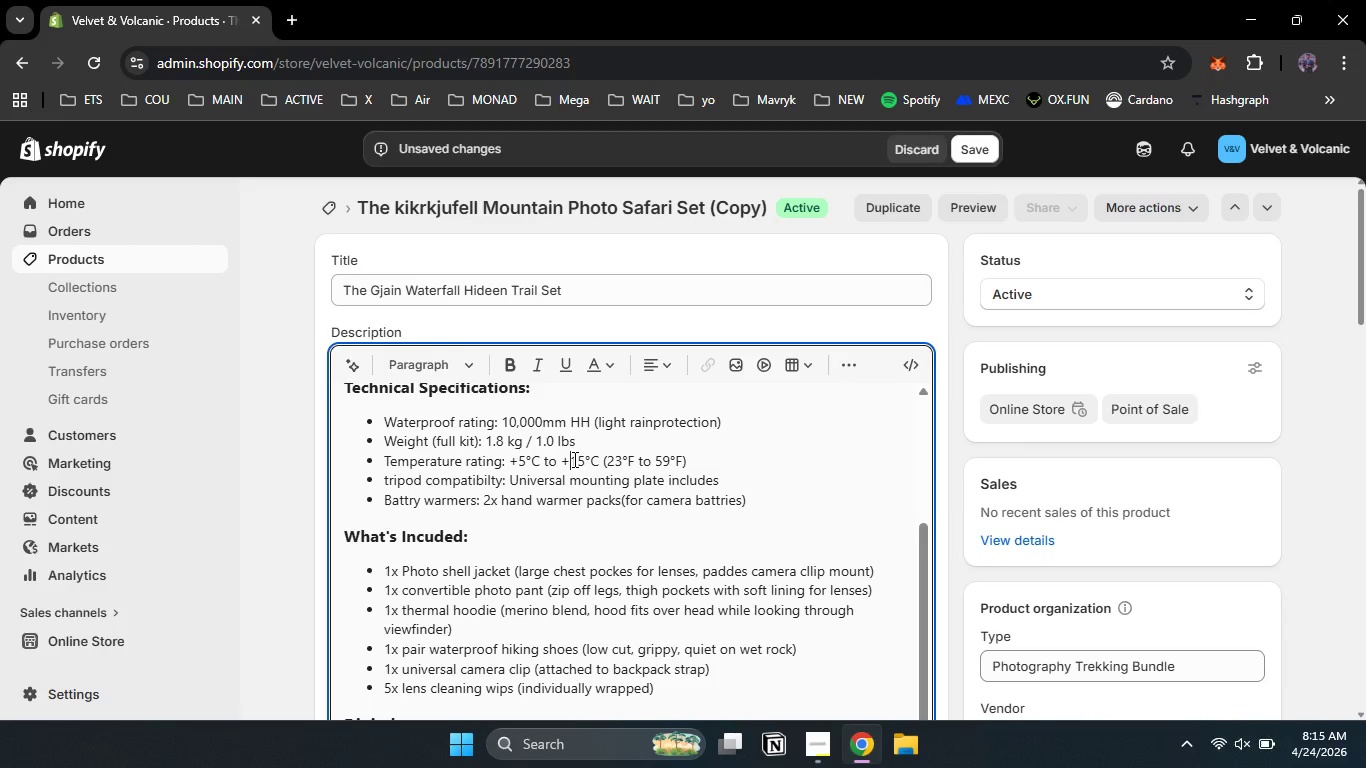 
double_click([573, 459])
 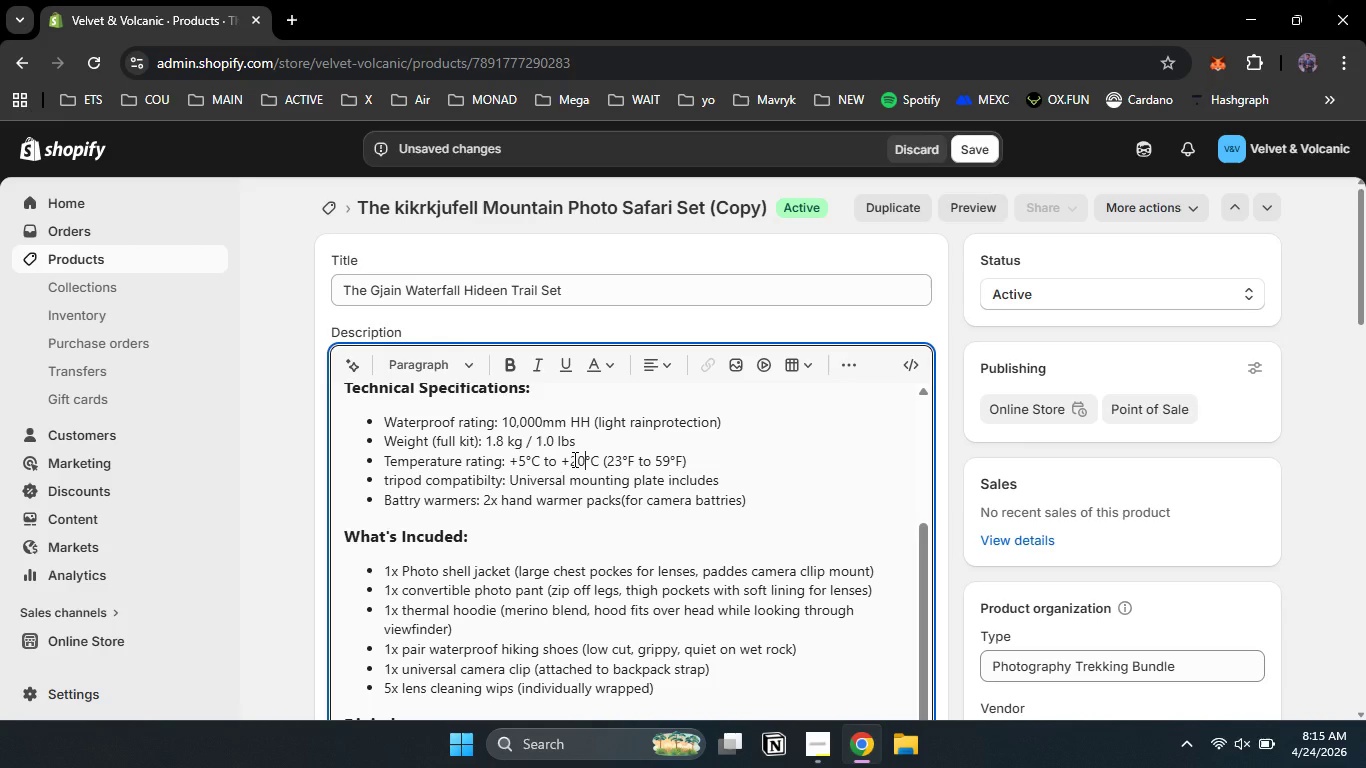 
key(Numpad2)
 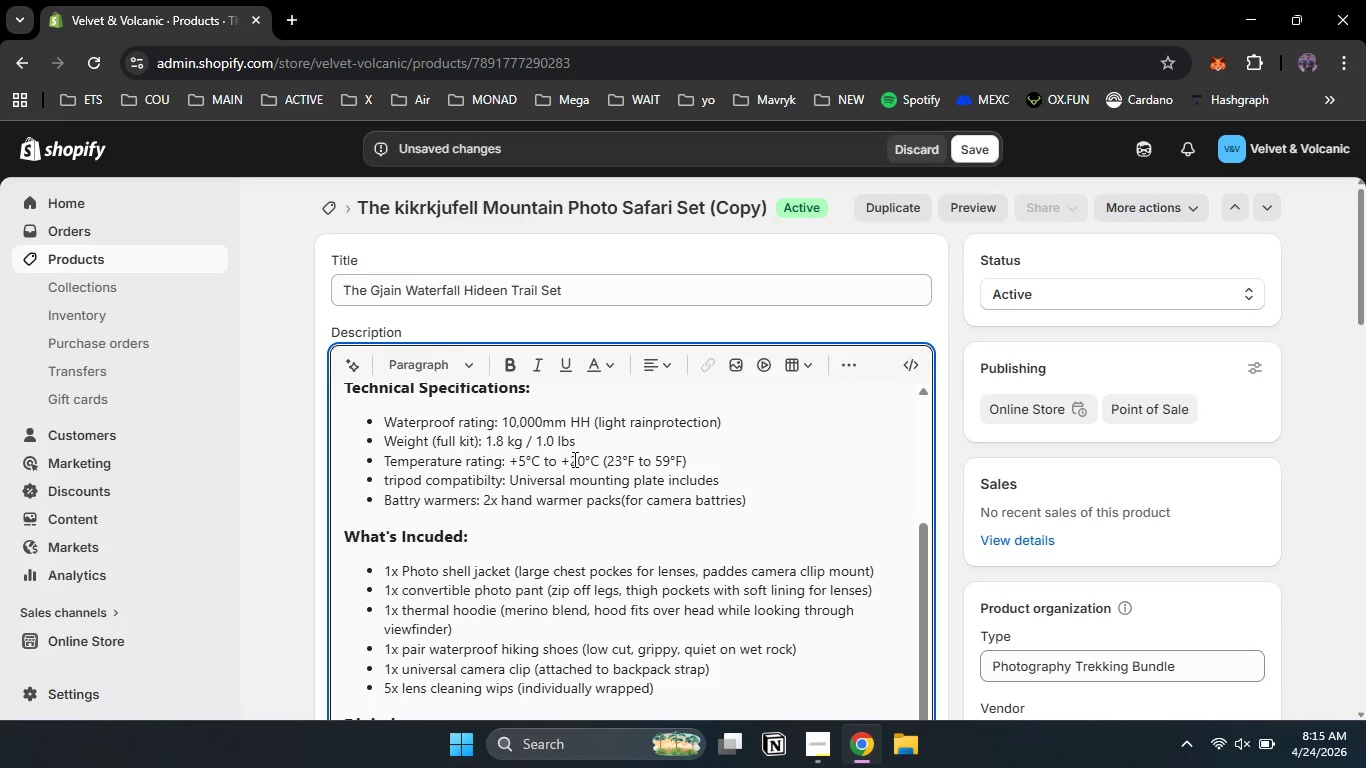 
key(Numpad0)
 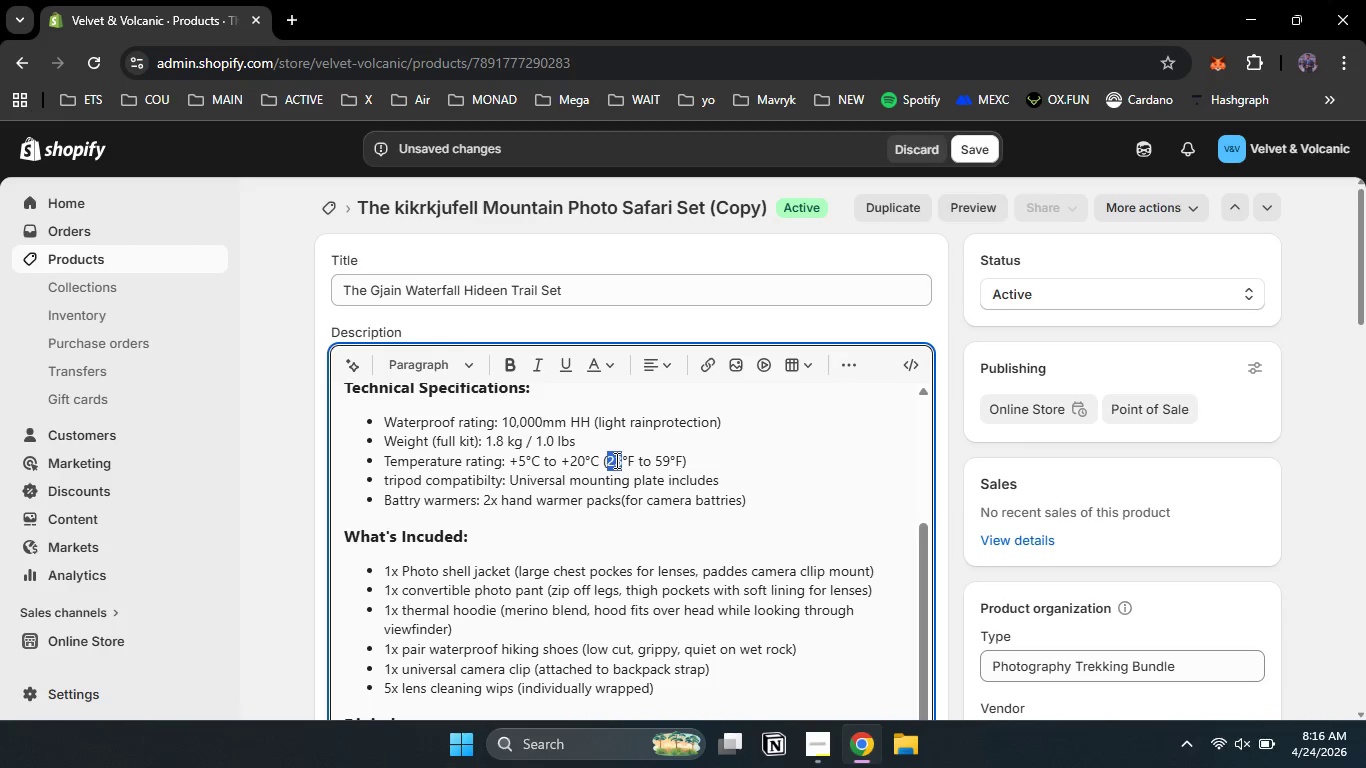 
double_click([615, 460])
 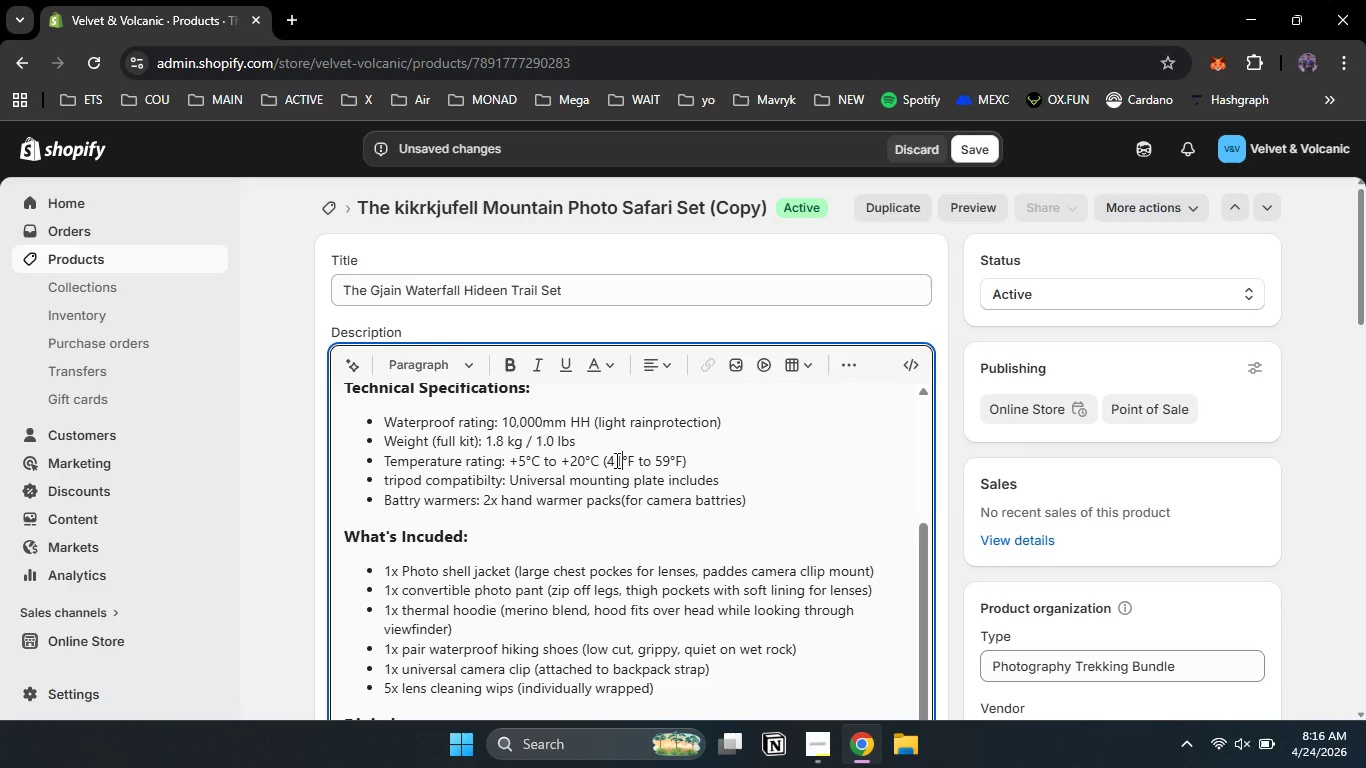 
key(Numpad4)
 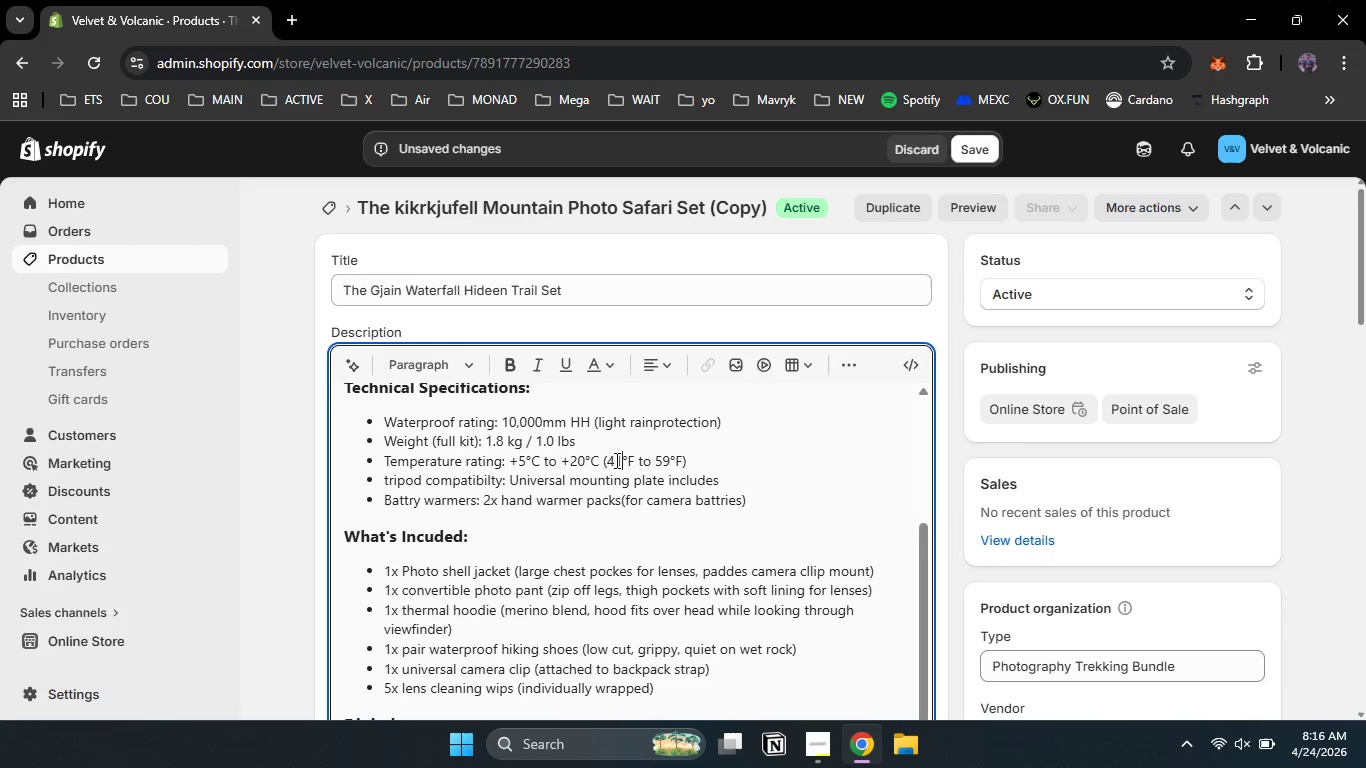 
key(Numpad1)
 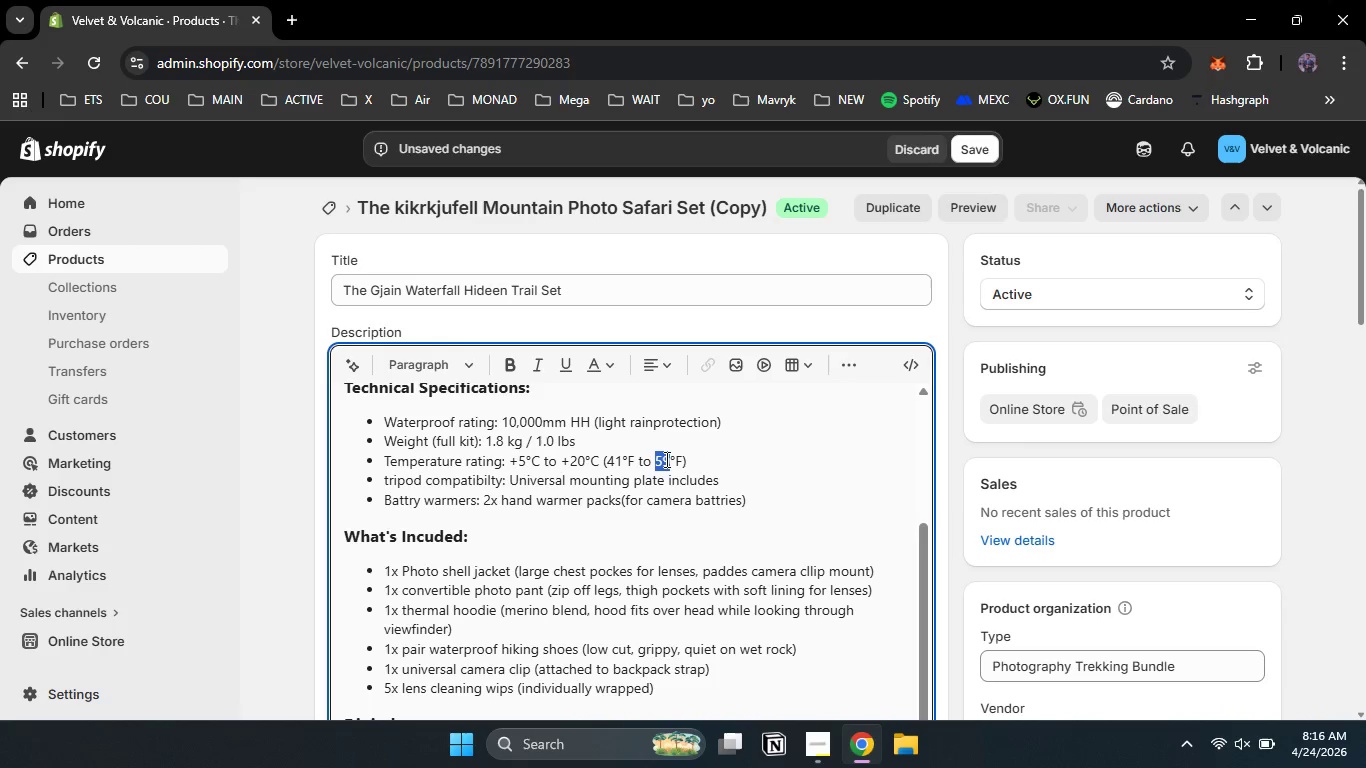 
double_click([665, 459])
 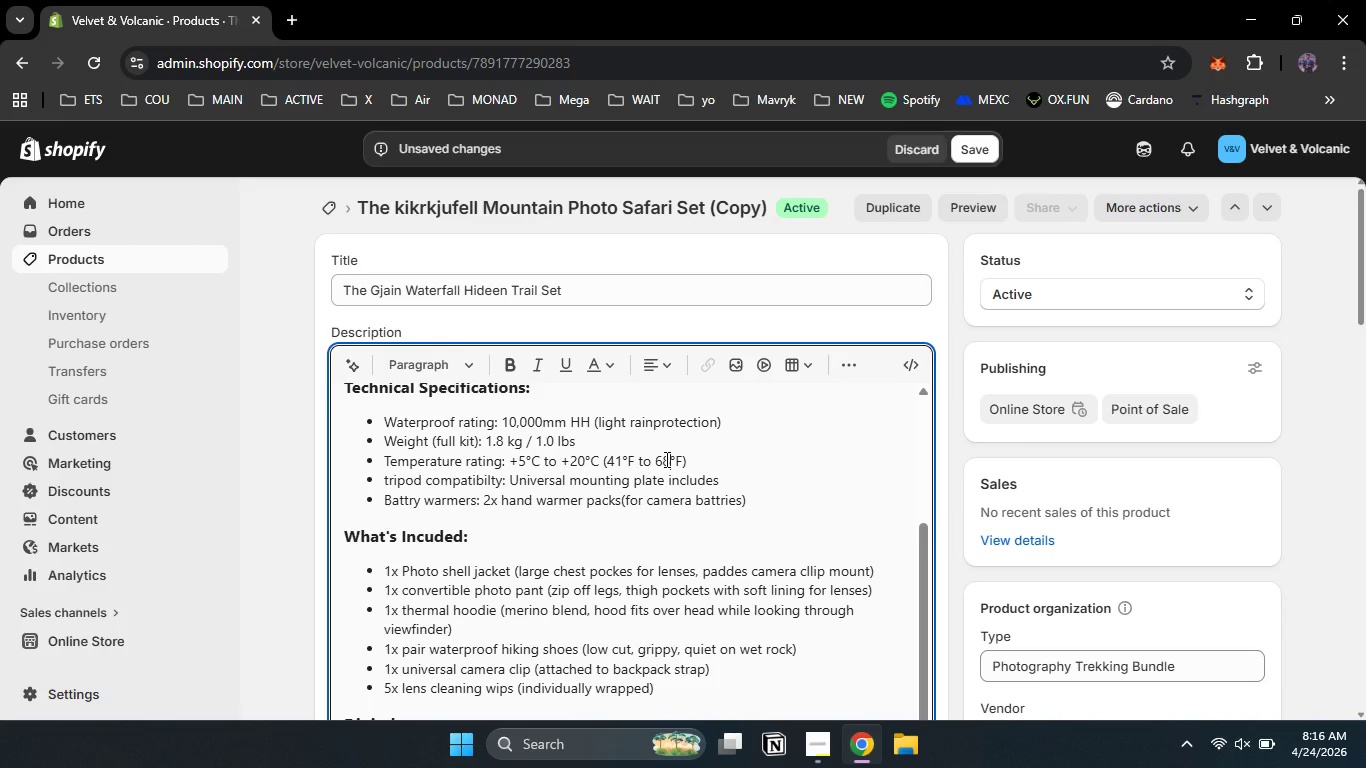 
key(Numpad6)
 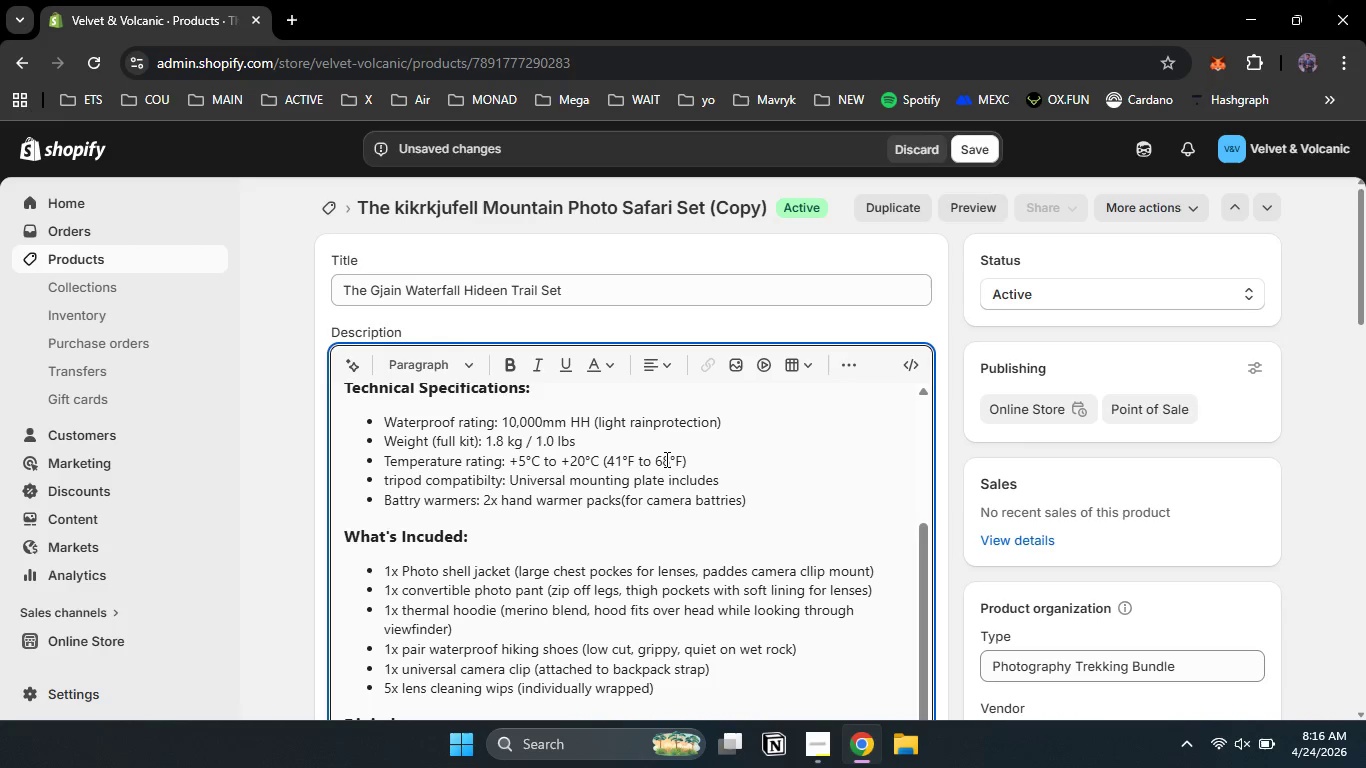 
key(Numpad8)
 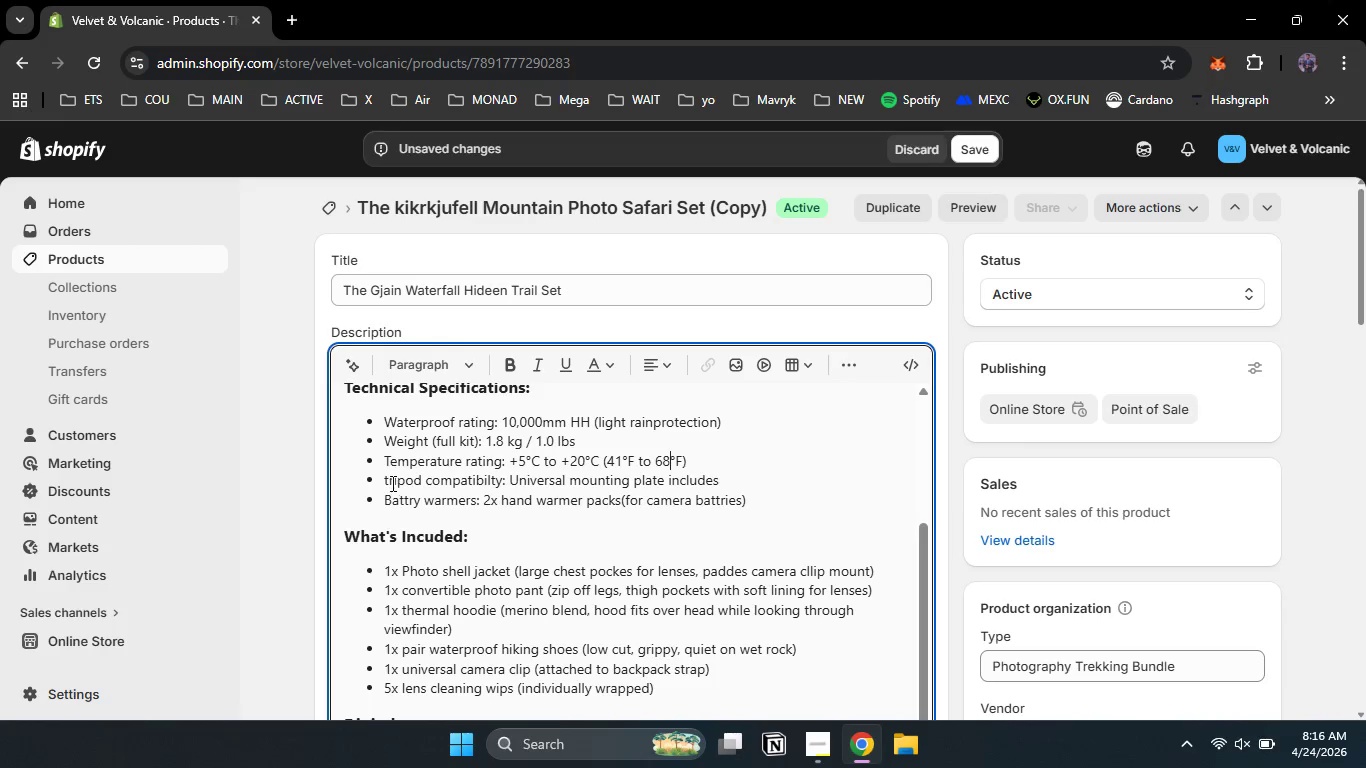 
left_click([390, 481])
 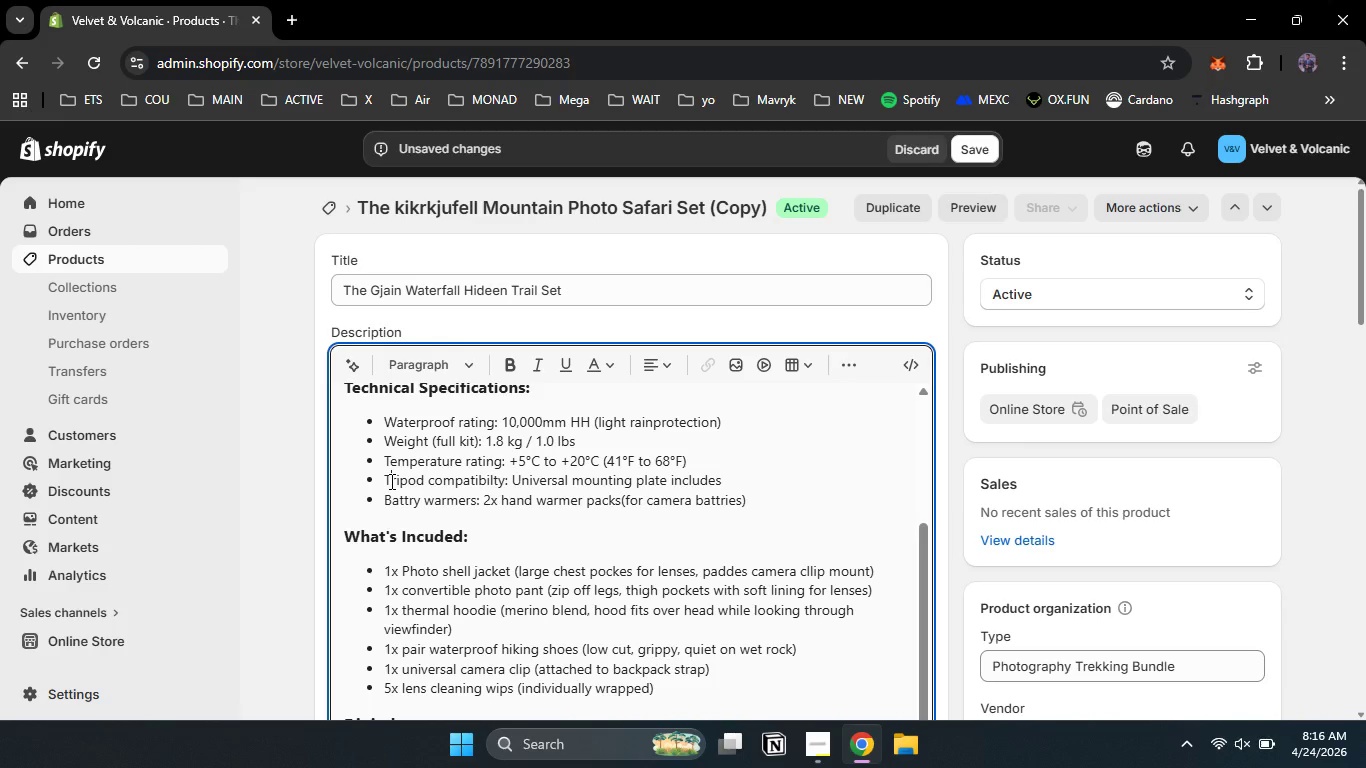 
key(Backspace)
 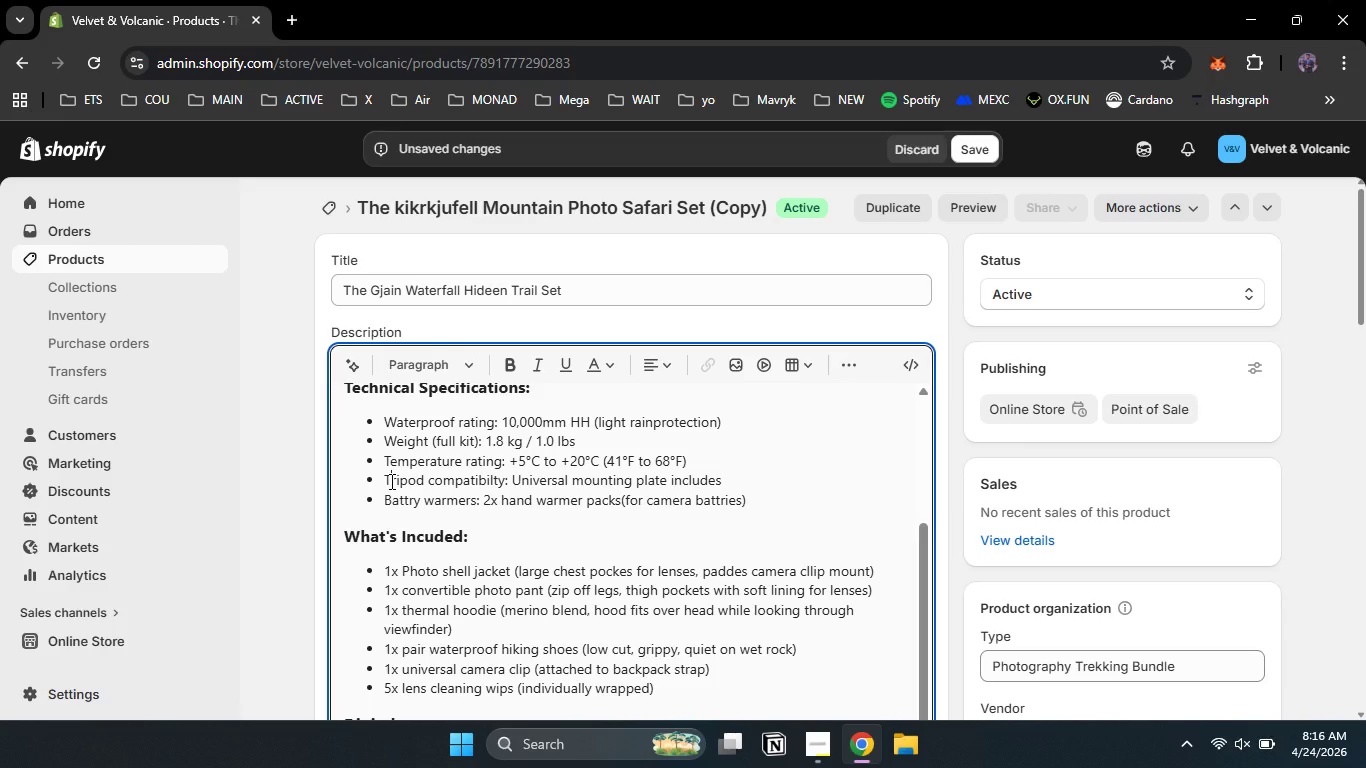 
key(Shift+T)
 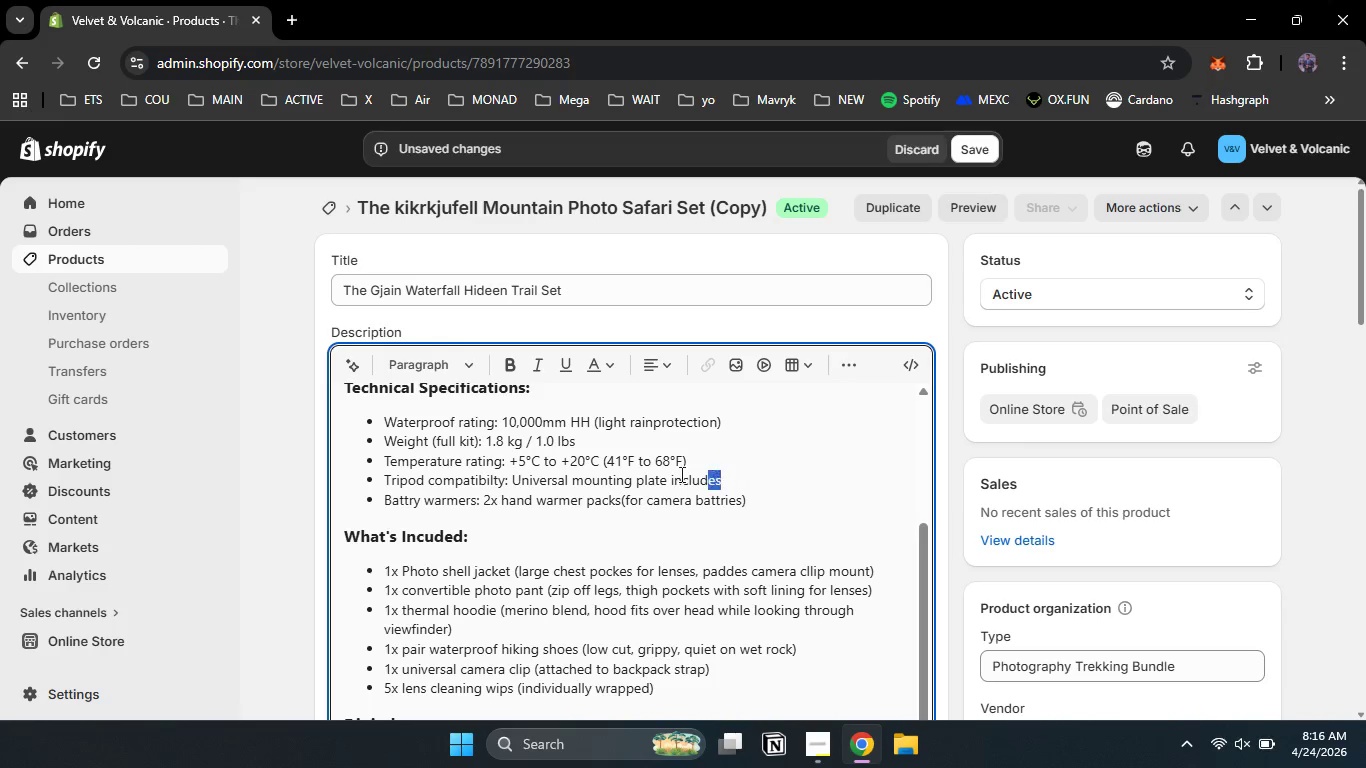 
left_click_drag(start_coordinate=[759, 479], to_coordinate=[654, 473])
 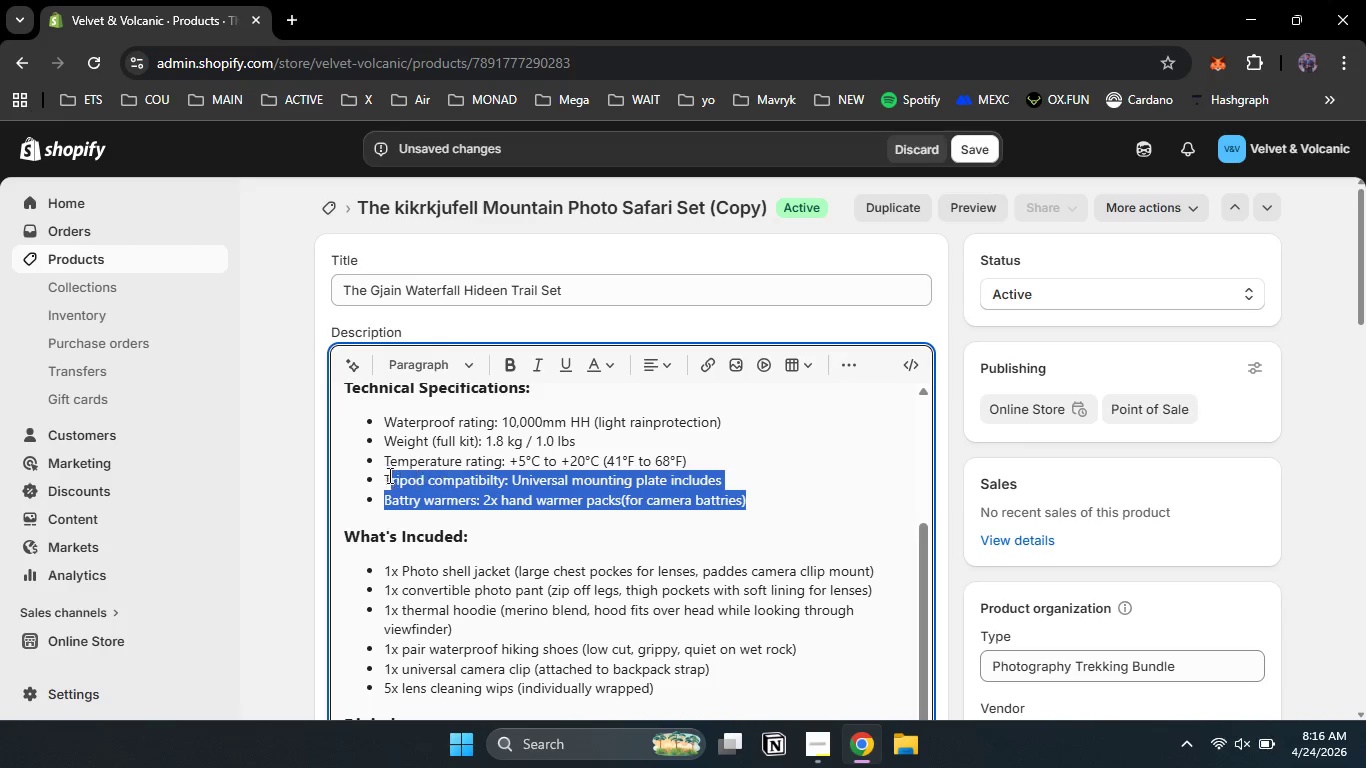 
left_click_drag(start_coordinate=[758, 498], to_coordinate=[368, 479])
 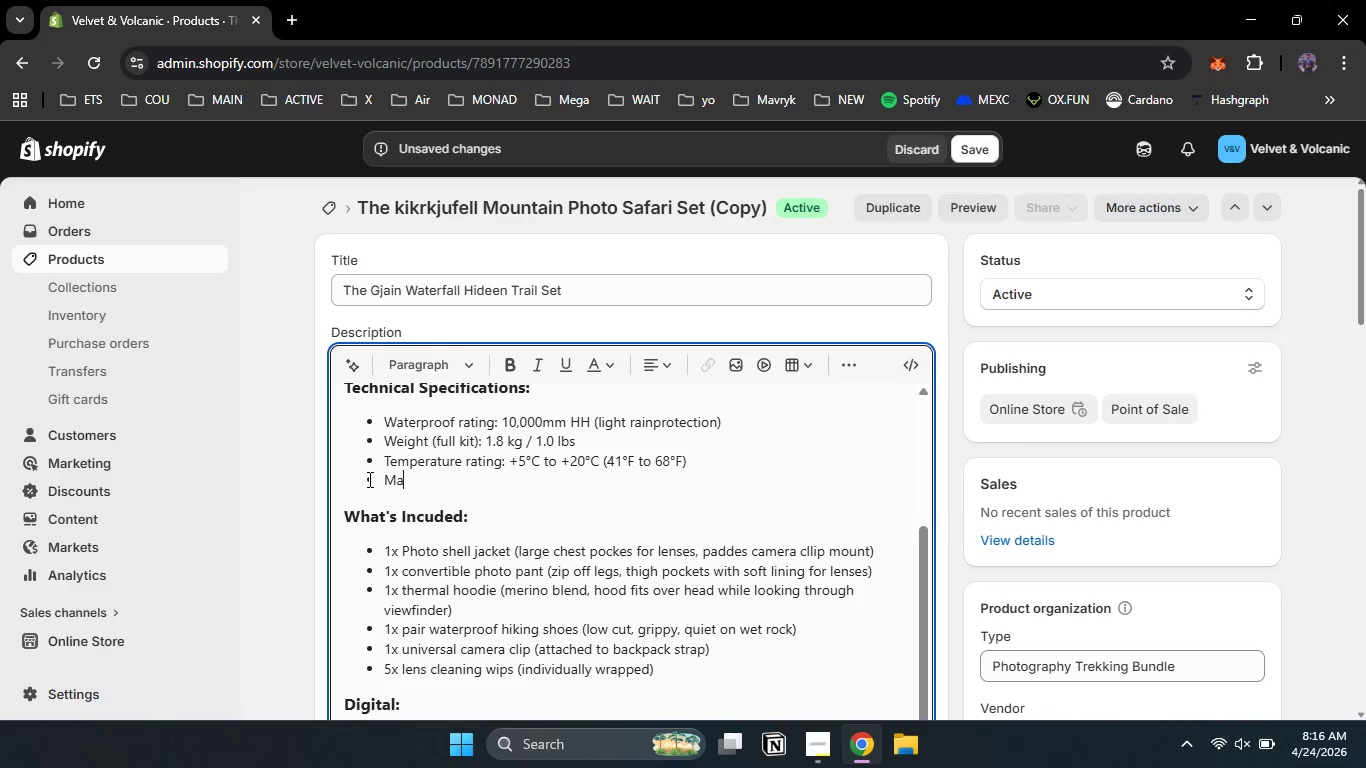 
type(Materials: lightweight nu)
key(Backspace)
type(ylonm)
key(Backspace)
type(, quick dry mesh, minimal bulk)
 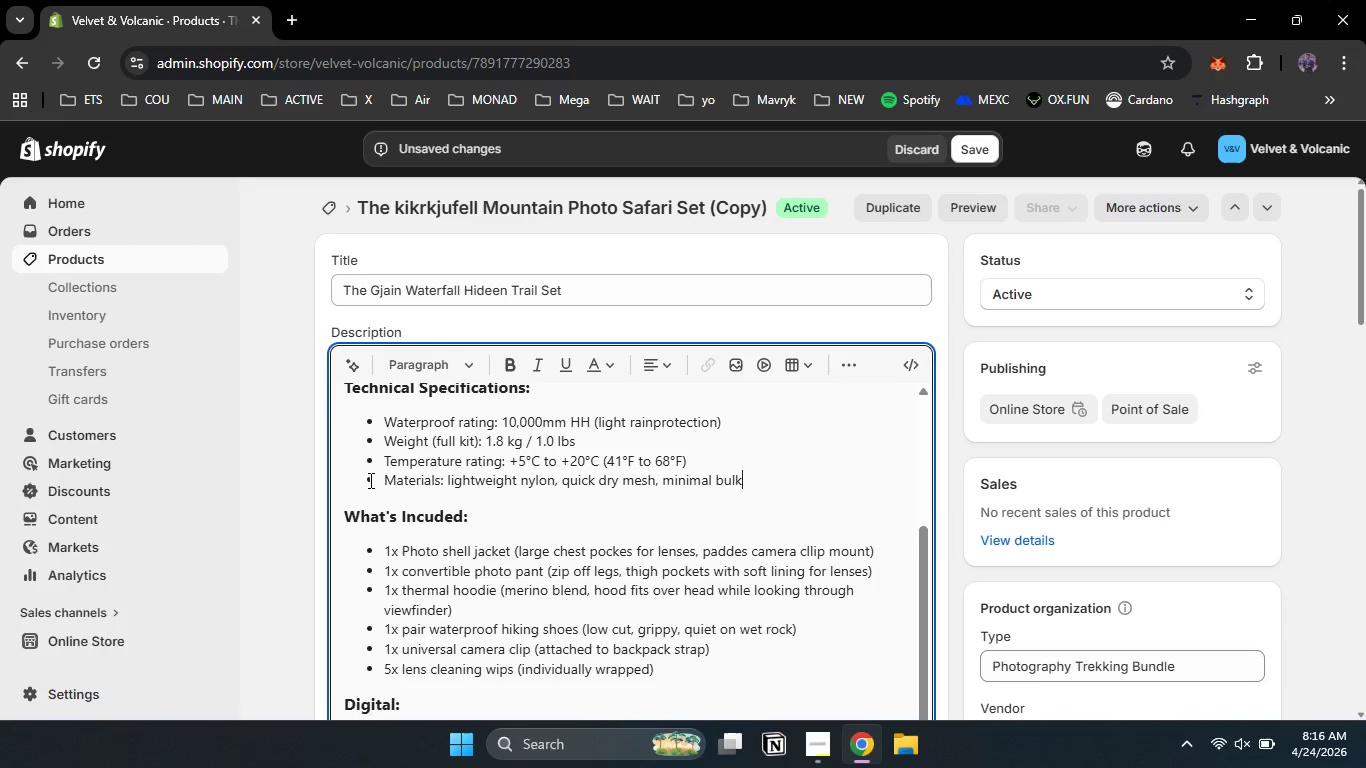 
key(Enter)
 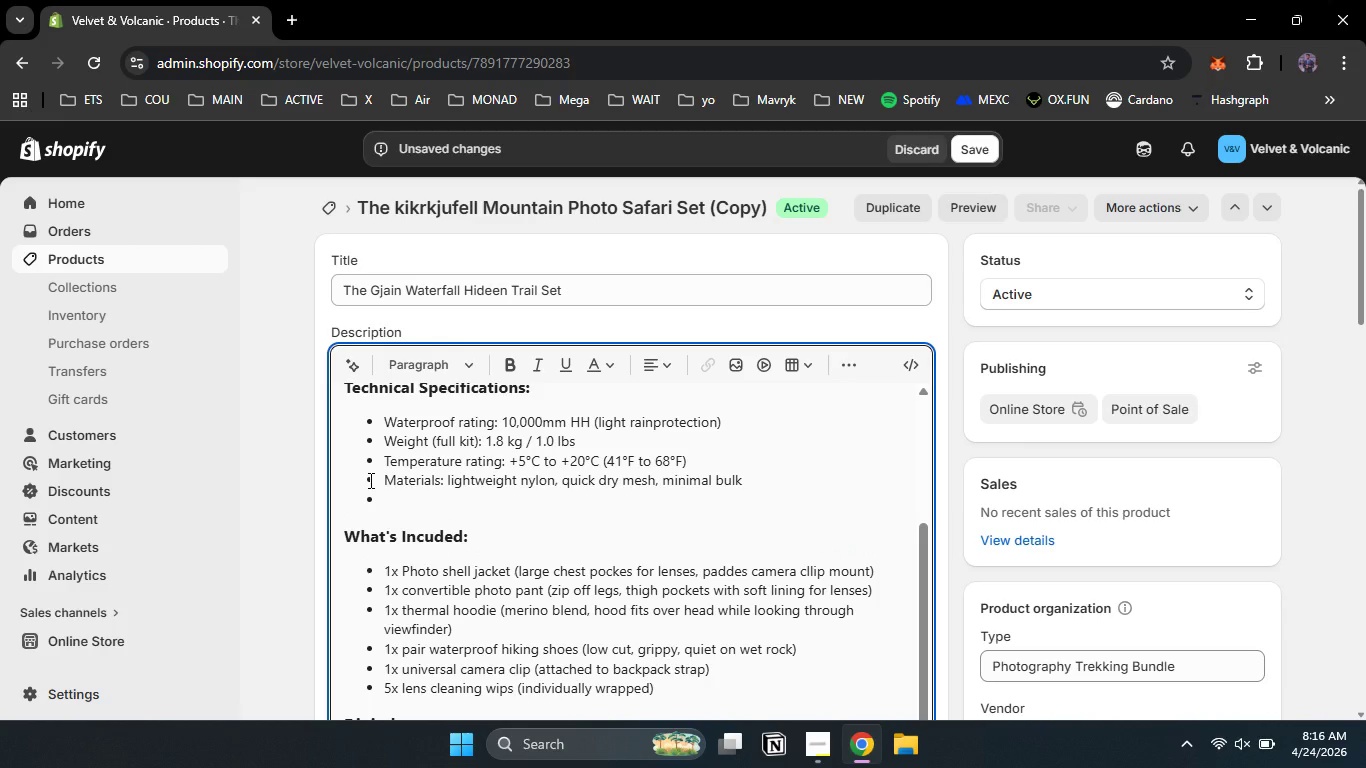 
hold_key(key=ShiftLeft, duration=0.31)
 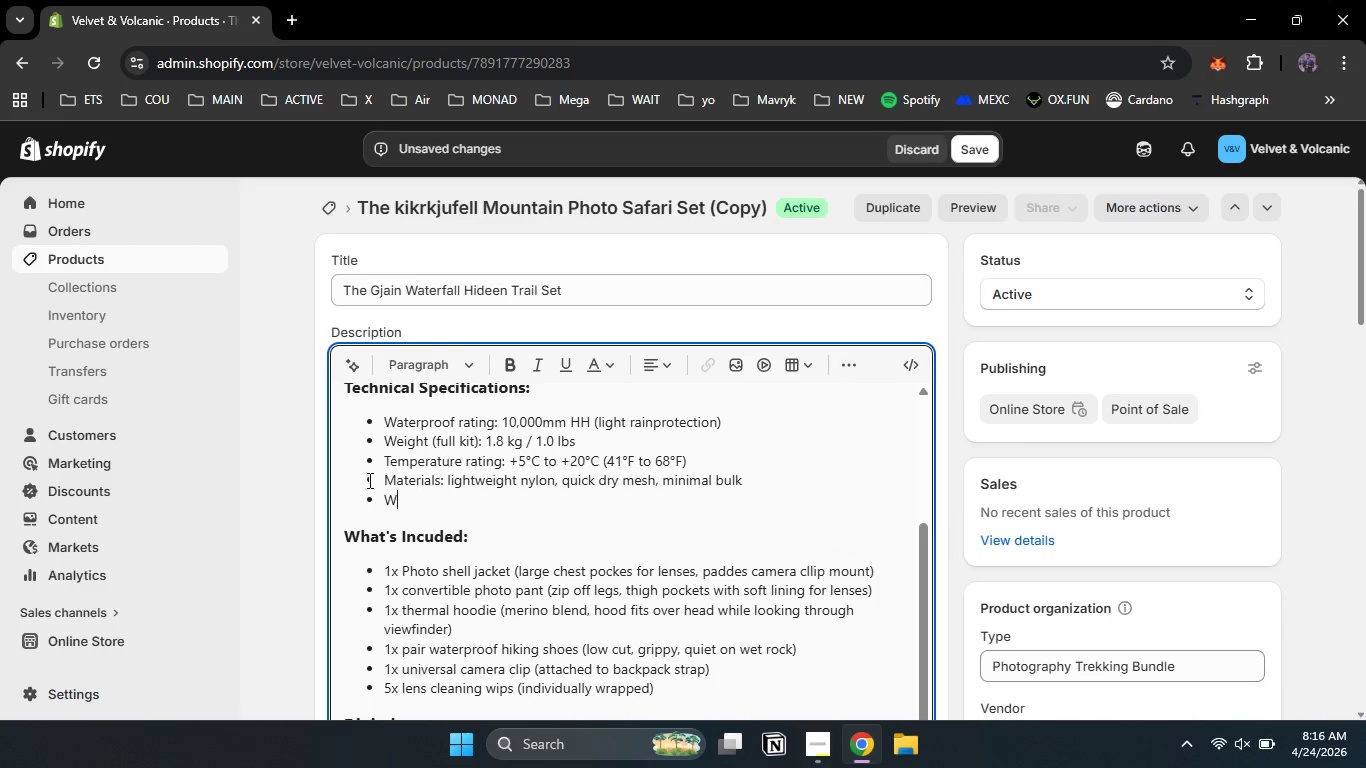 
type(Water crossing: Yes)
 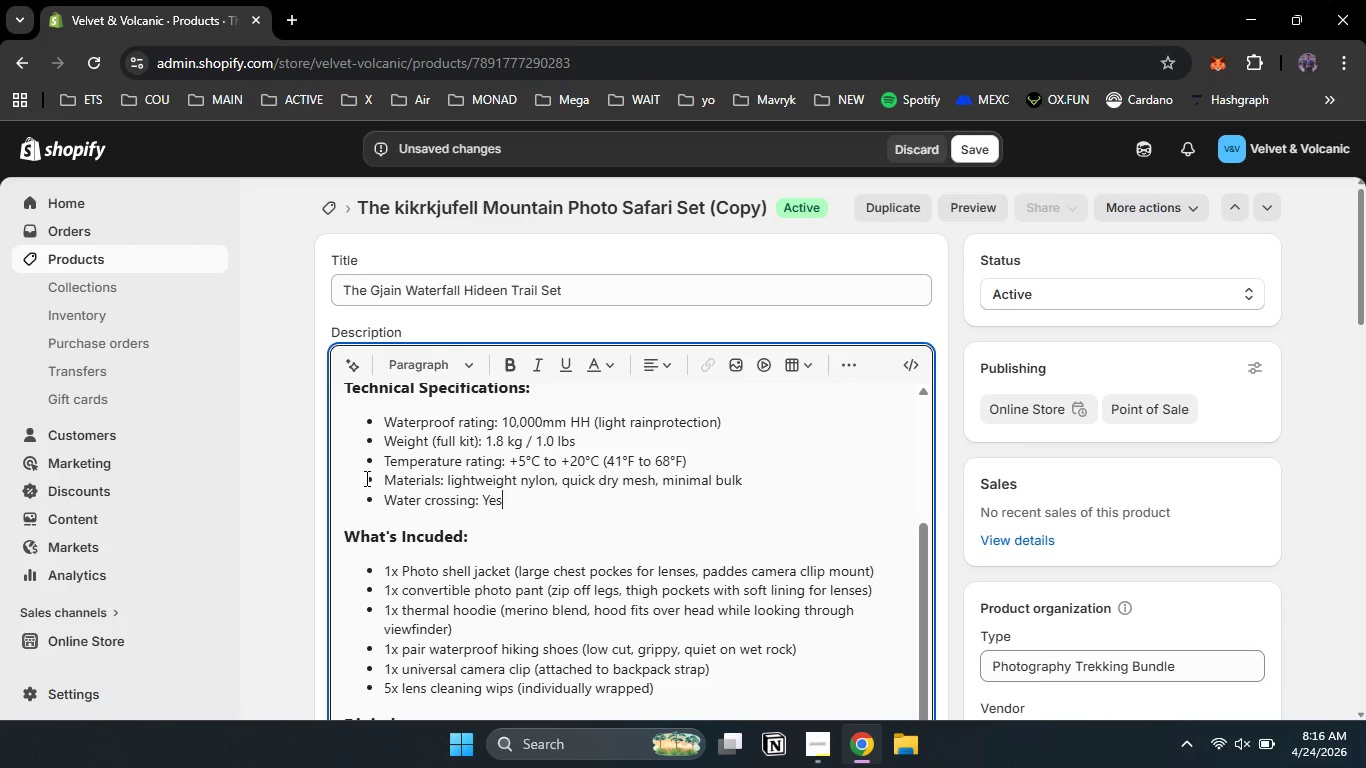 
key(Enter)
 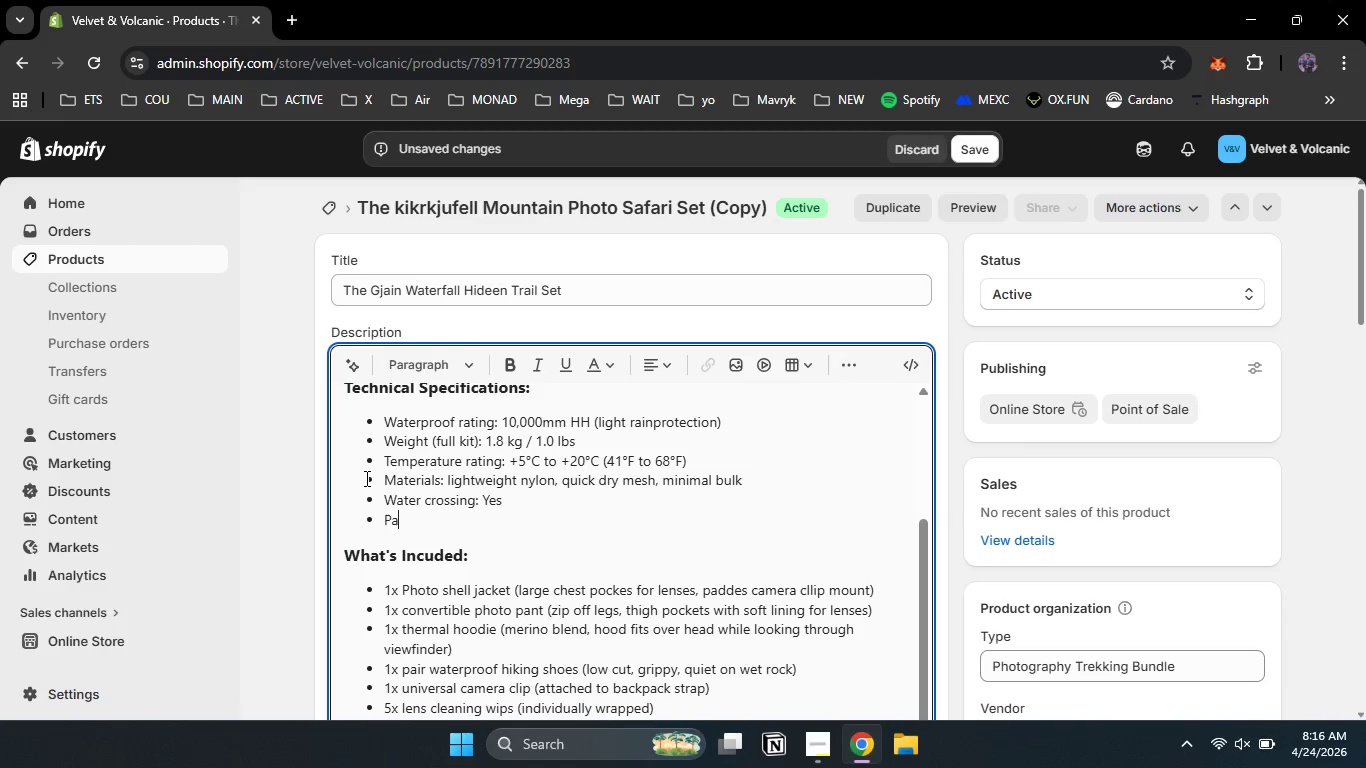 
type(Pack voli)
key(Backspace)
type(ume: 18L ())
 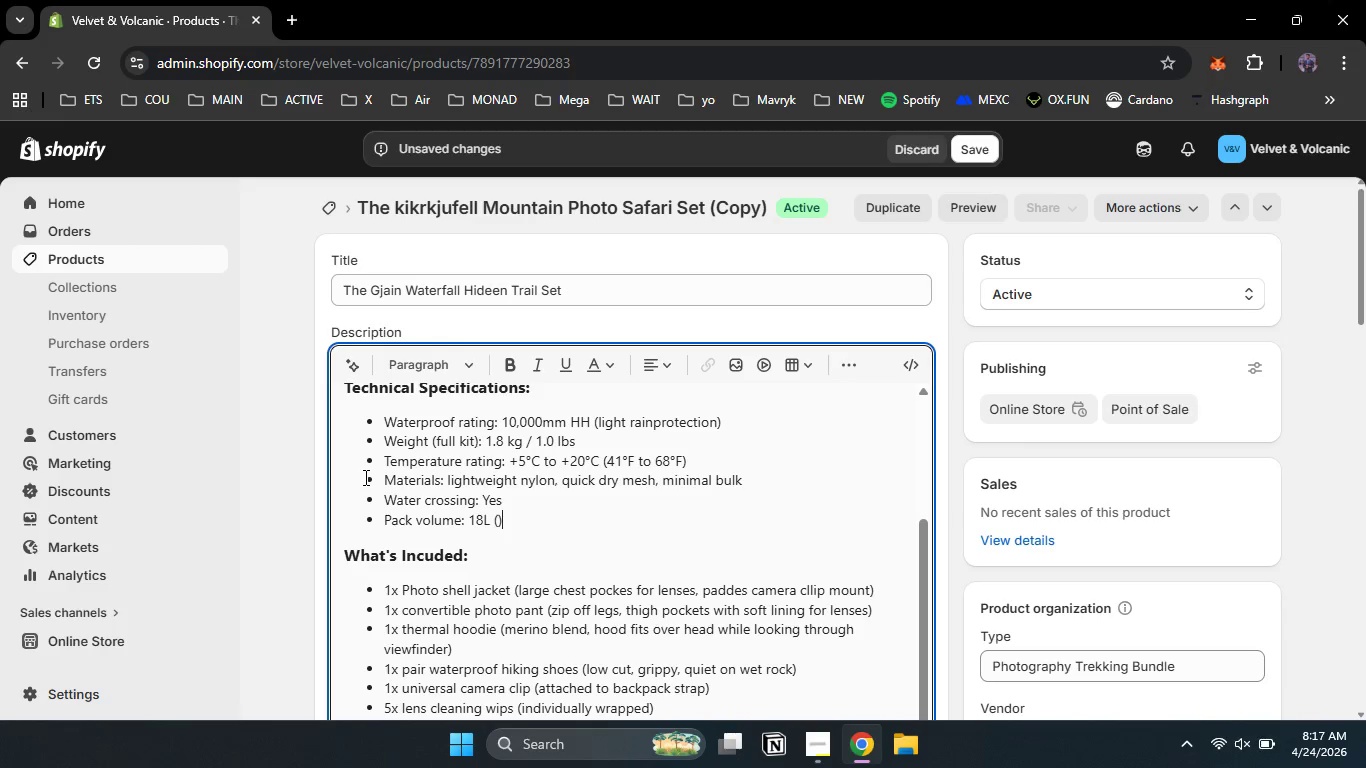 
key(ArrowLeft)
 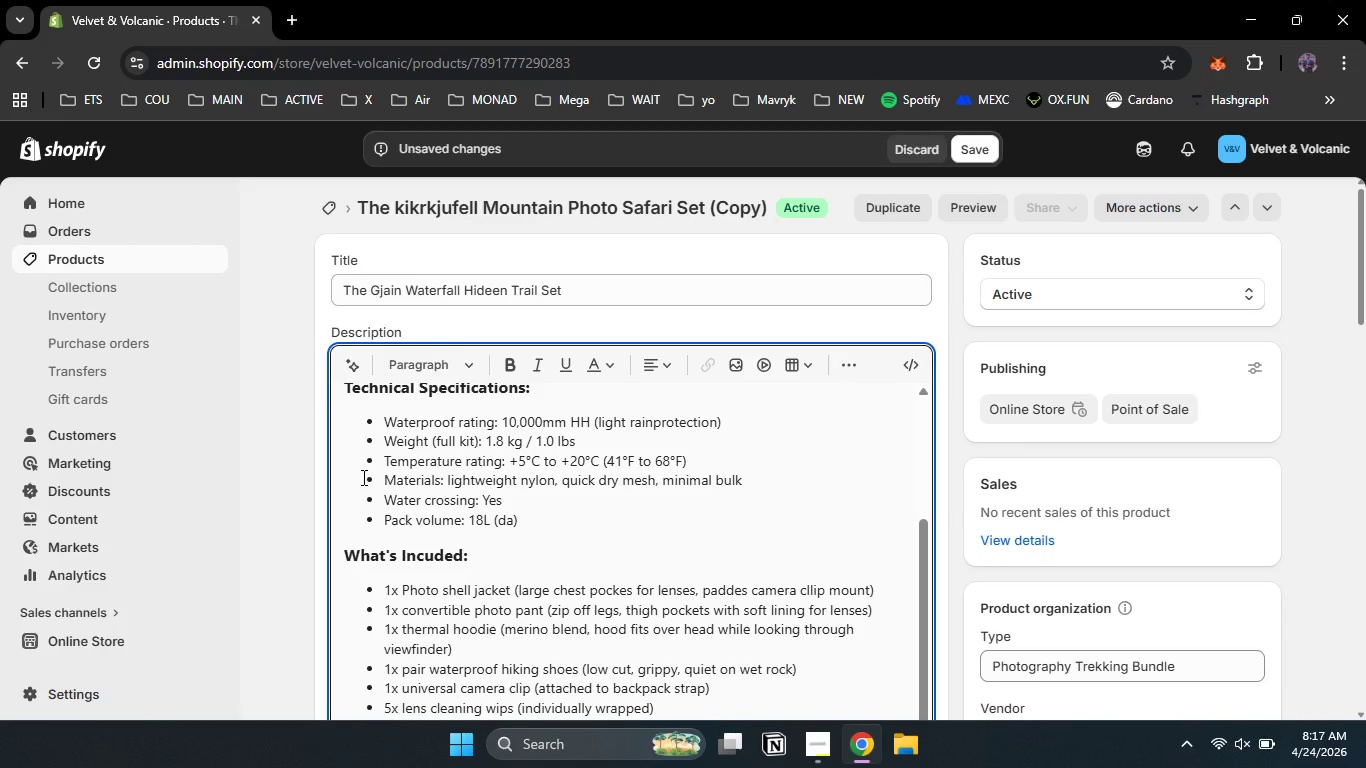 
type(daypack)
 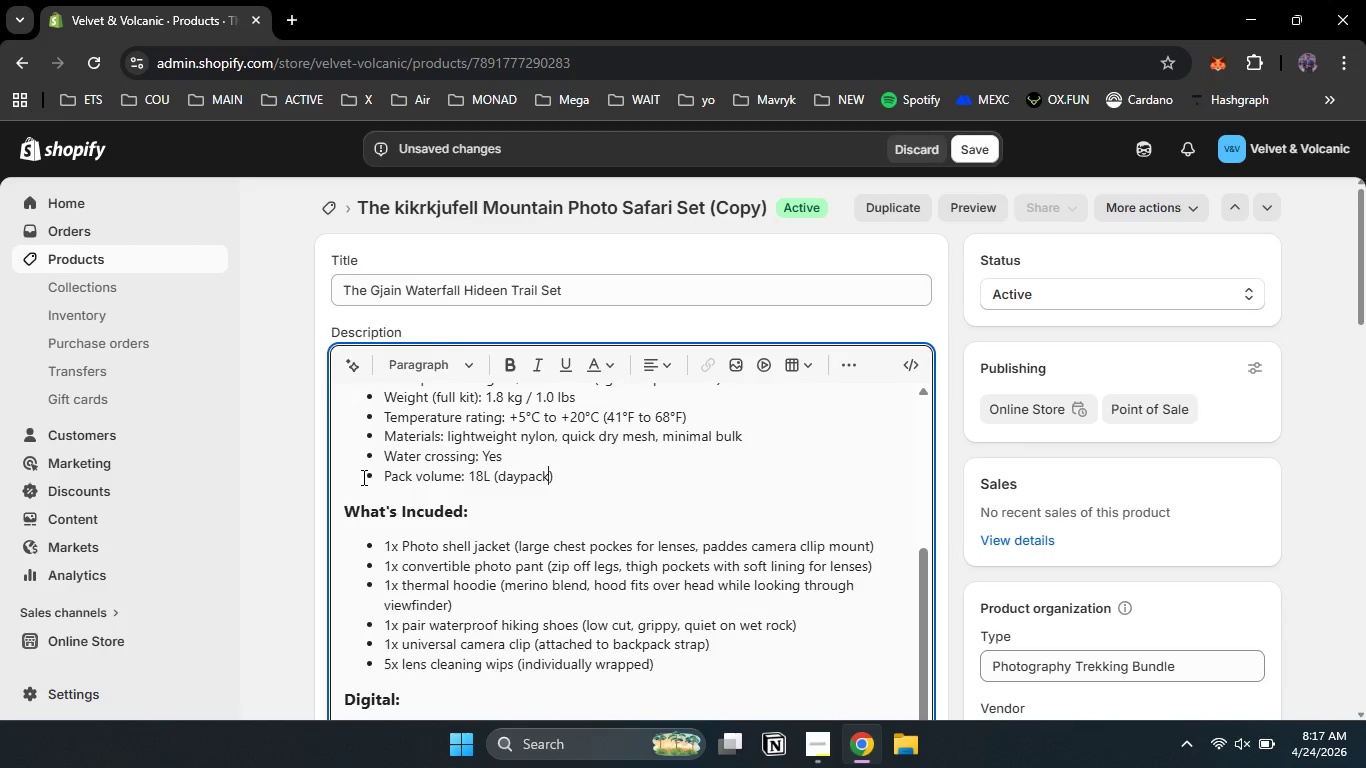 
scroll: coordinate [362, 477], scroll_direction: down, amount: 1.0
 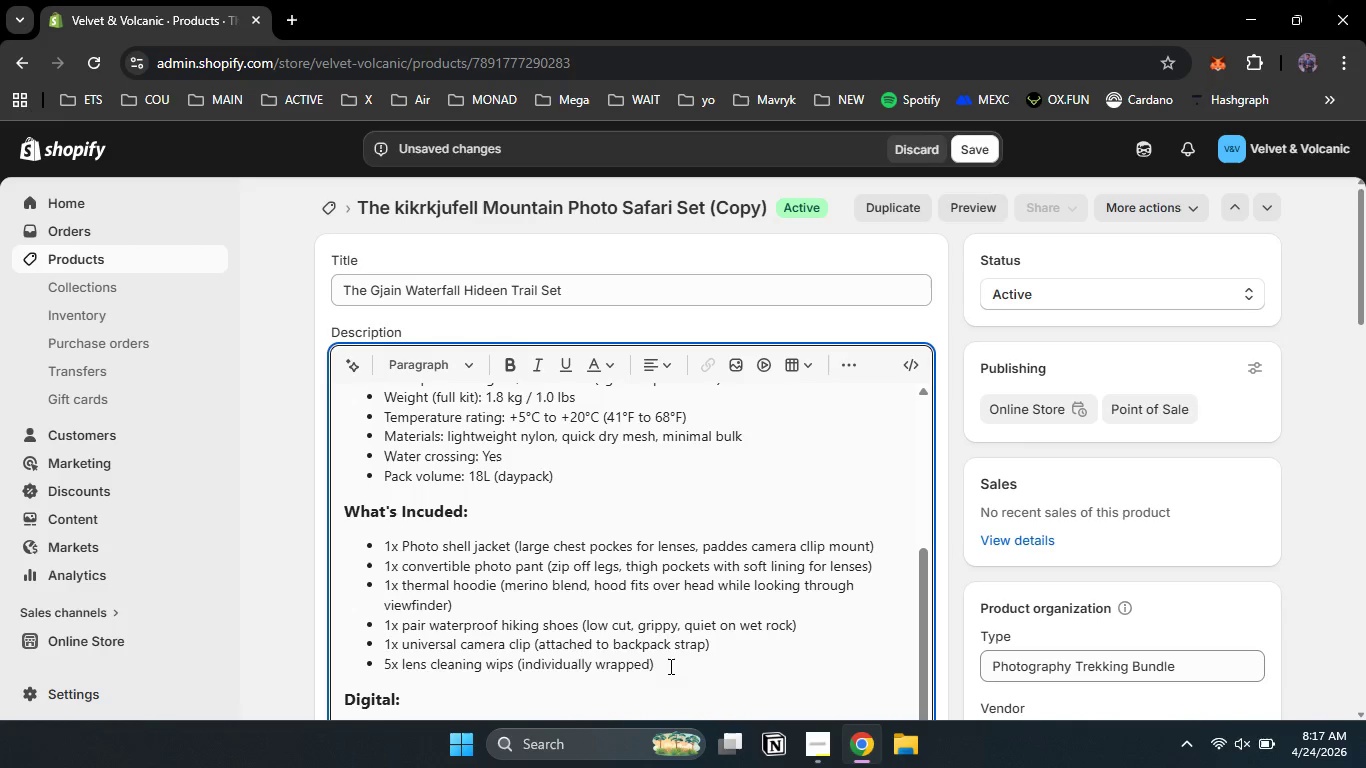 
left_click_drag(start_coordinate=[669, 666], to_coordinate=[404, 547])
 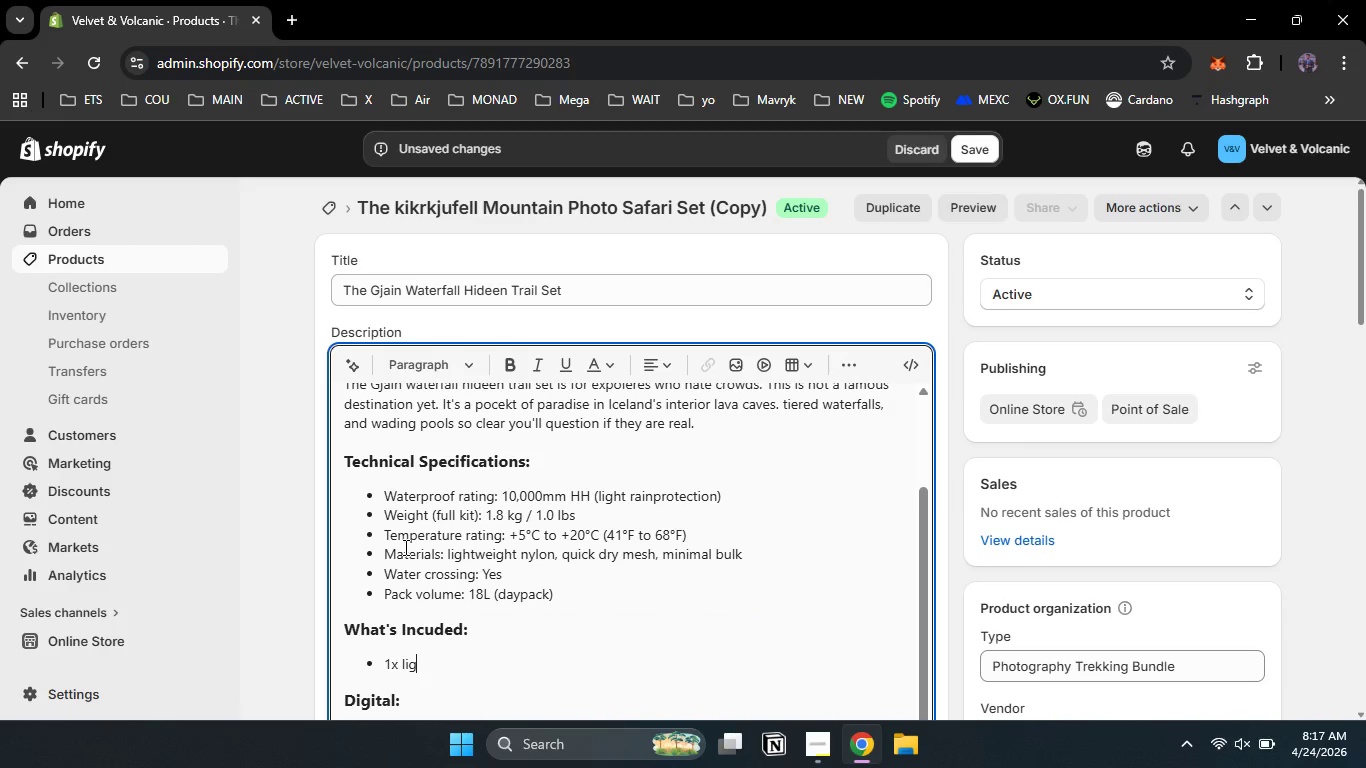 
type(lightweu=ight )
key(Backspace)
key(Backspace)
type(ight )
 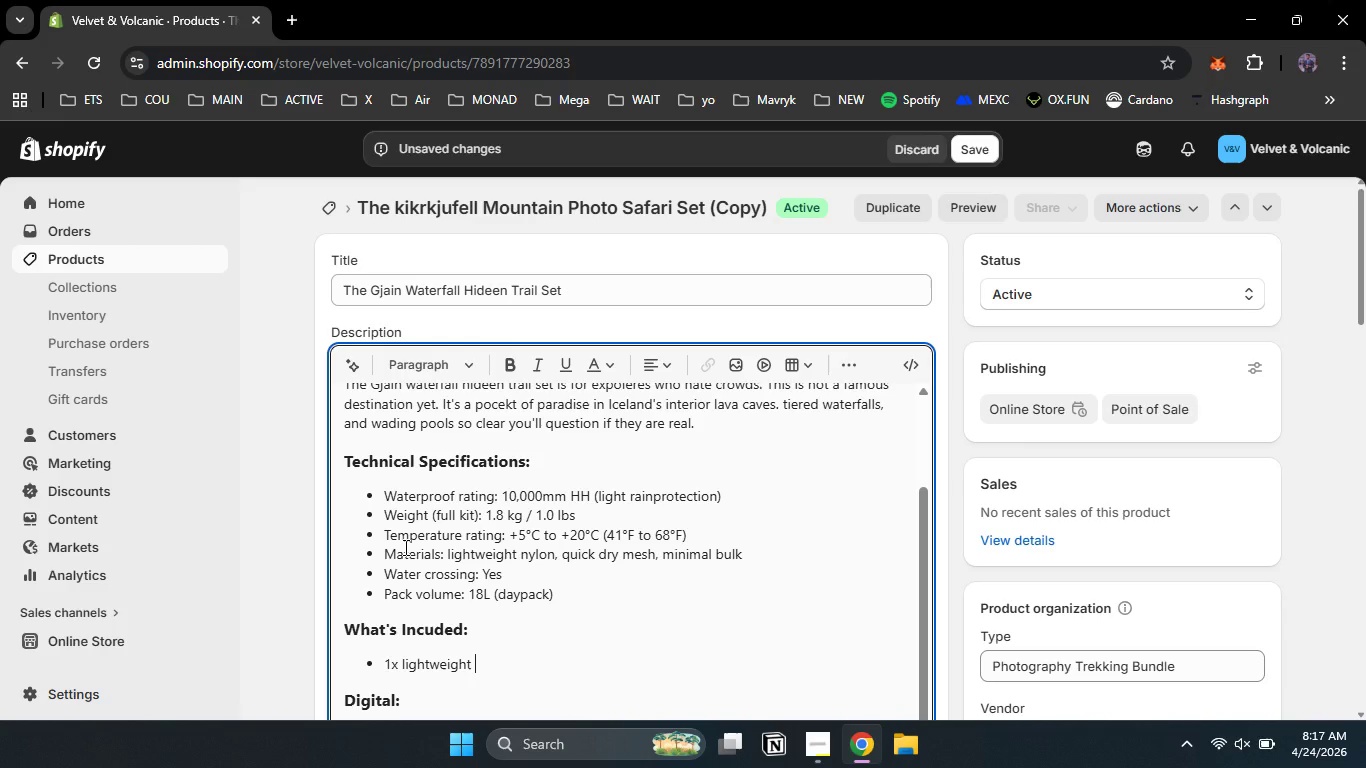 
type(windbreaker (pack )
key(Backspace)
type(s into chest pocket, g)
key(Backspace)
type(hood stows))
 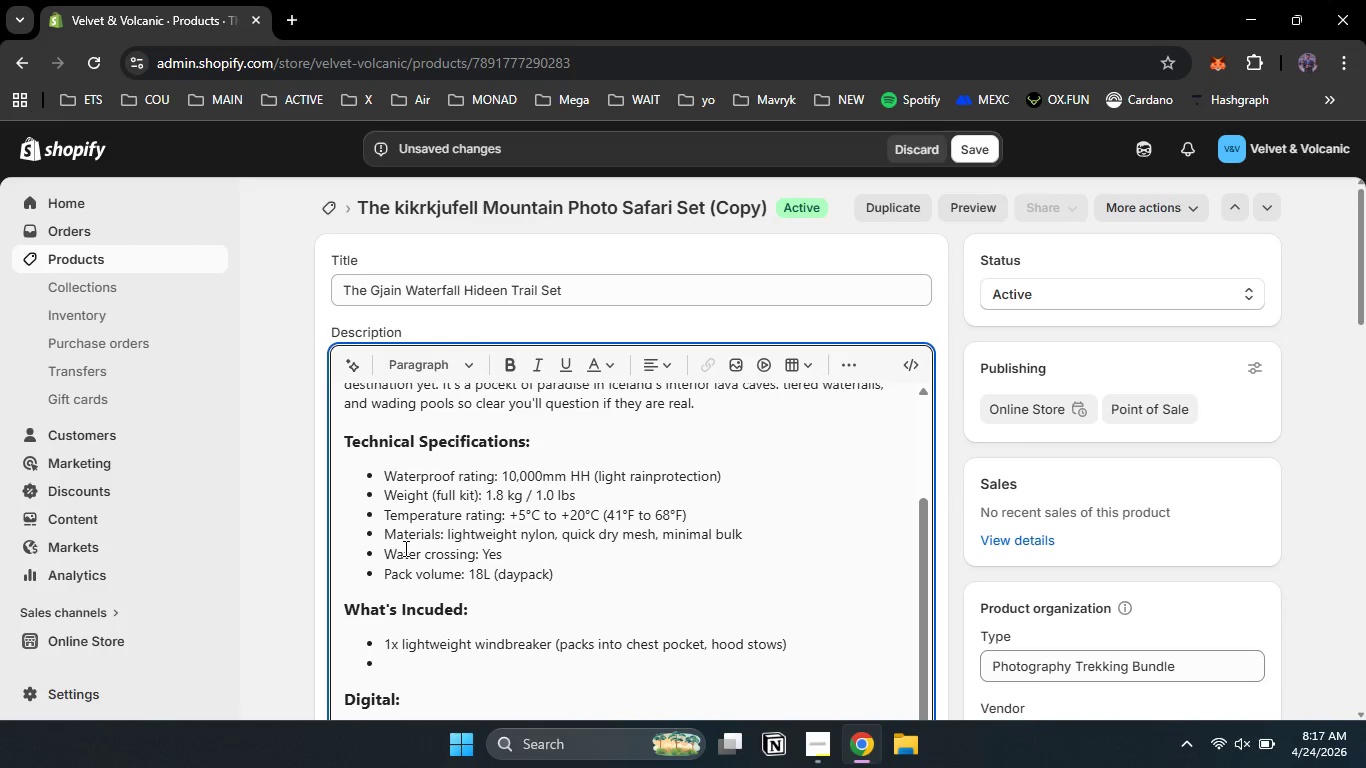 
 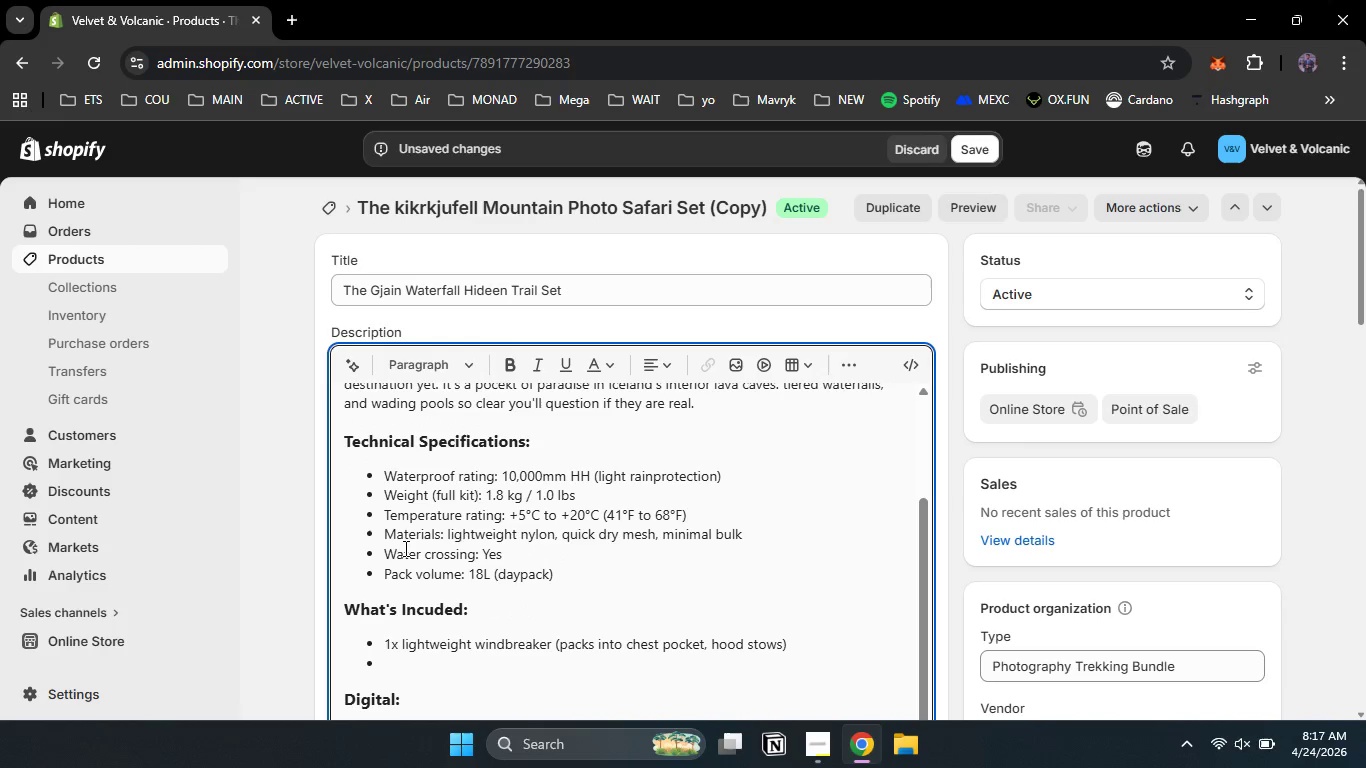 
key(Enter)
 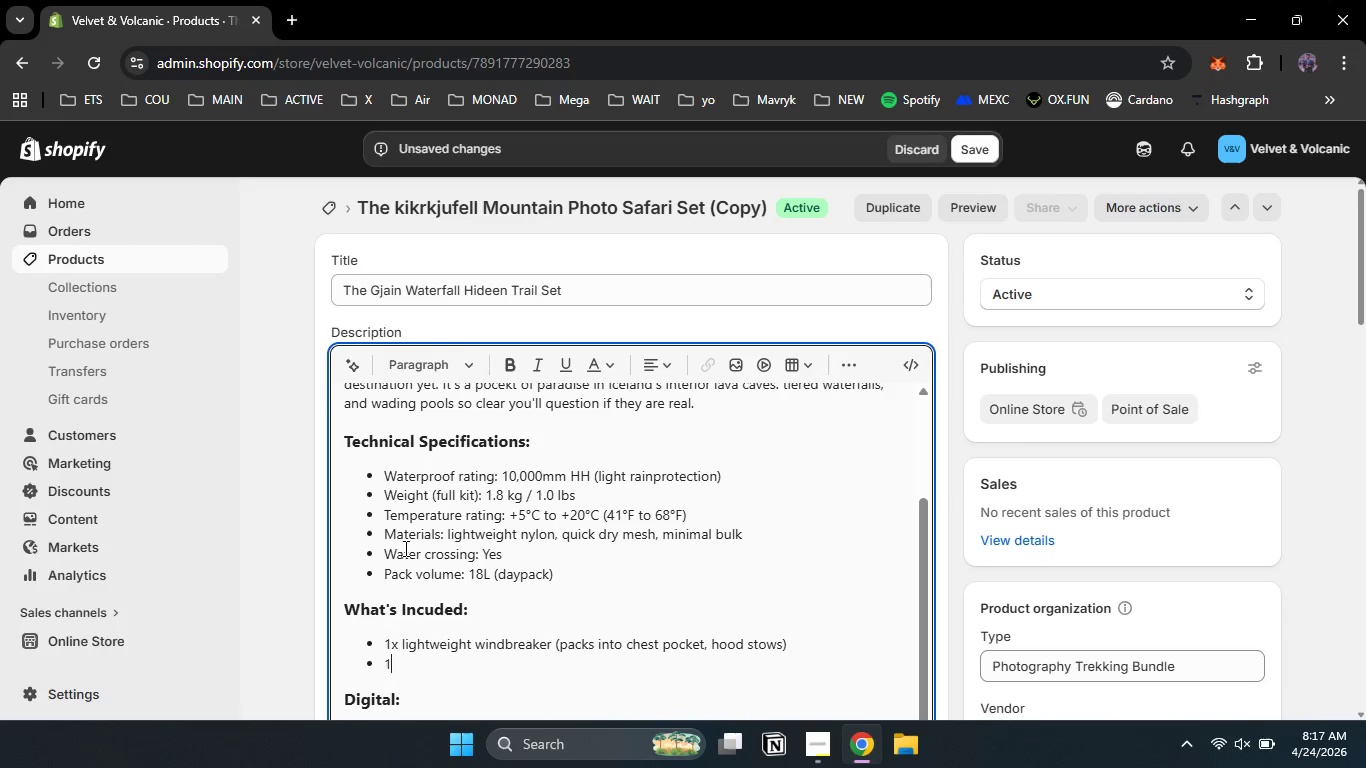 
type(1X)
key(Backspace)
type(x quick dry shoes)
key(Backspace)
key(Backspace)
key(Backspace)
type(orts (2 in 1))
 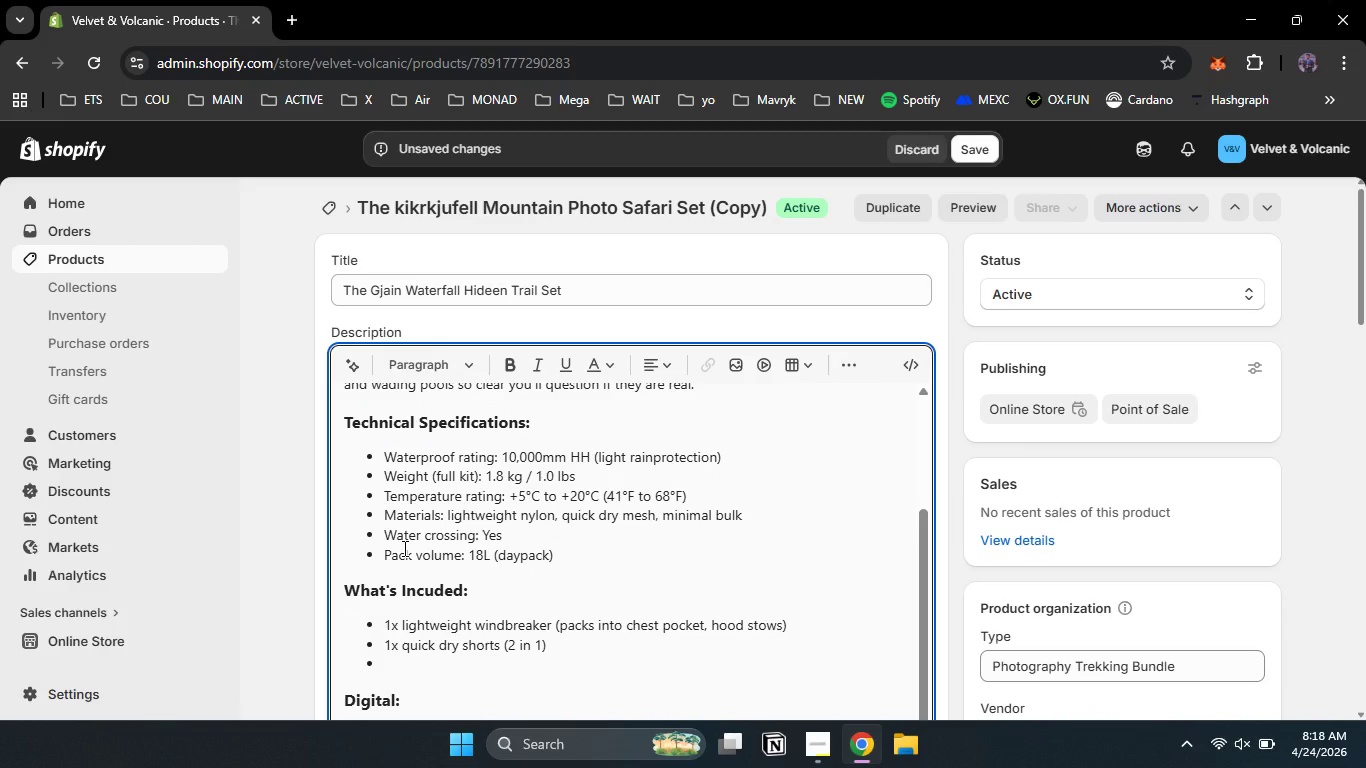 
 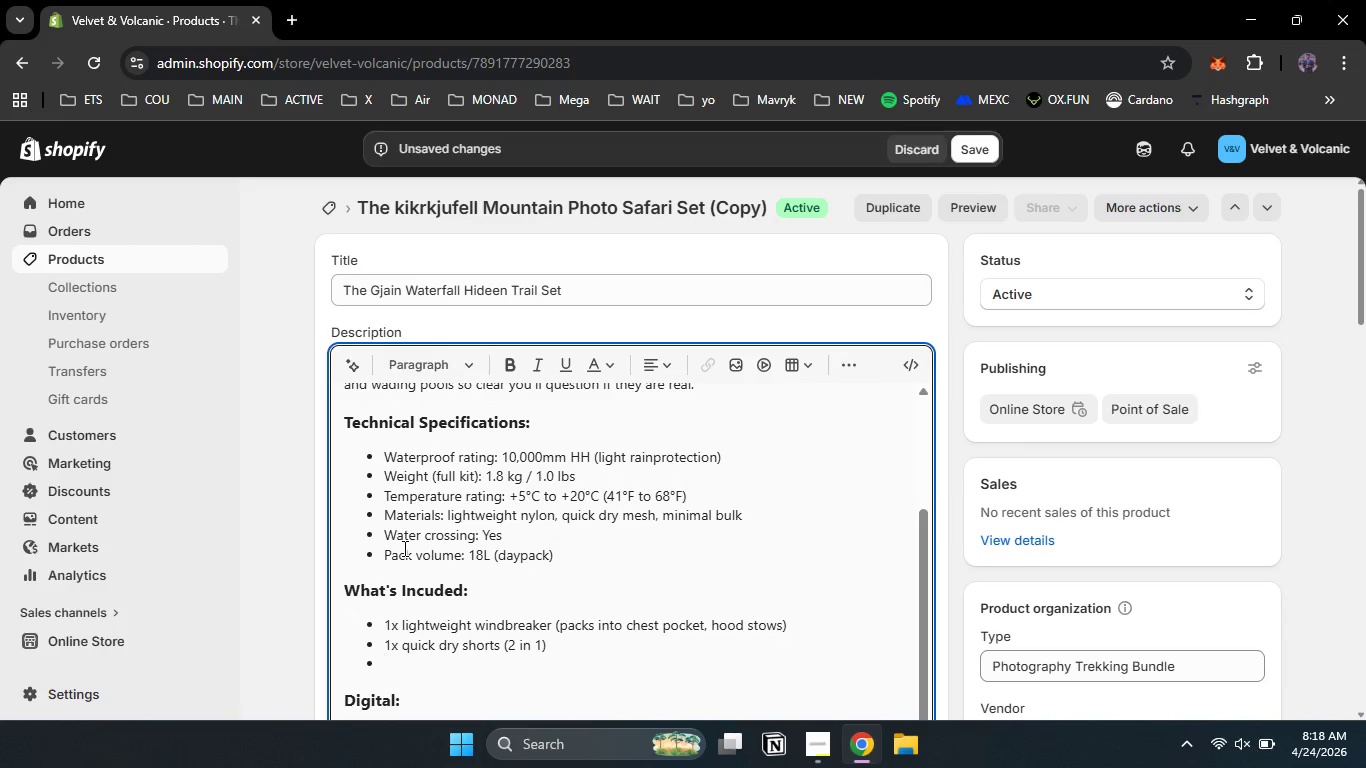 
key(Enter)
 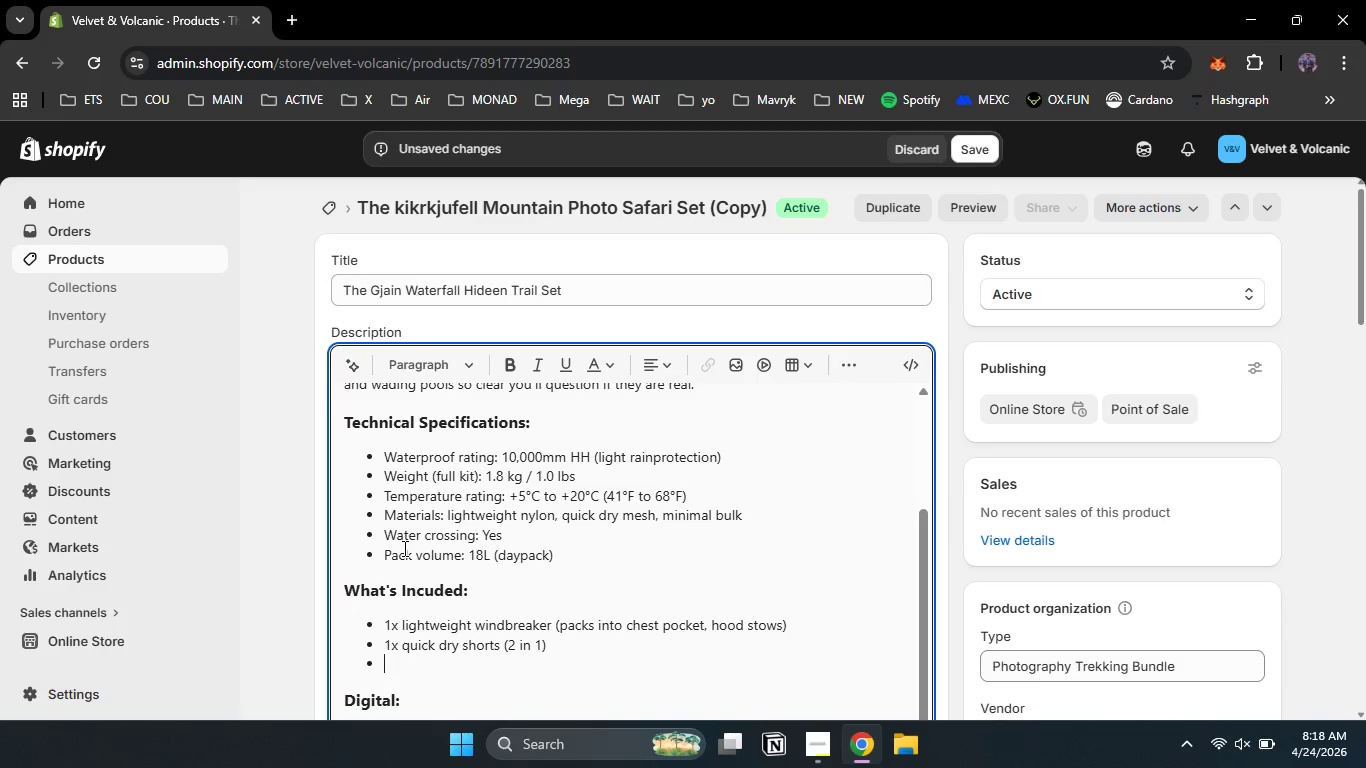 
type(1x sun g)
key(Backspace)
type(hoodie)
 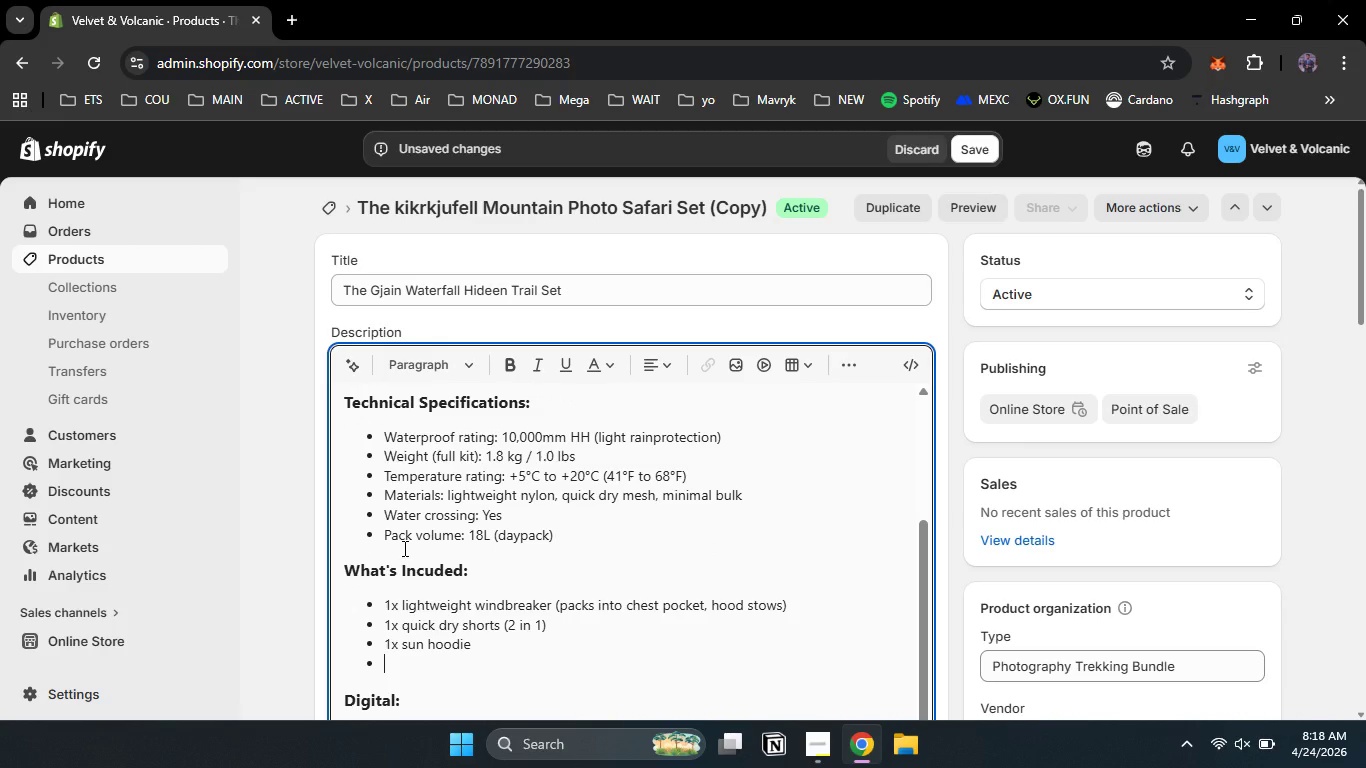 
key(Enter)
 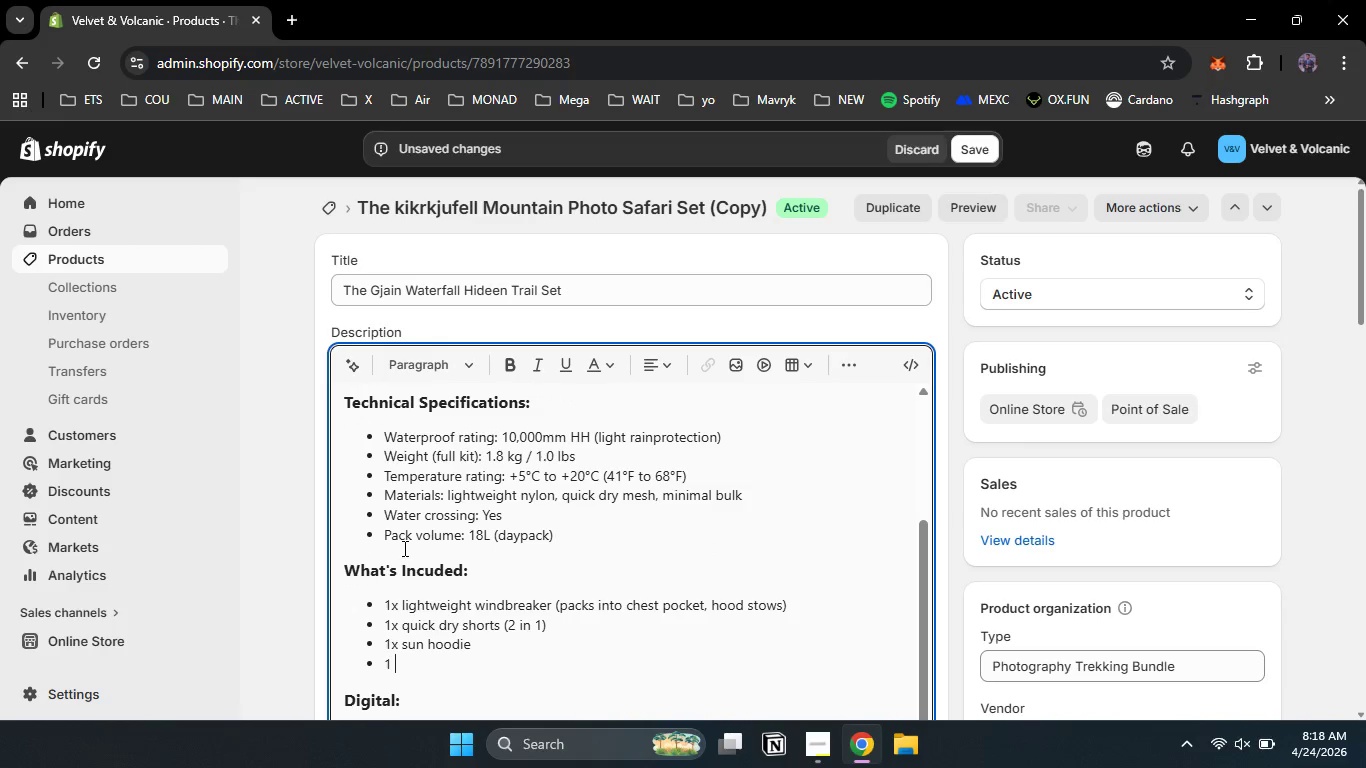 
type(1 pair water sandles)
 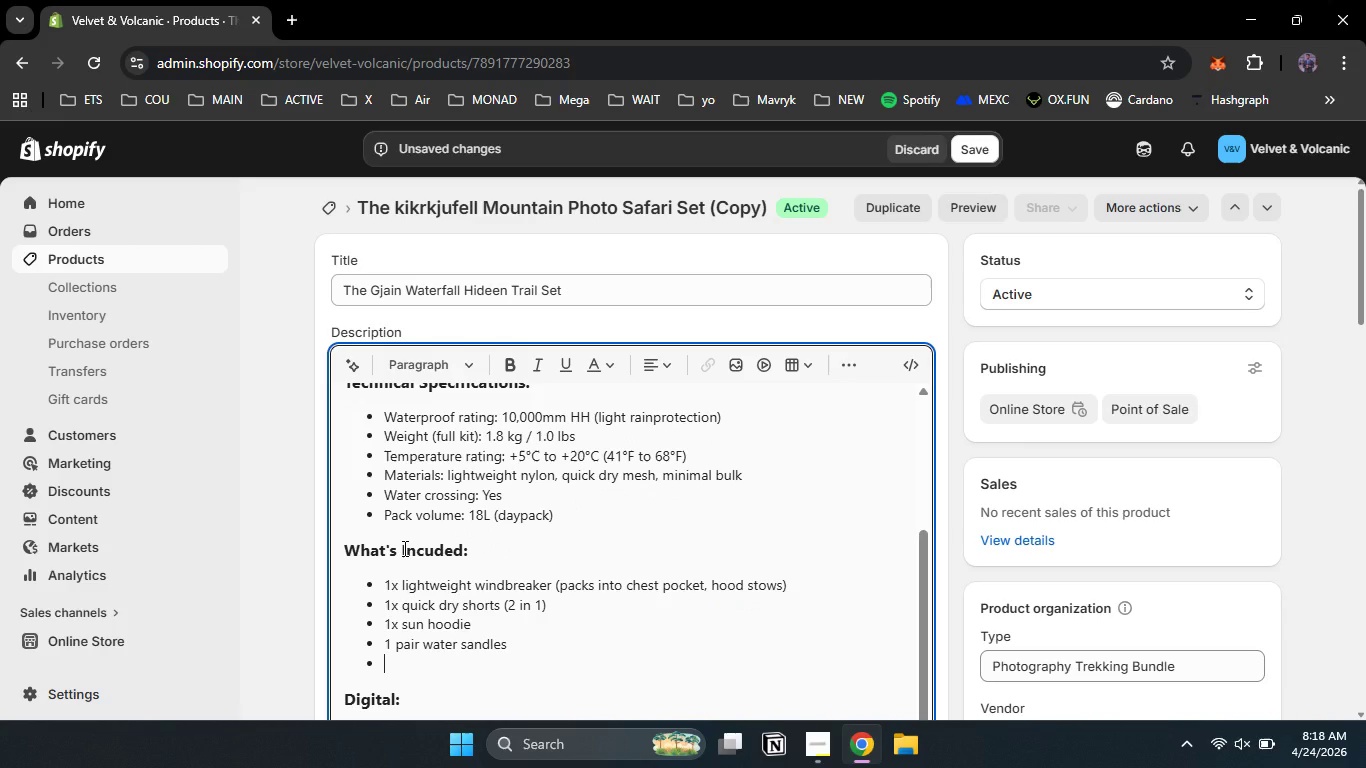 
key(Enter)
 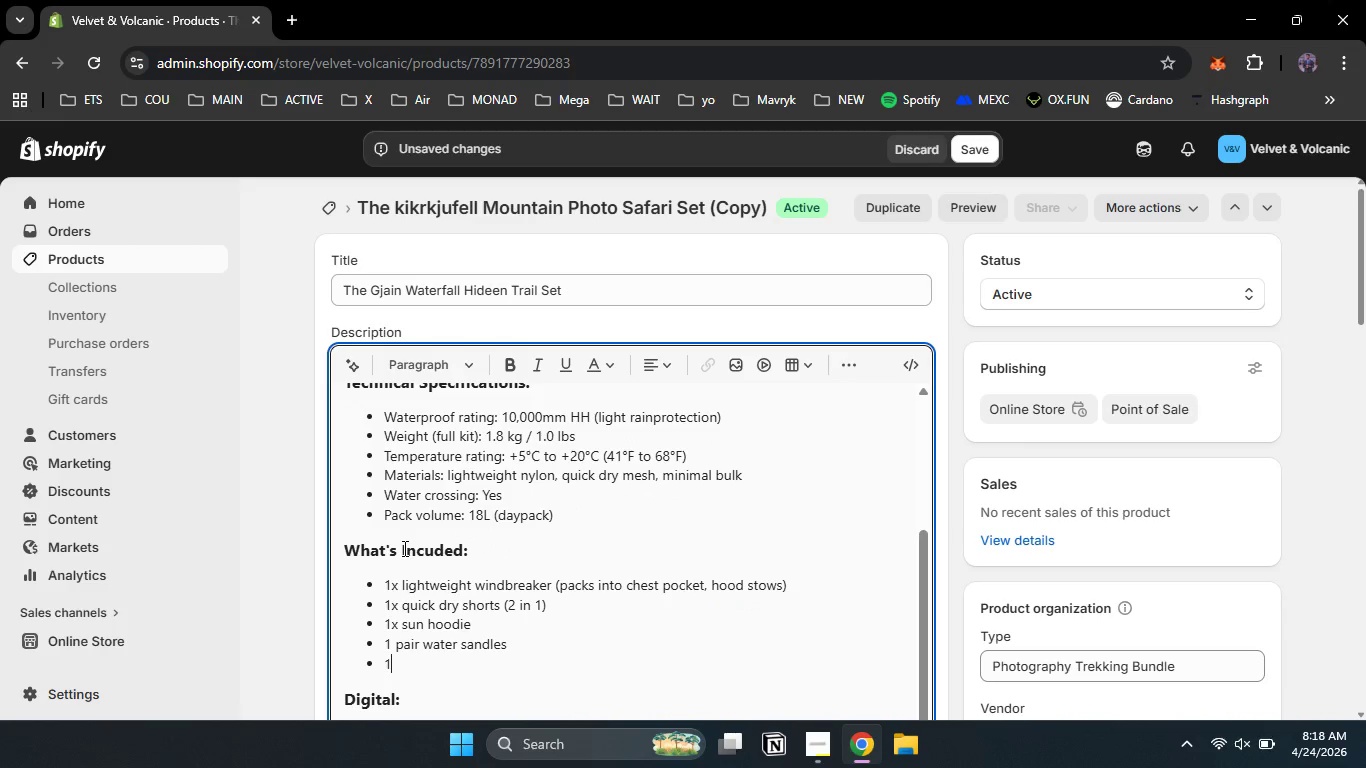 
type(1x water bottlr )
key(Backspace)
key(Backspace)
key(Backspace)
type(r )
key(Backspace)
key(Backspace)
type(e )
key(Backspace)
key(Backspace)
key(Backspace)
type(tle )
 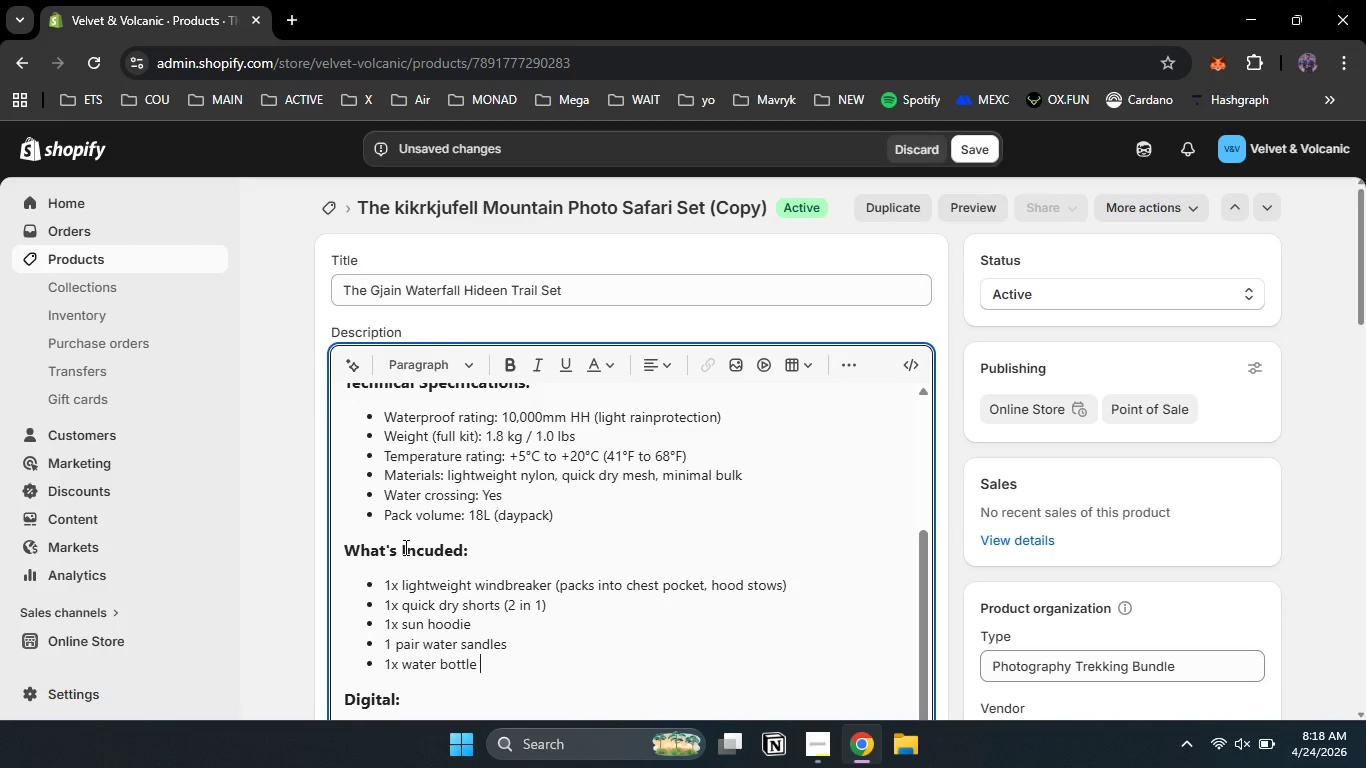 
scroll: coordinate [404, 547], scroll_direction: down, amount: 2.0
 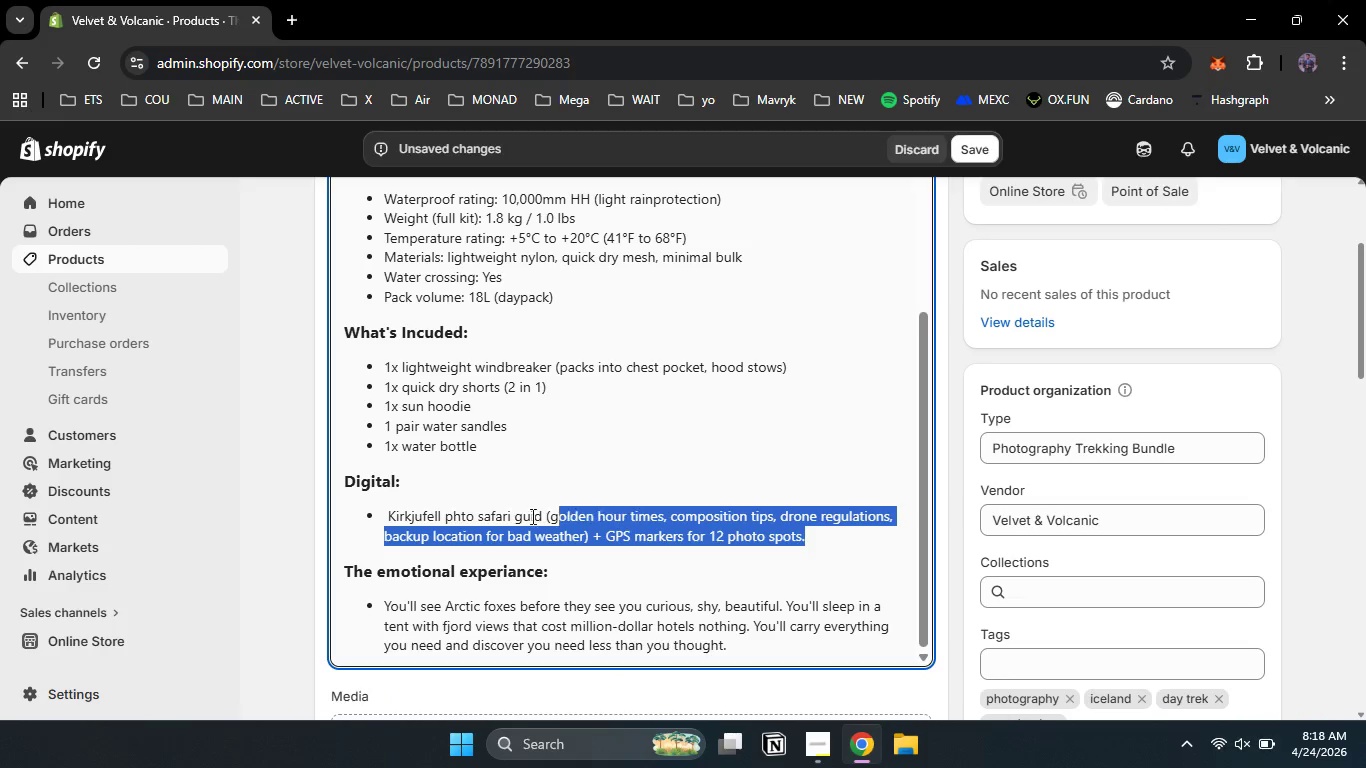 
left_click_drag(start_coordinate=[810, 536], to_coordinate=[383, 515])
 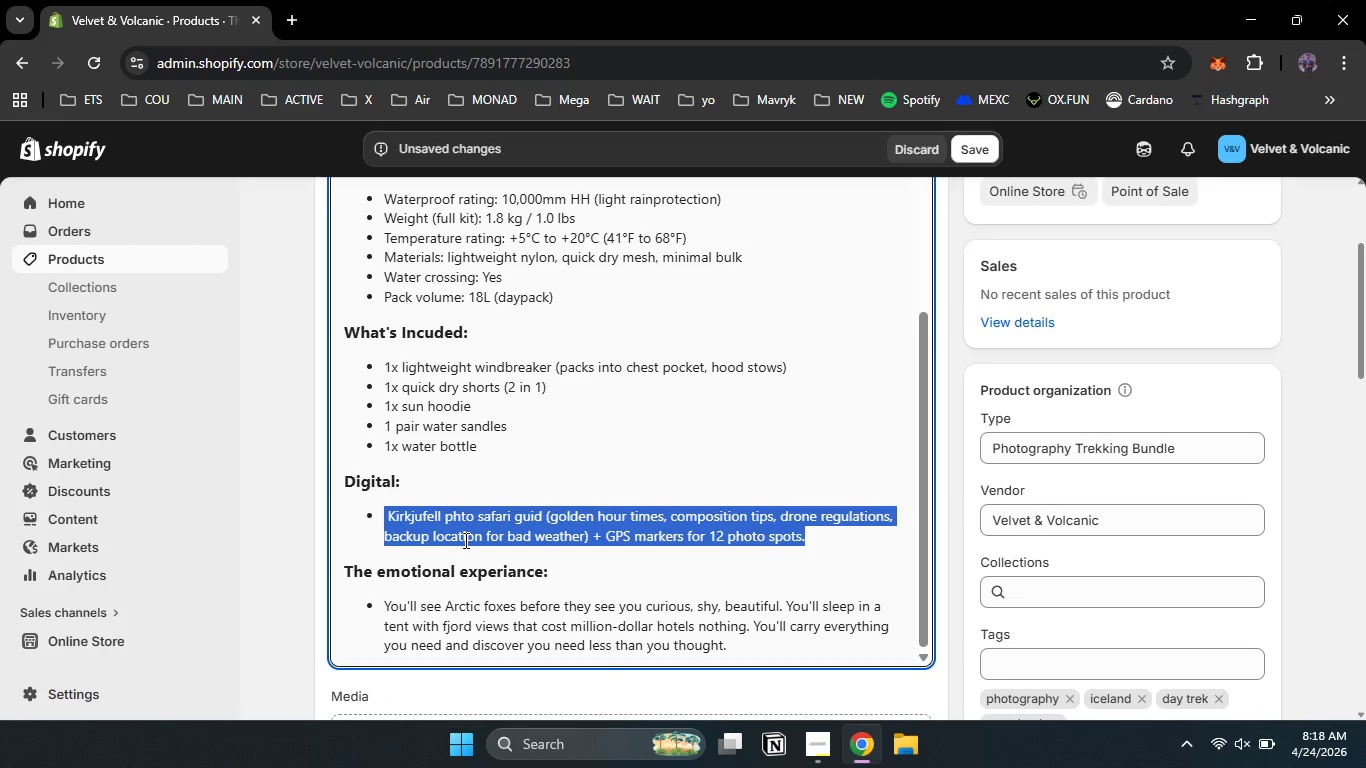 
type(Gjain hidden trail guid (unmarked turoffs GPS coordinates, best wading pools, lava tube enterance, nearby secret hot spro=ing)
key(Backspace)
key(Backspace)
key(Backspace)
key(Backspace)
key(Backspace)
type(ins)
key(Backspace)
type(gs) GPX for 2 caynon )
key(Backspace)
type( routes)
 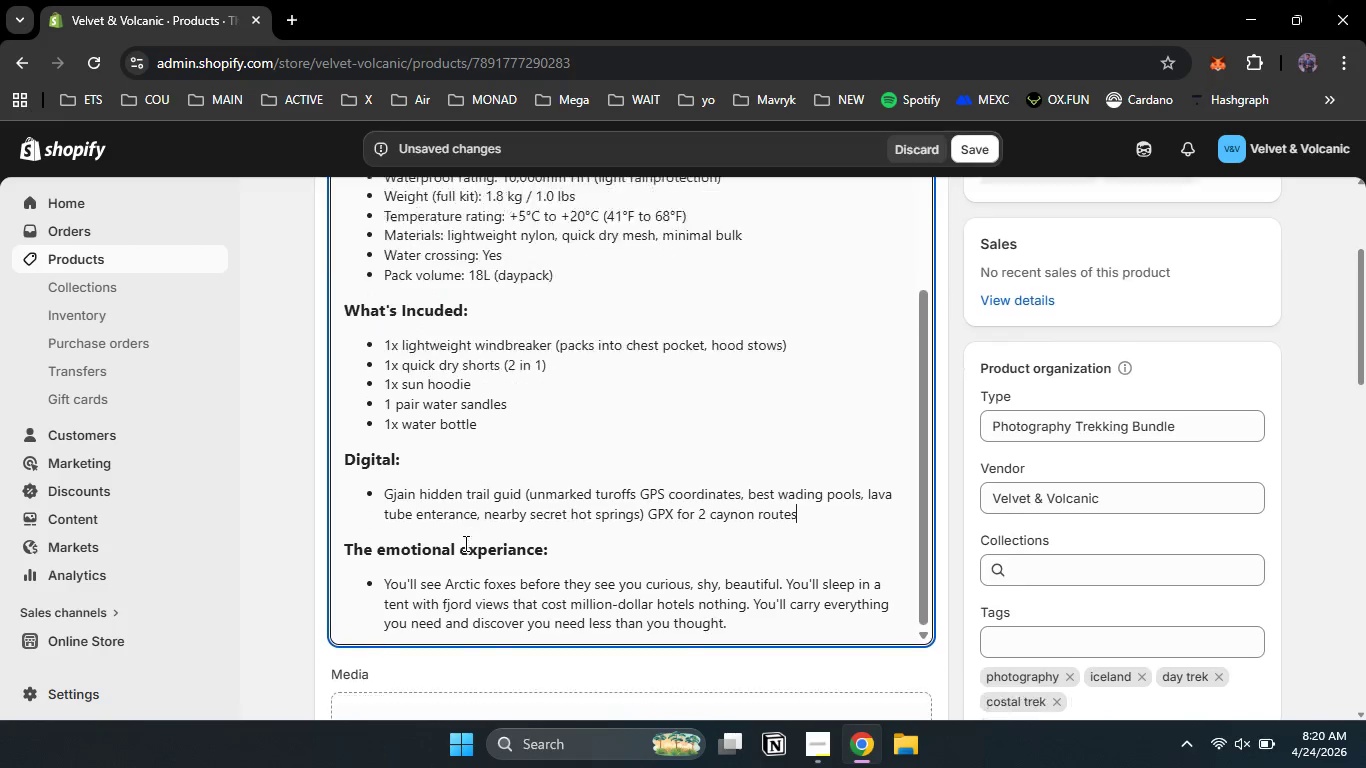 
scroll: coordinate [464, 543], scroll_direction: down, amount: 2.0
 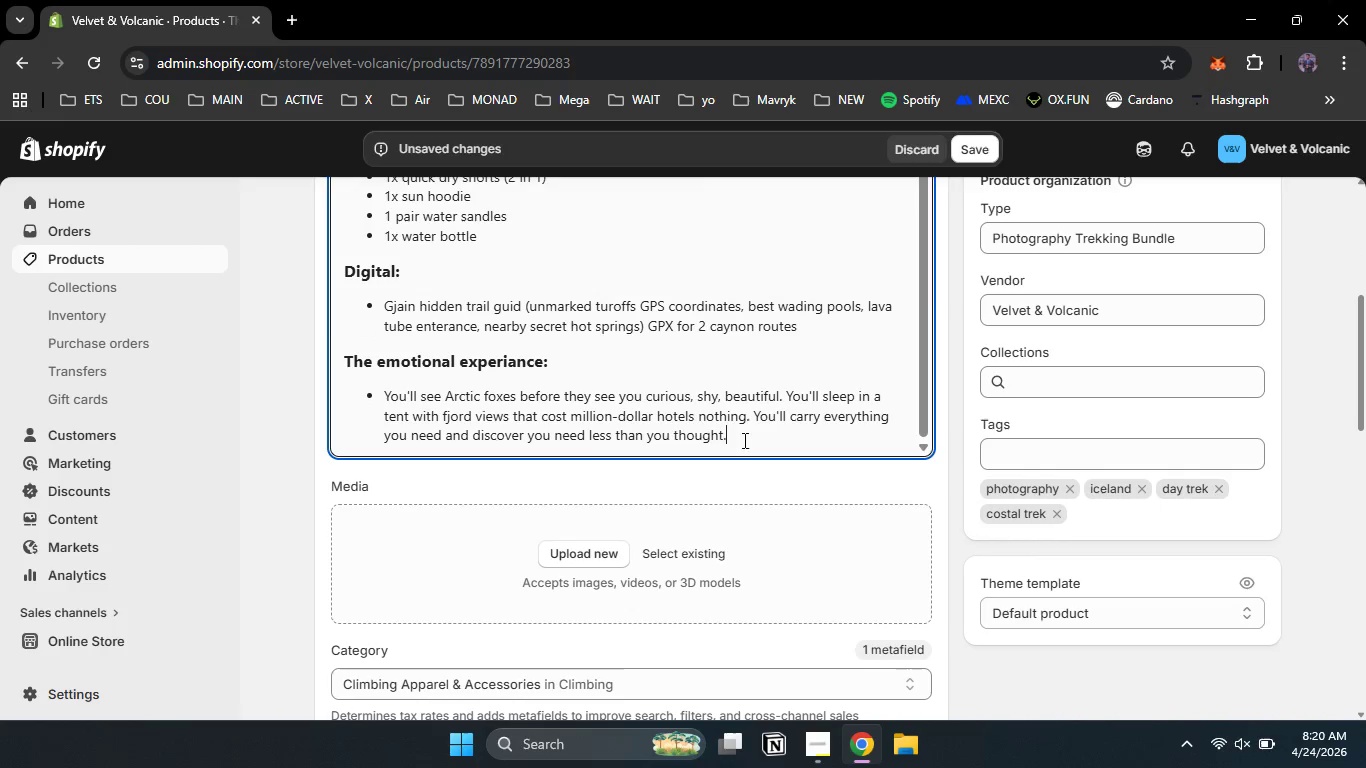 
left_click_drag(start_coordinate=[743, 440], to_coordinate=[422, 398])
 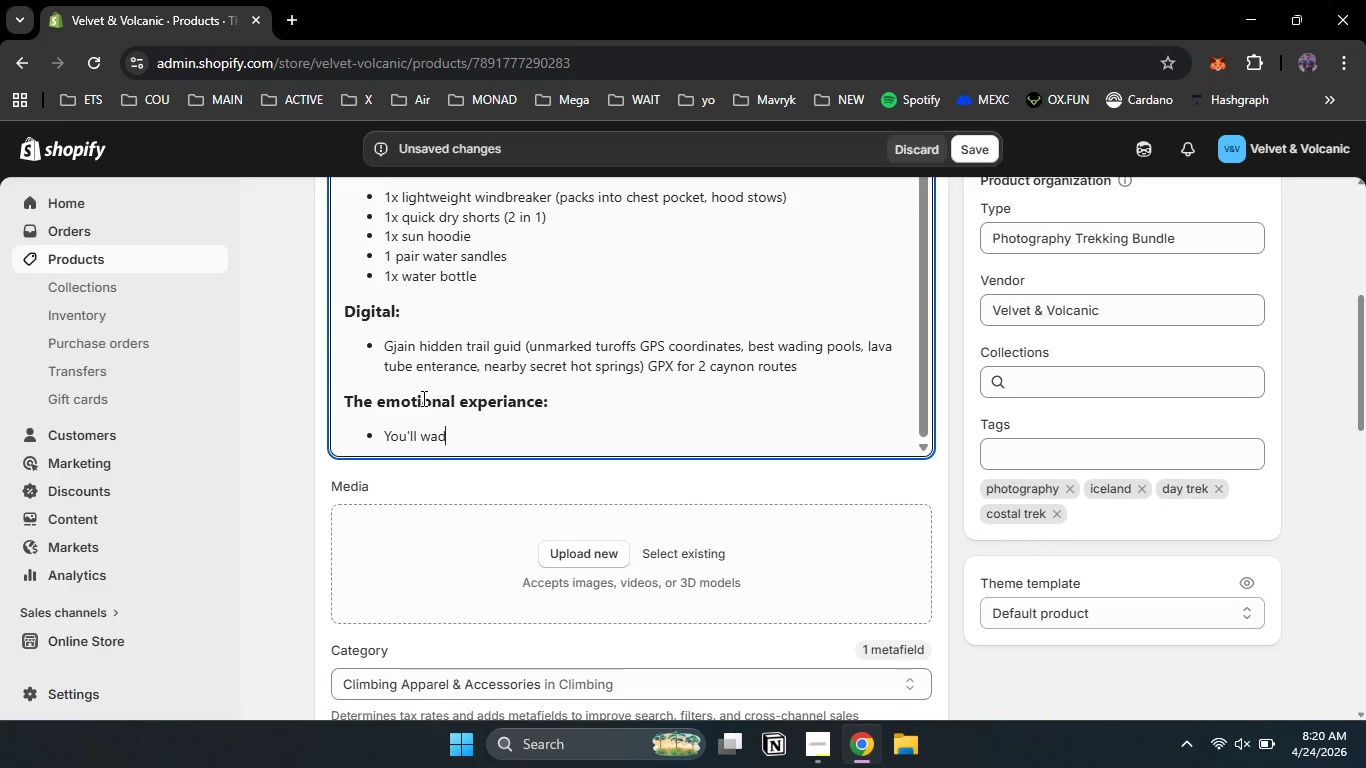 
type(wade through ankle deep warm water below a waterfall )
key(Backspace)
type(. You'll lie on basalt columns warmed by the midnight sun. You'll take a phoy=to)
key(Backspace)
key(Backspace)
key(Backspace)
key(Backspace)
type(tos that friends will as "where is it?" )
 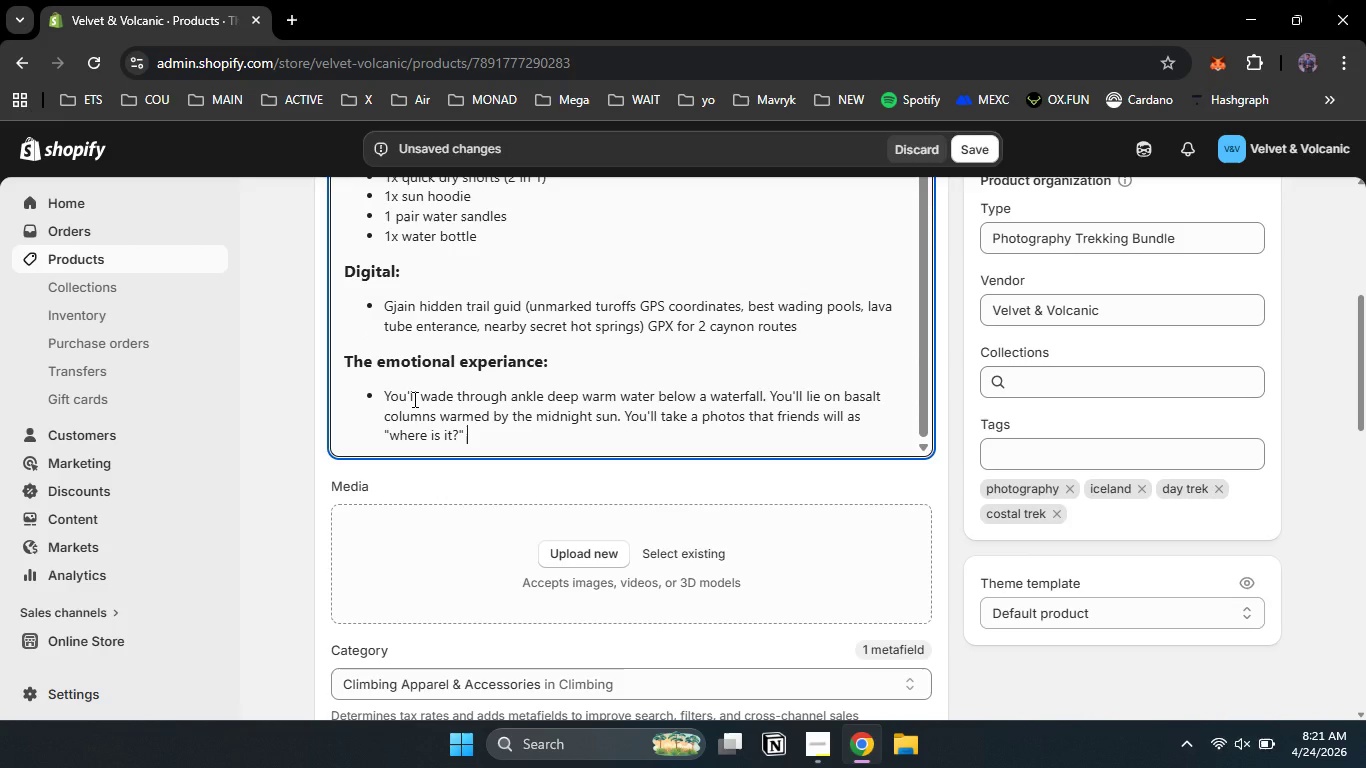 
type(and you w)
key(Backspace)
type(you'll smile and say "Icelans but i can't e)
key(Backspace)
type(remembet=r )
key(Backspace)
key(Backspace)
key(Backspace)
key(Backspace)
type(r the name.")
 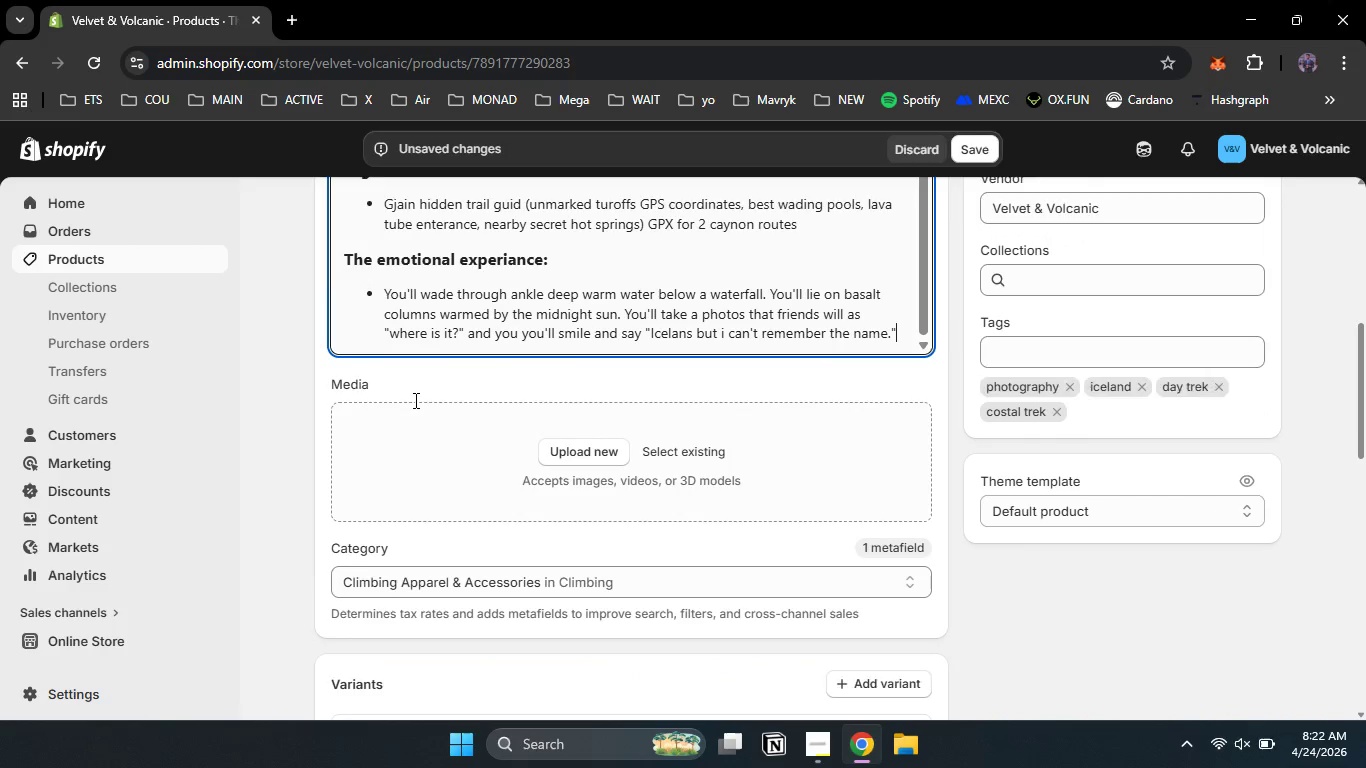 
scroll: coordinate [414, 400], scroll_direction: down, amount: 1.0
 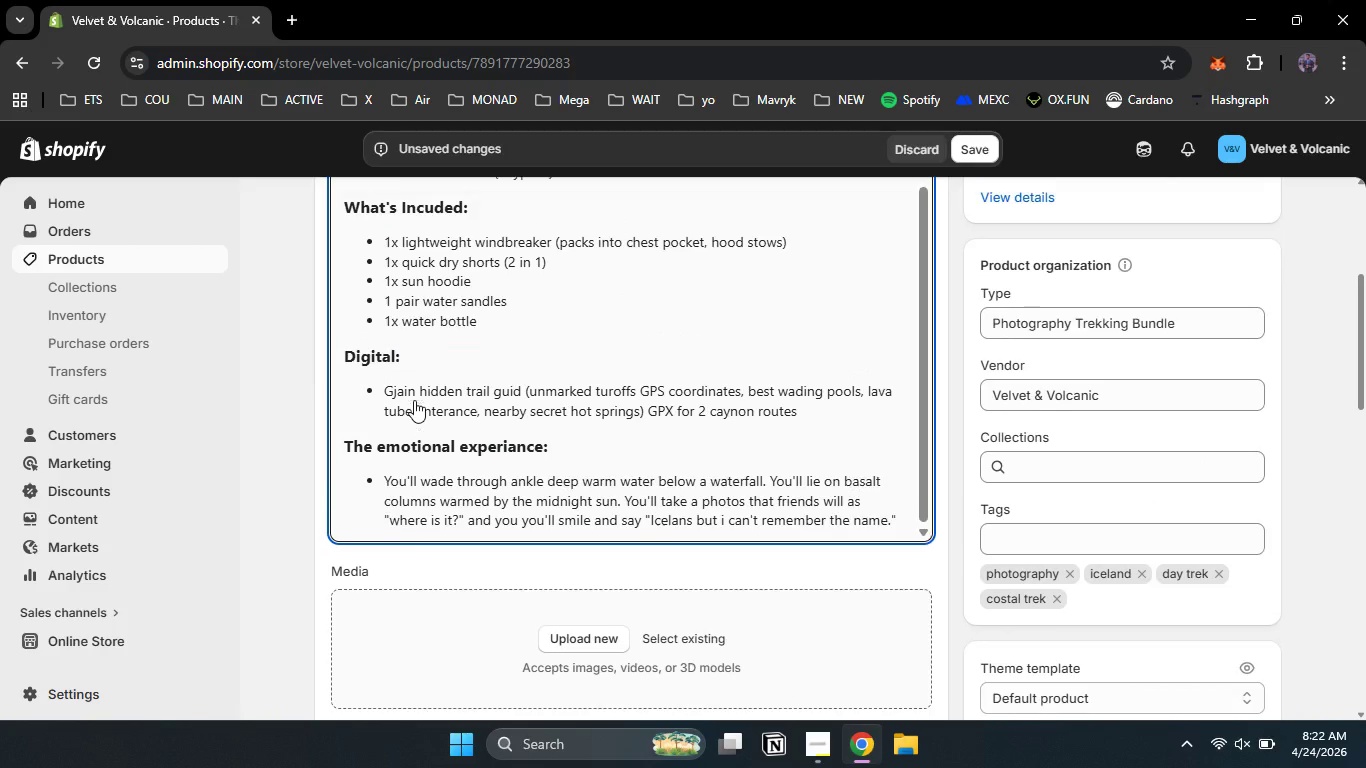 
scroll: coordinate [414, 400], scroll_direction: up, amount: 4.0
 